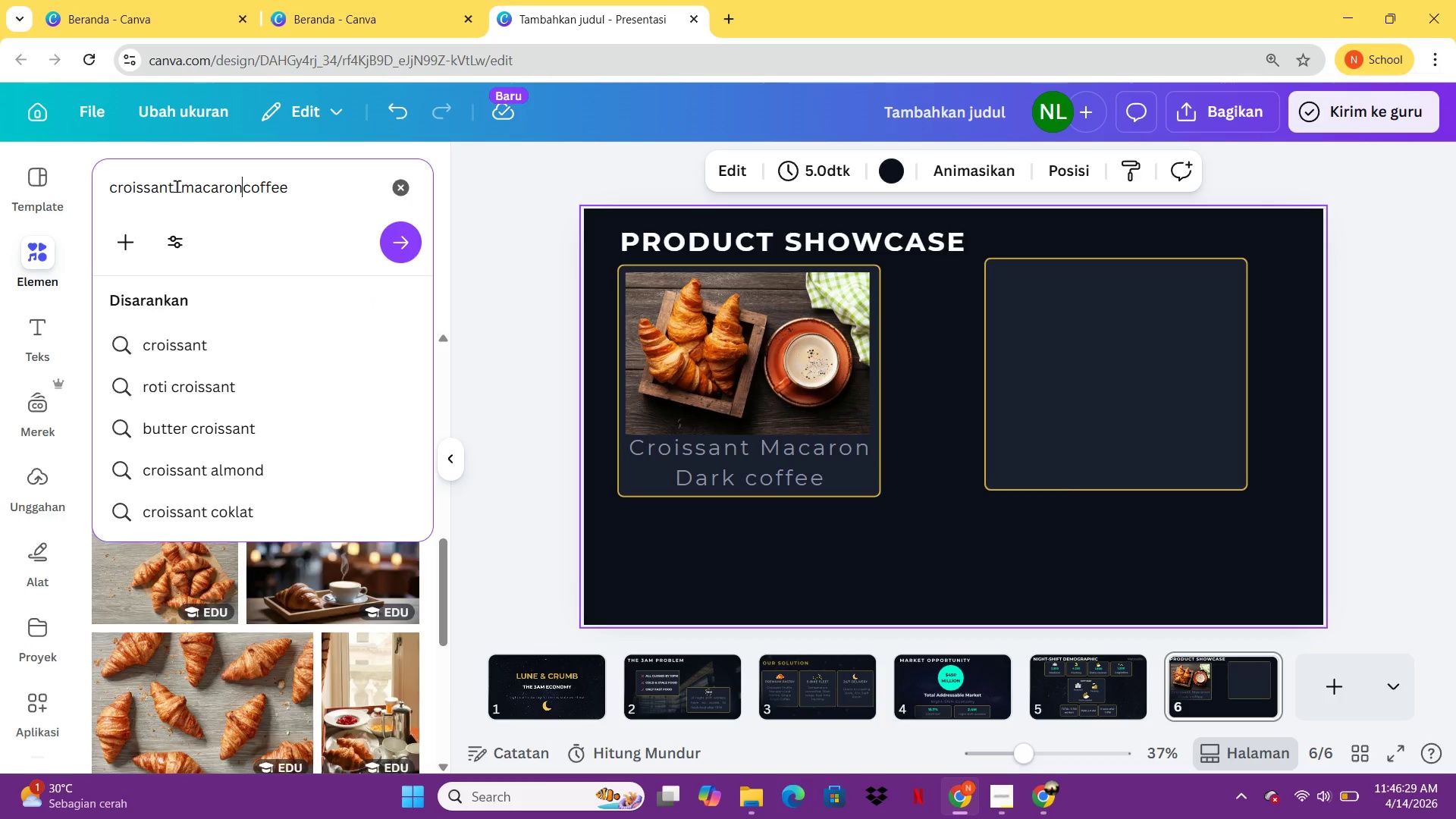 
key(Enter)
 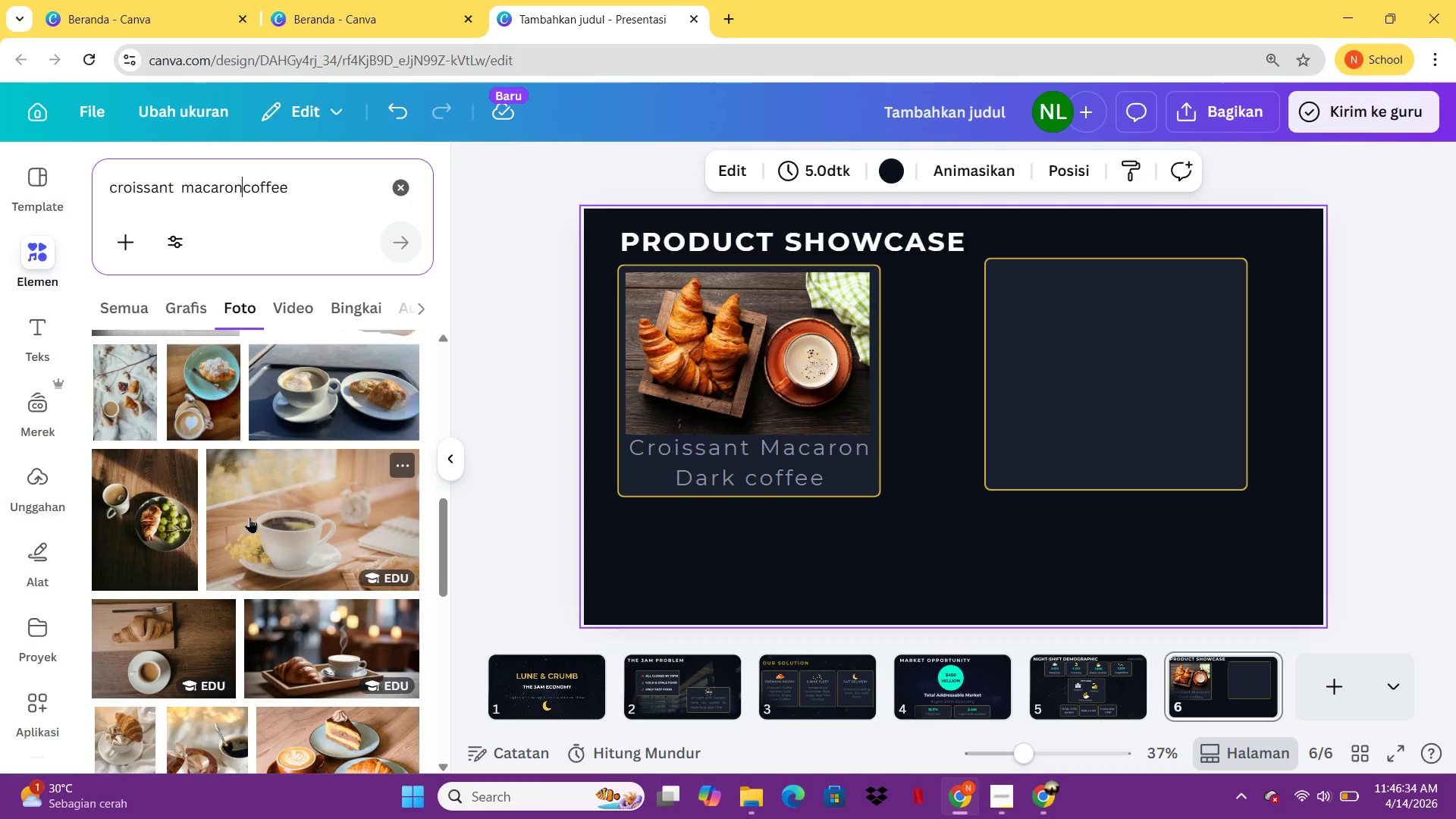 
wait(9.48)
 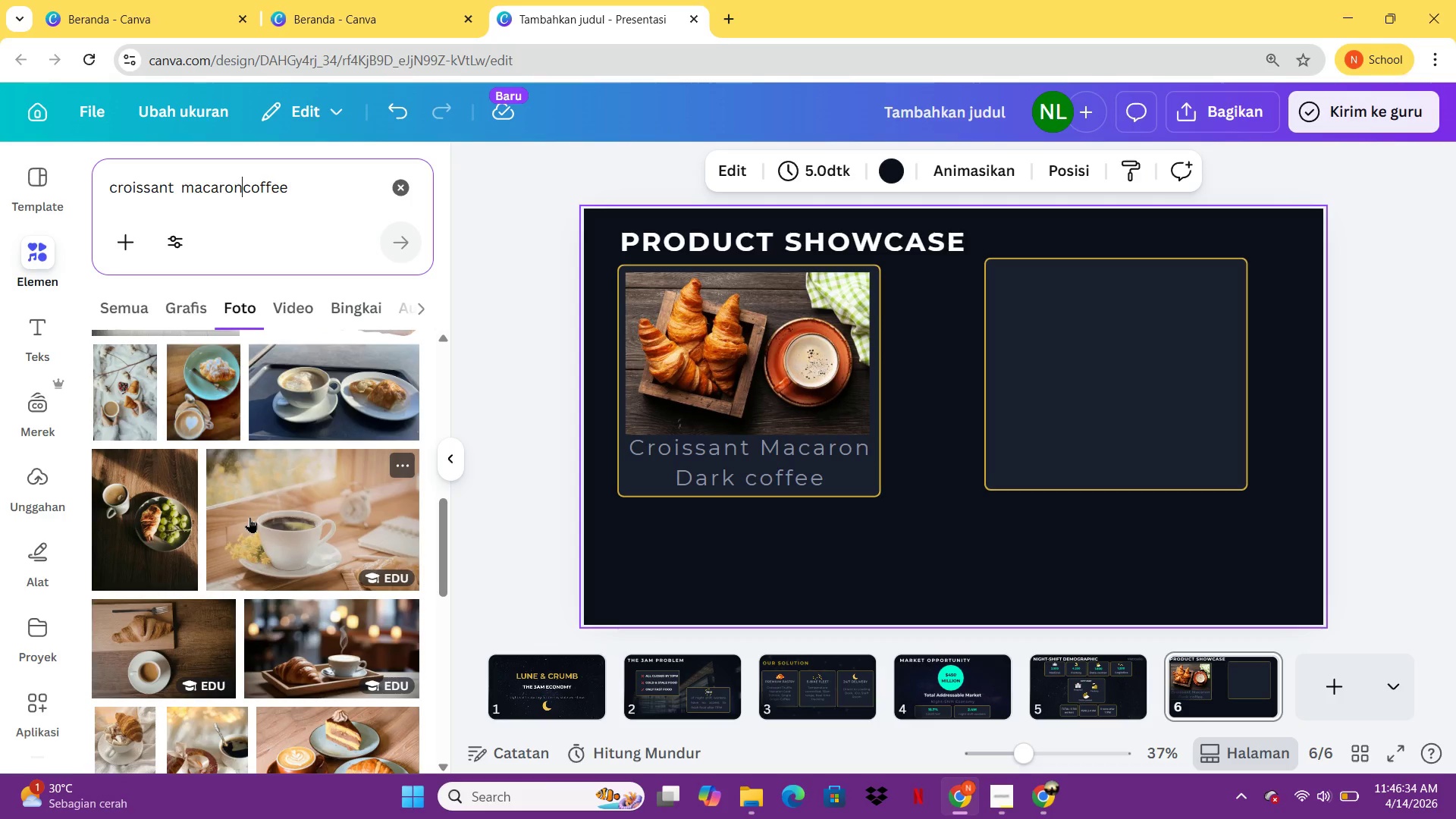 
left_click([789, 553])
 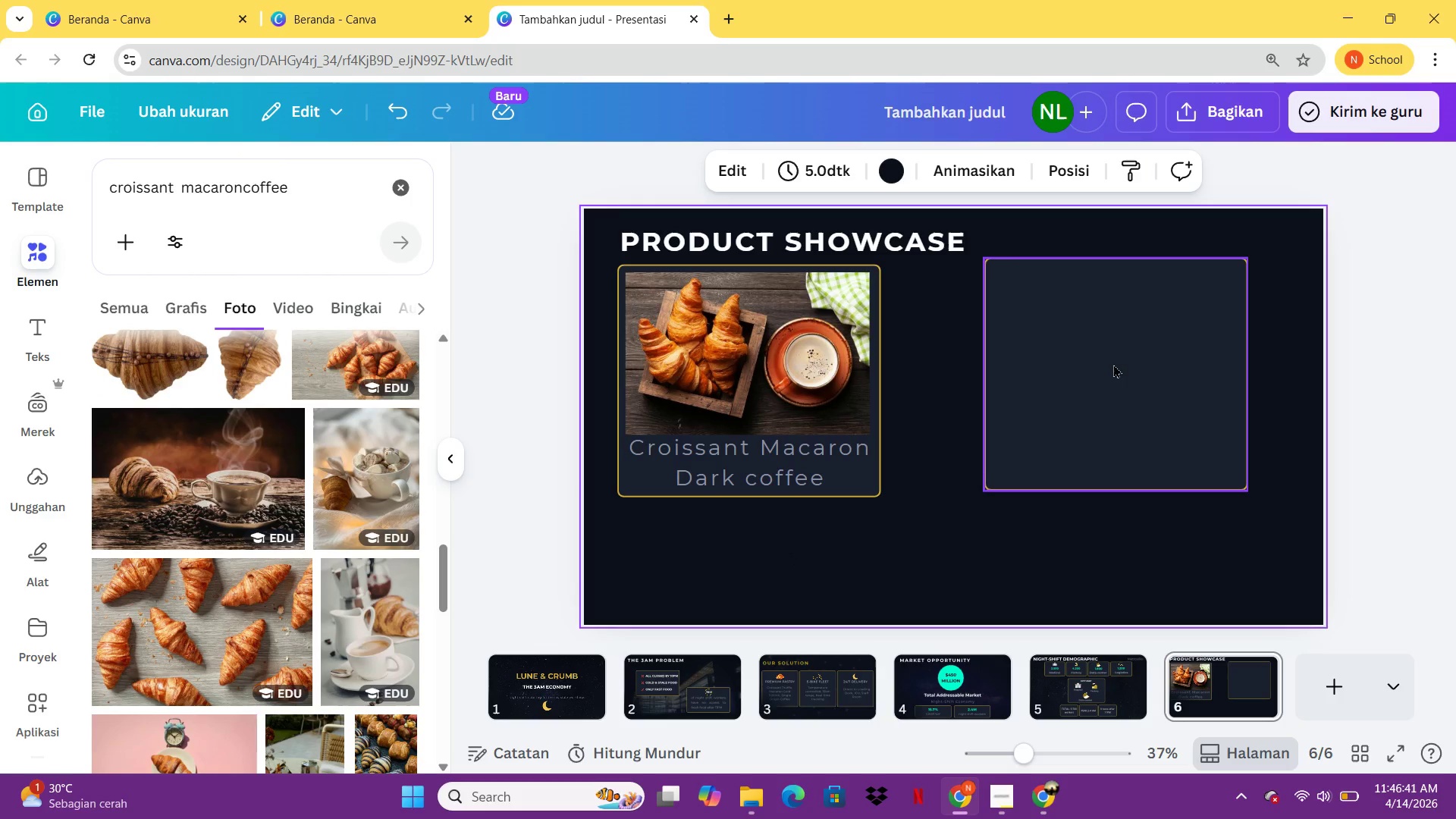 
left_click([1112, 363])
 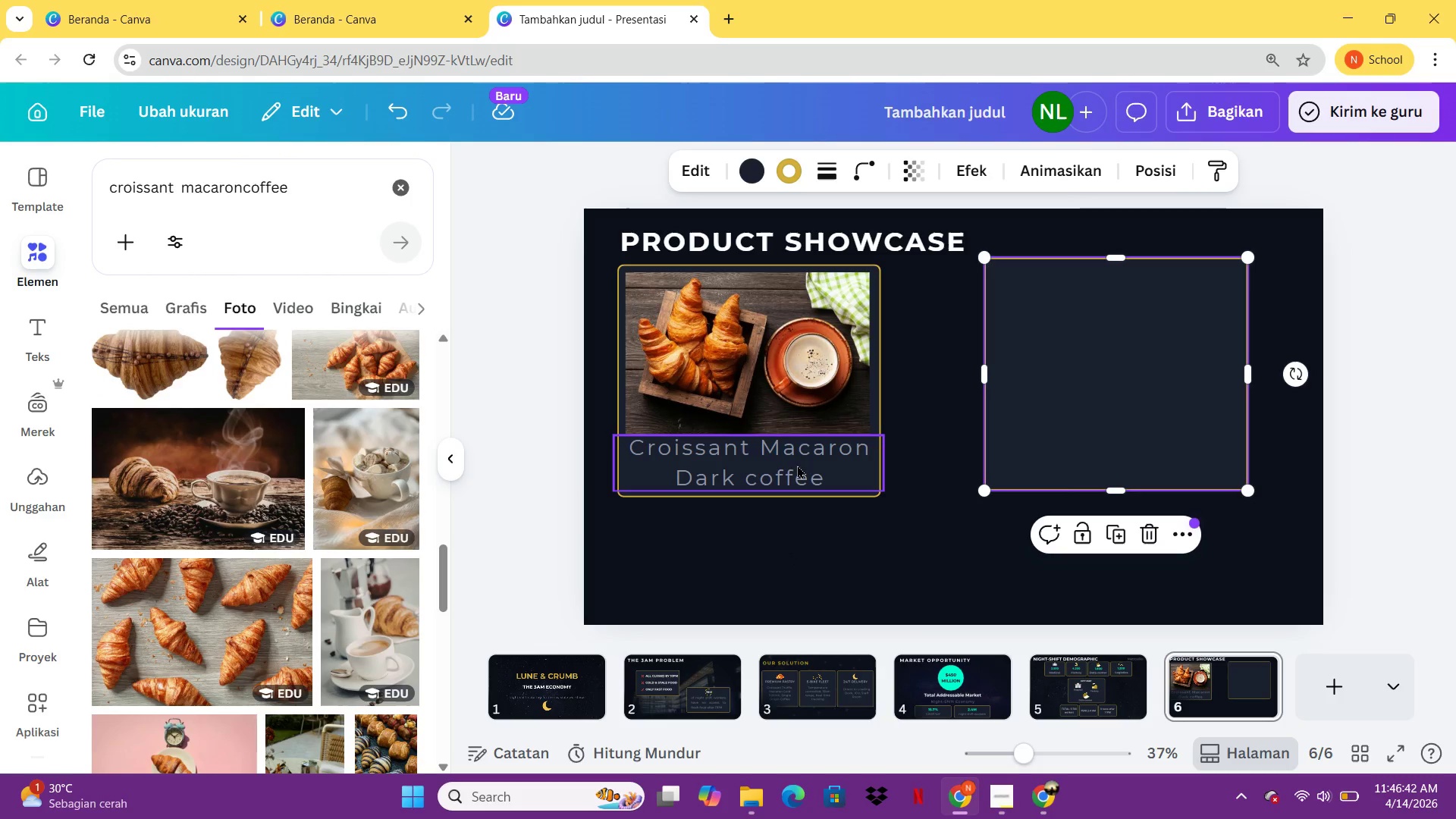 
left_click([789, 450])
 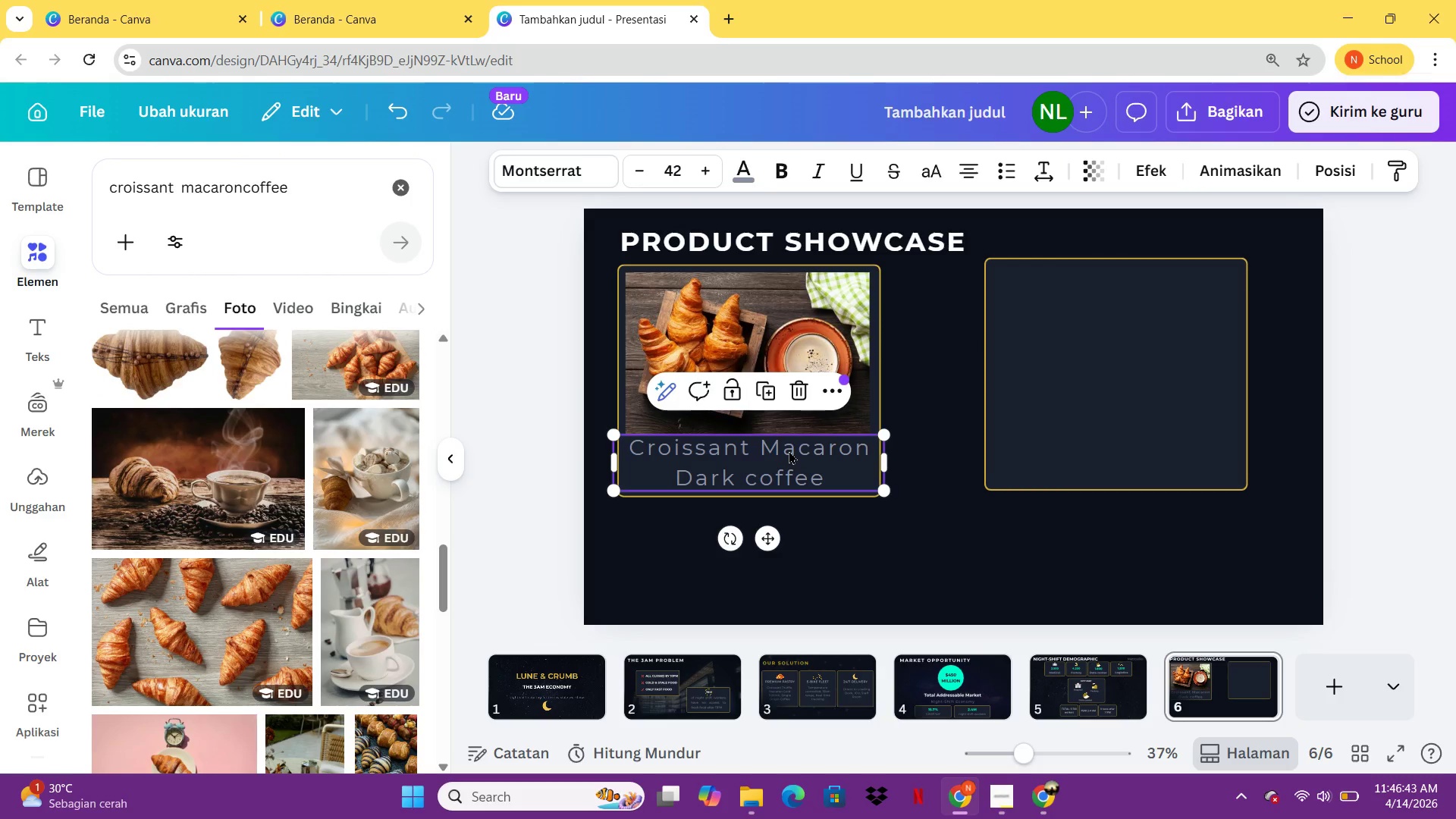 
key(Control+C)
 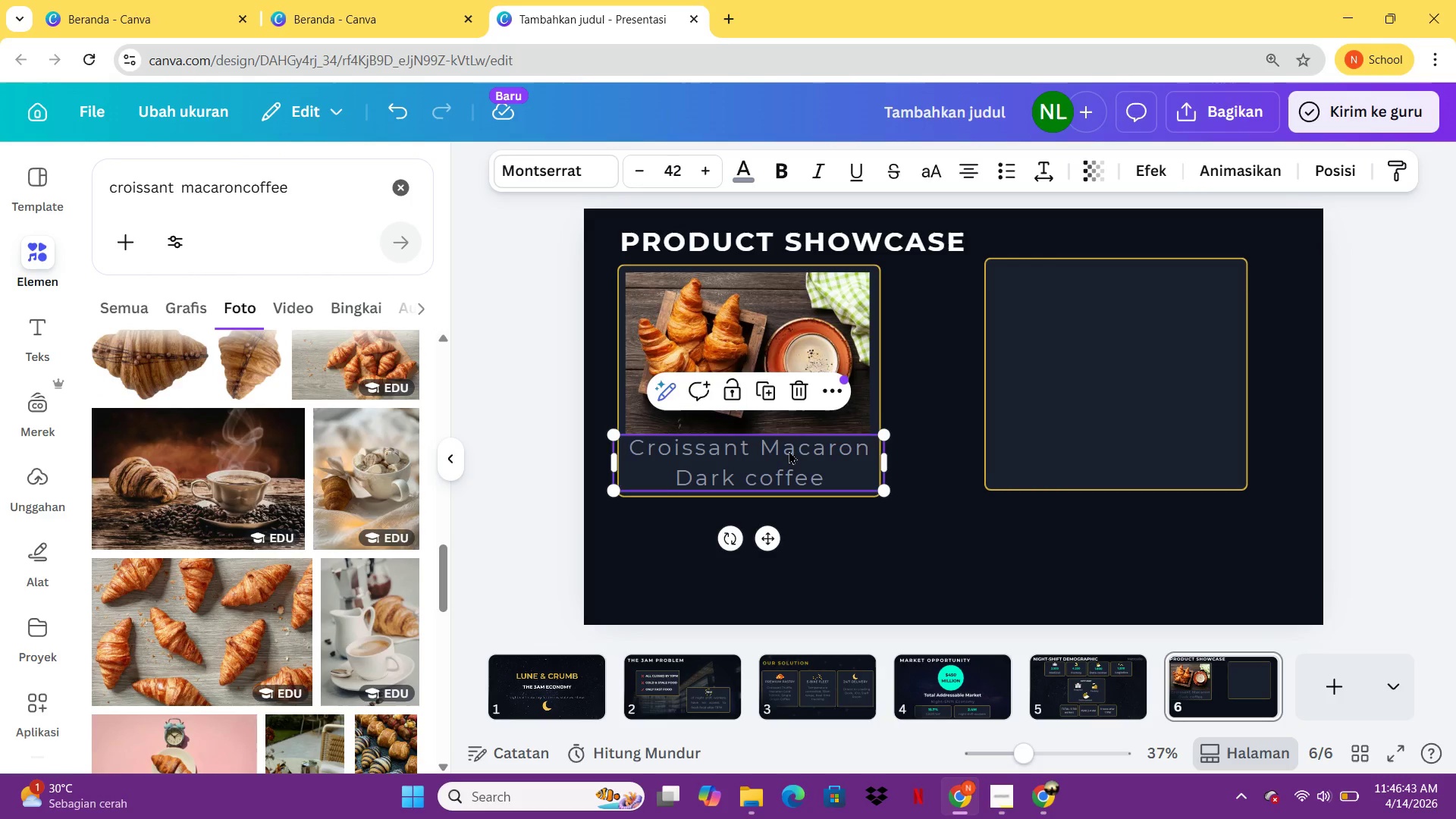 
key(Control+V)
 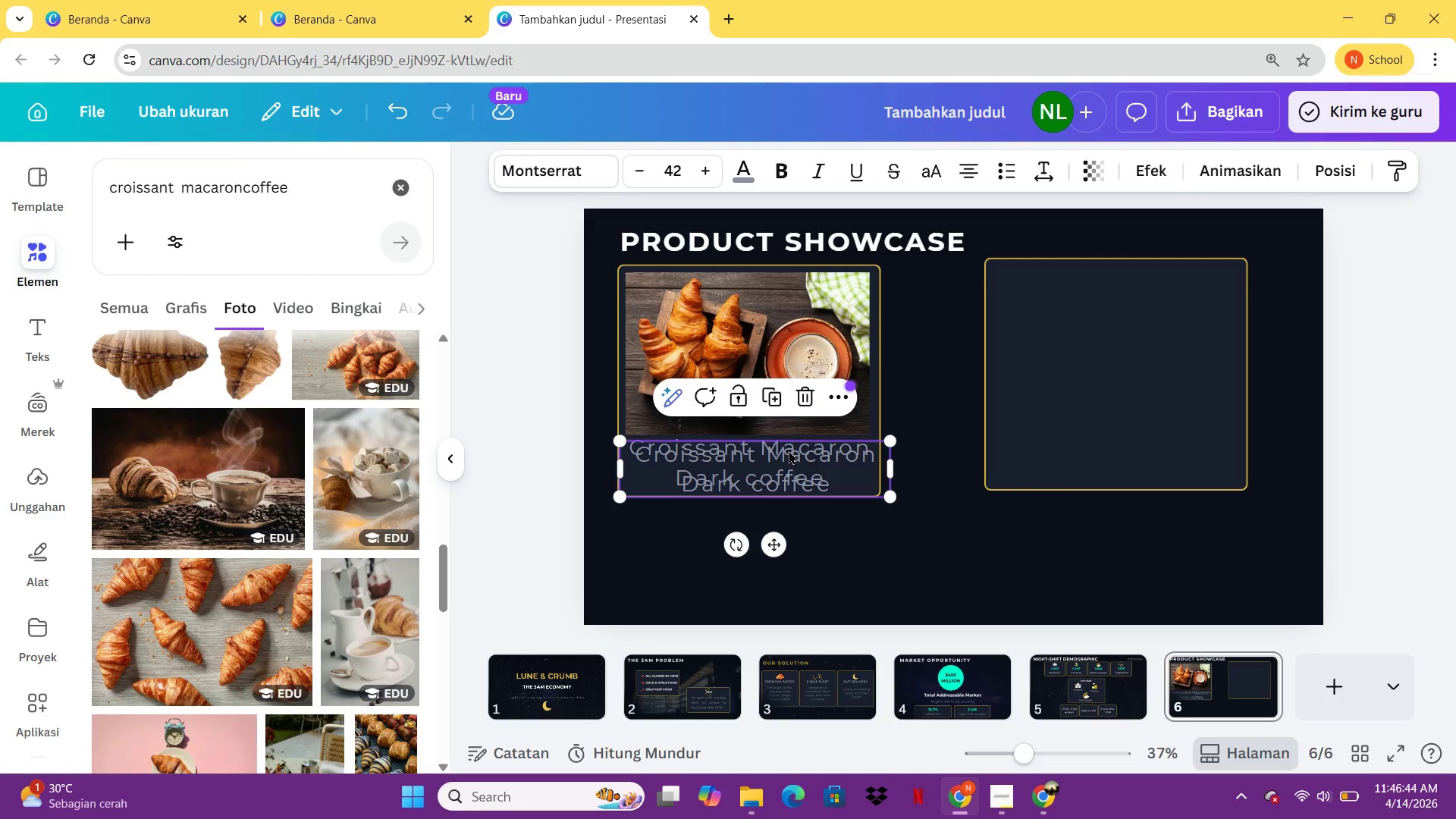 
left_click_drag(start_coordinate=[789, 450], to_coordinate=[1155, 331])
 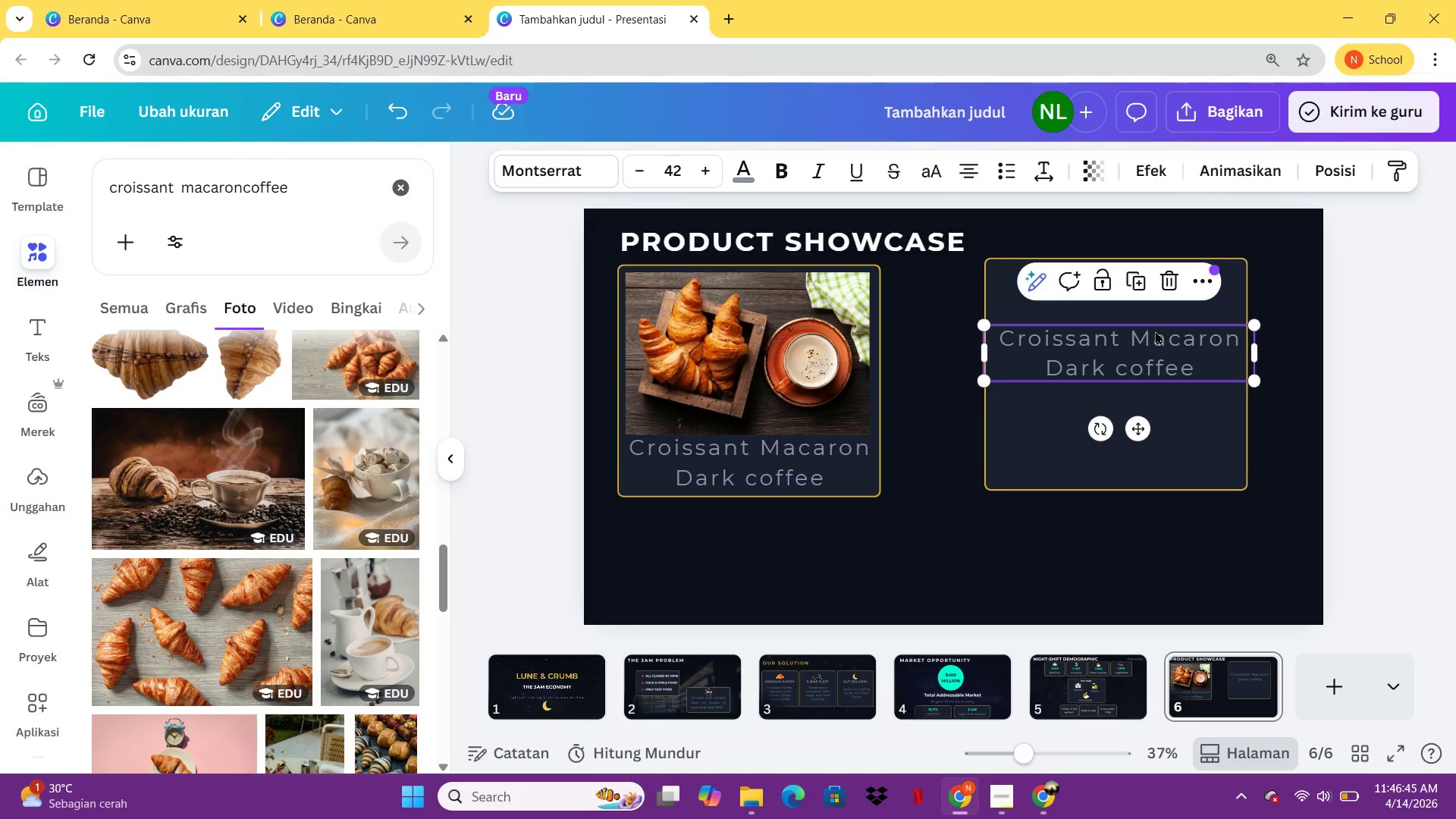 
double_click([1155, 331])
 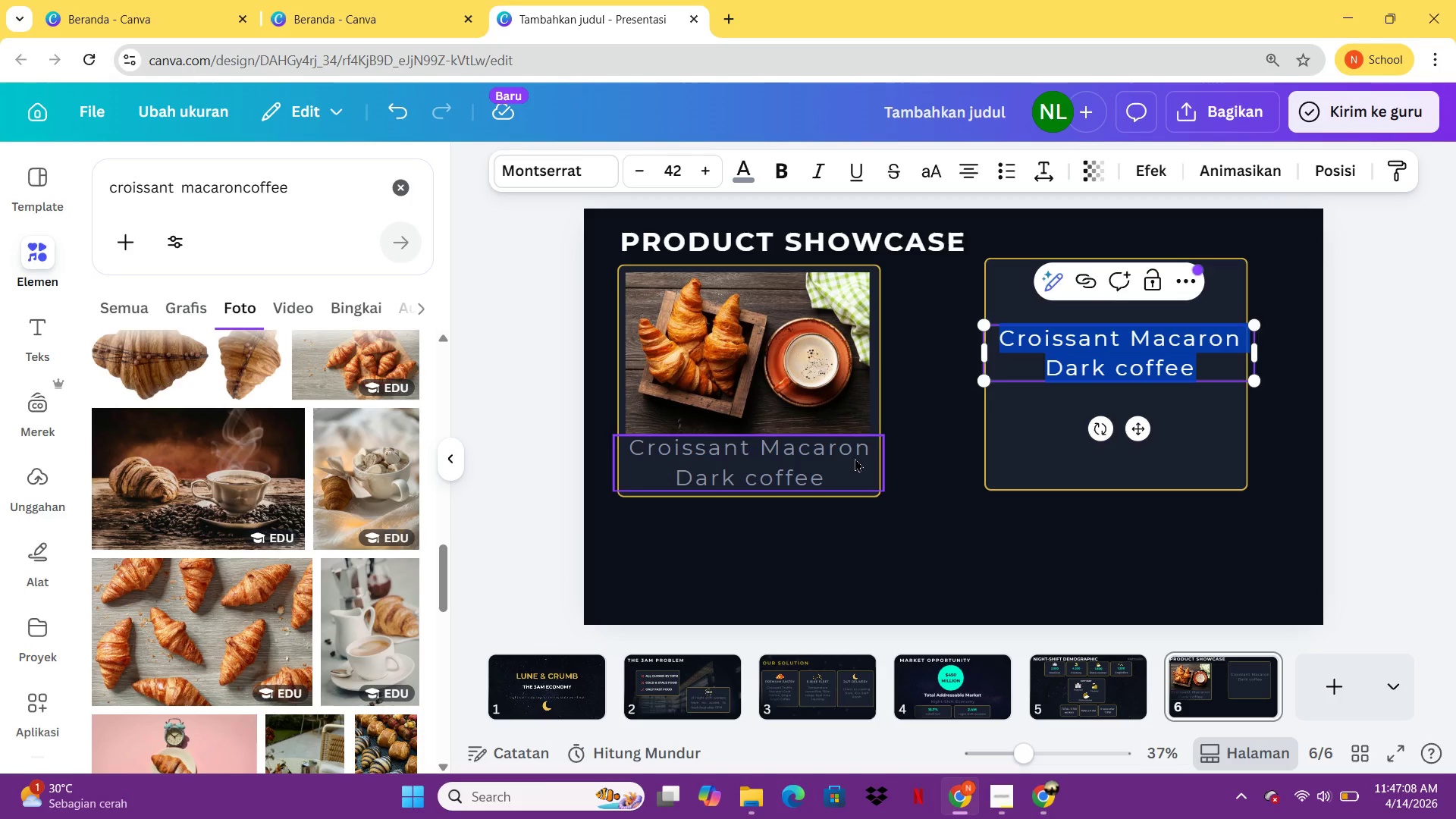 
wait(27.81)
 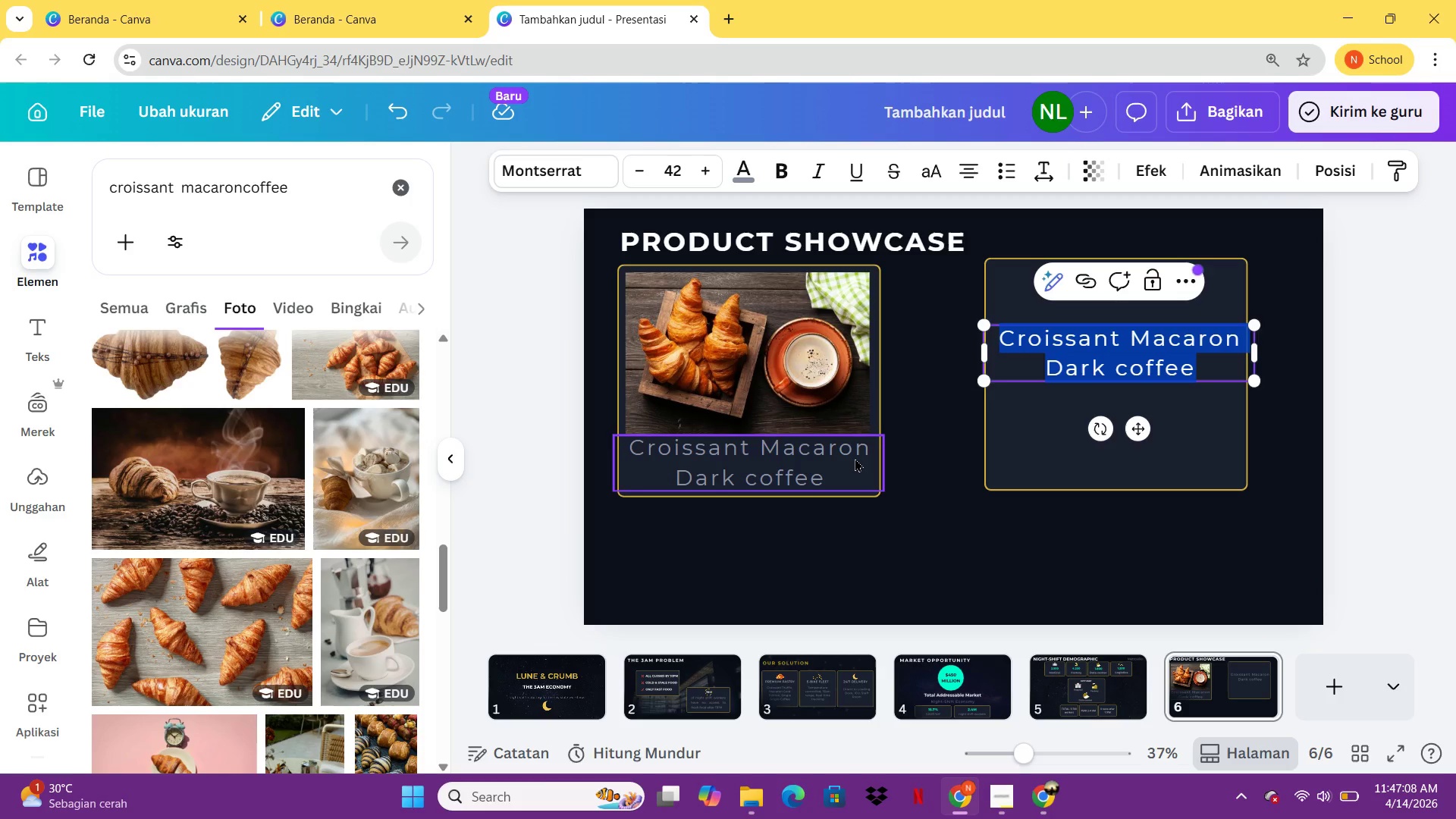 
left_click([831, 452])
 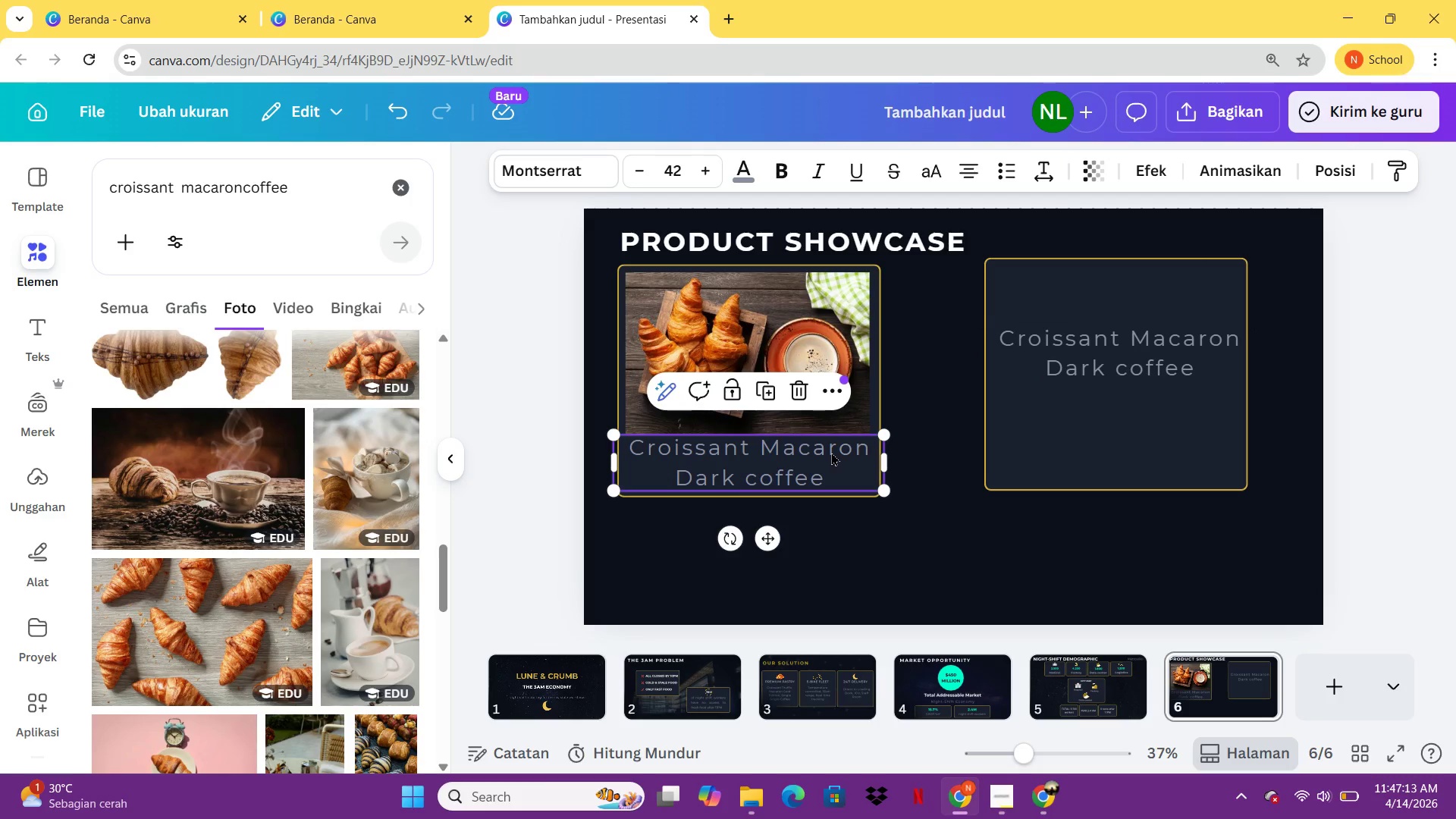 
key(Delete)
 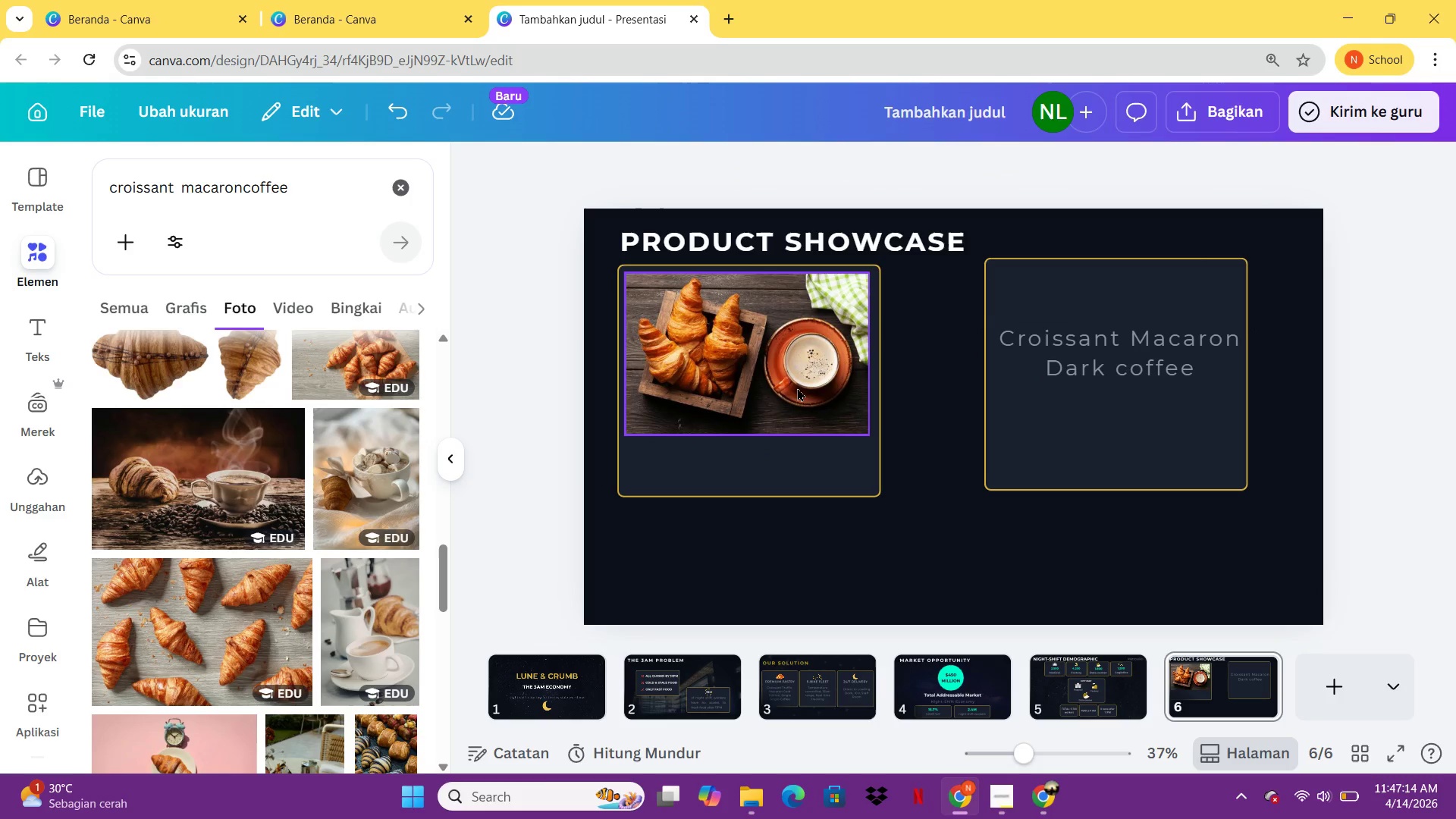 
left_click([797, 388])
 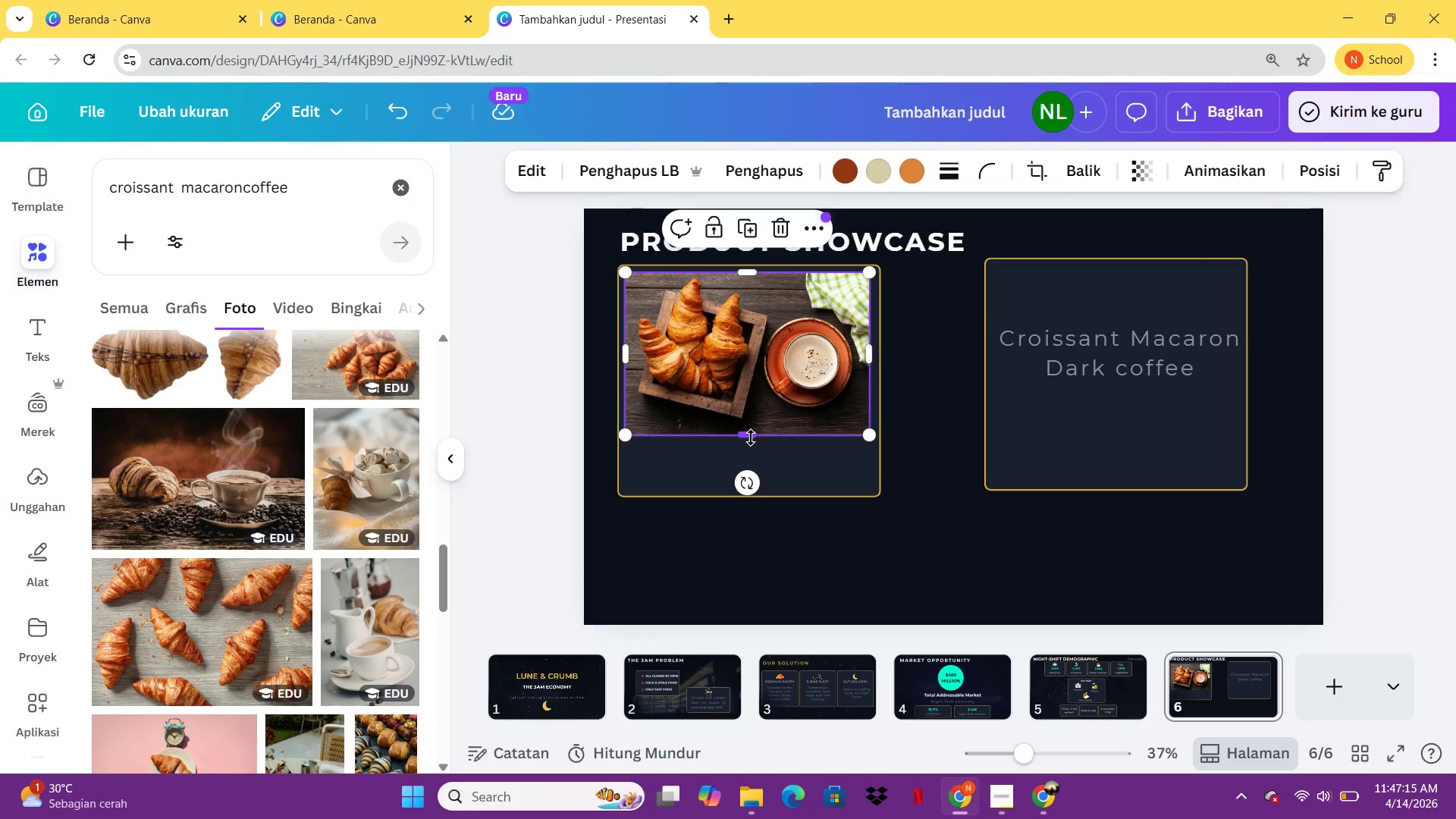 
left_click_drag(start_coordinate=[751, 438], to_coordinate=[756, 482])
 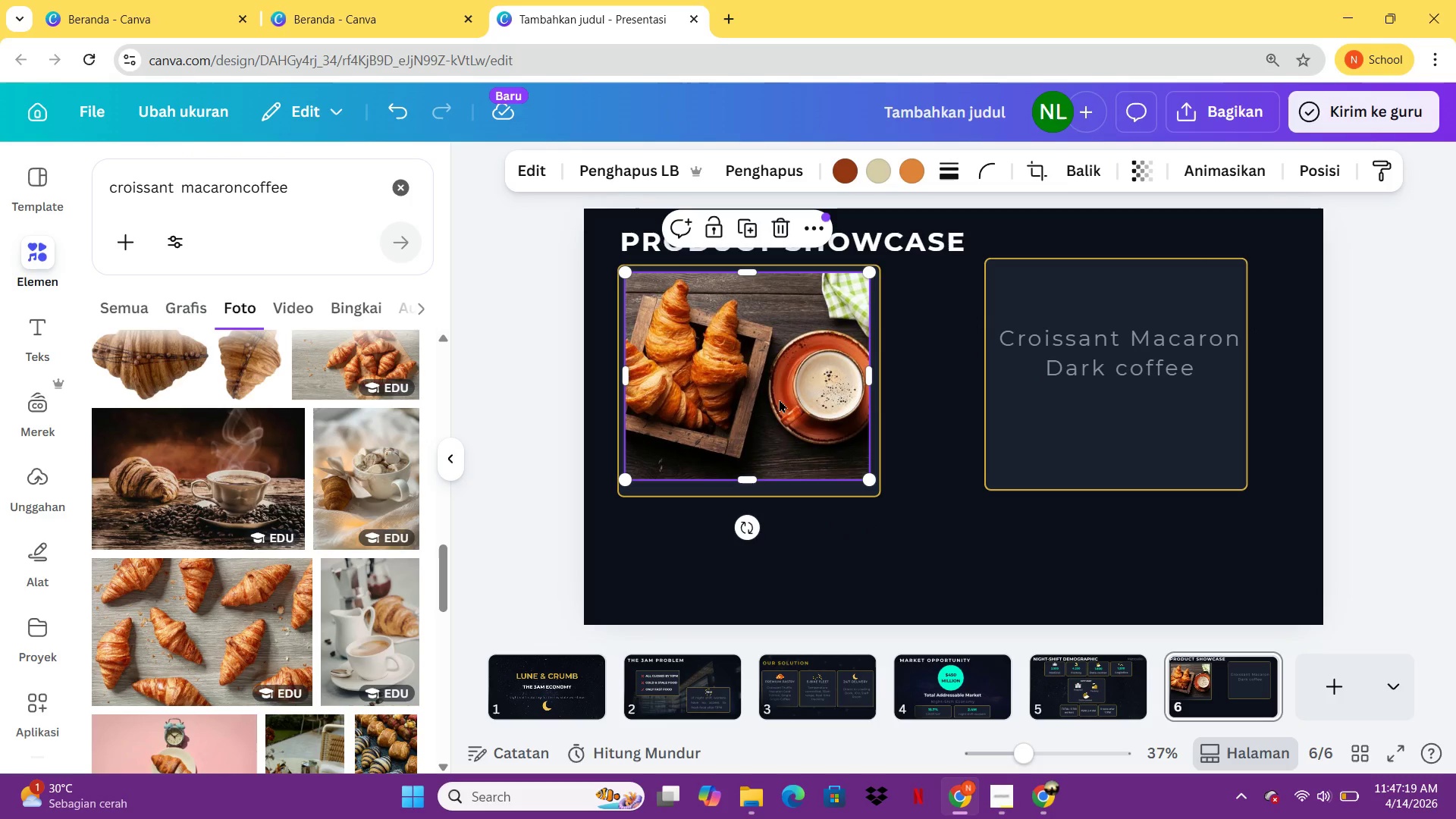 
left_click([779, 397])
 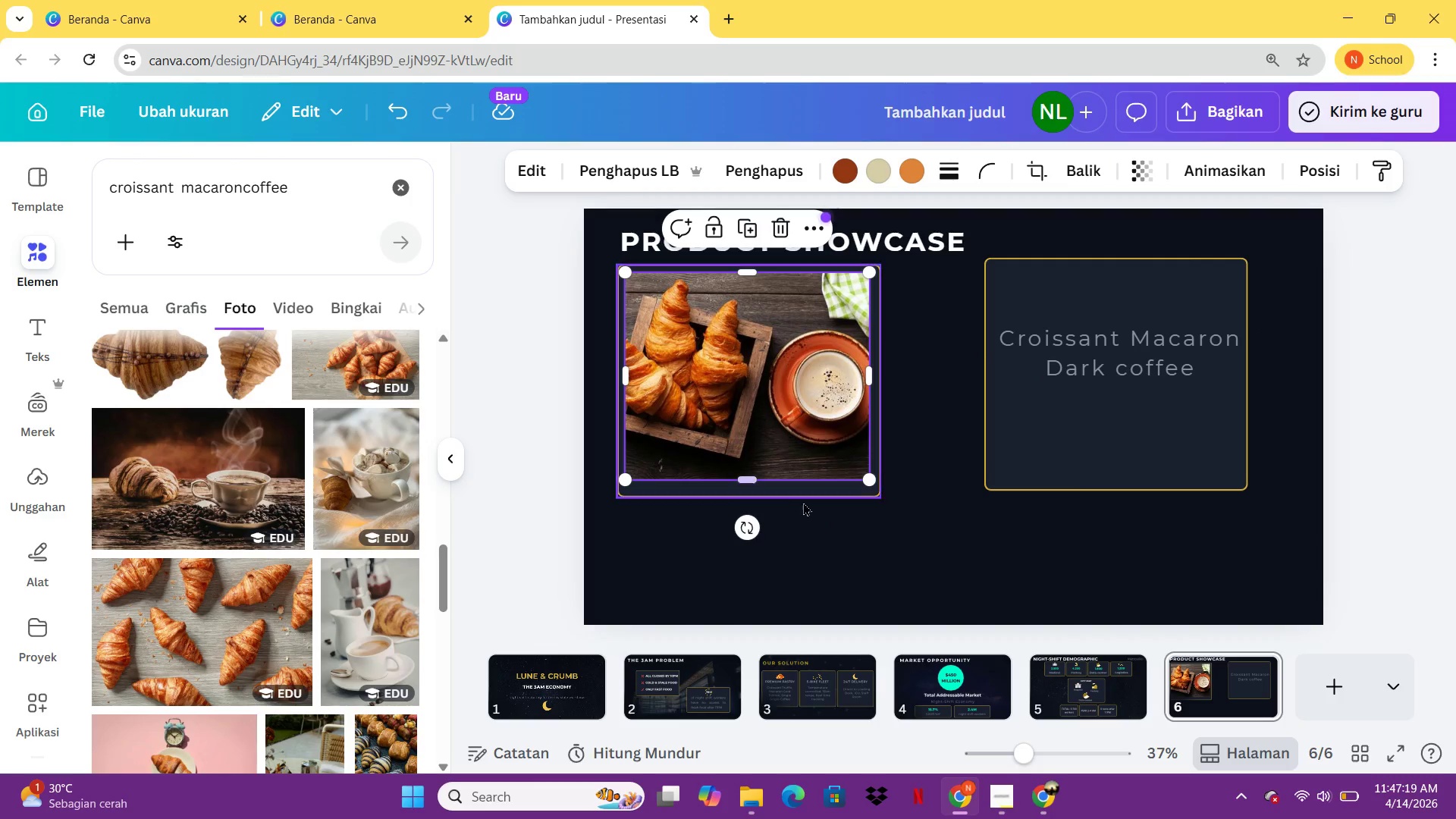 
left_click([808, 507])
 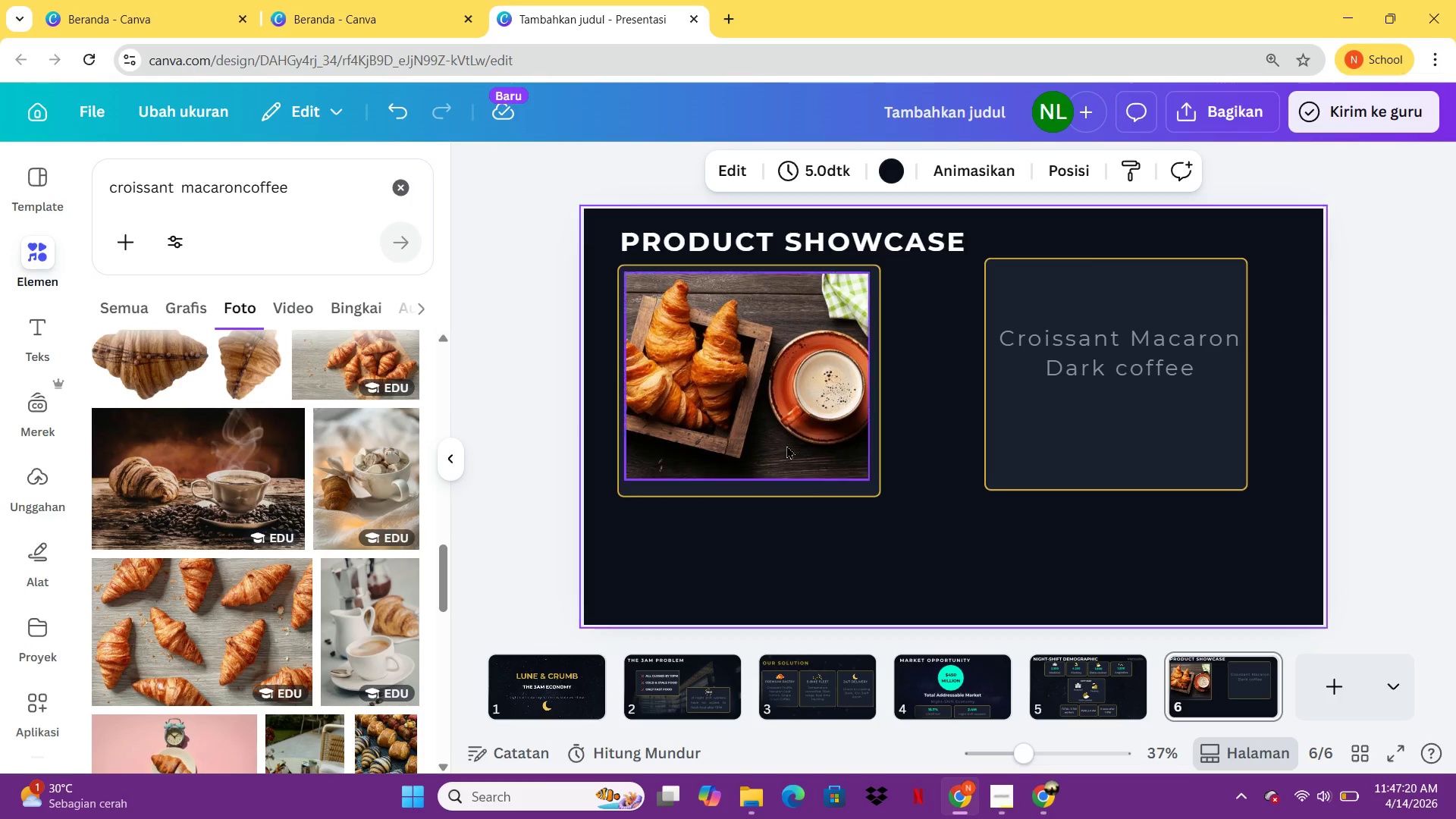 
left_click([786, 438])
 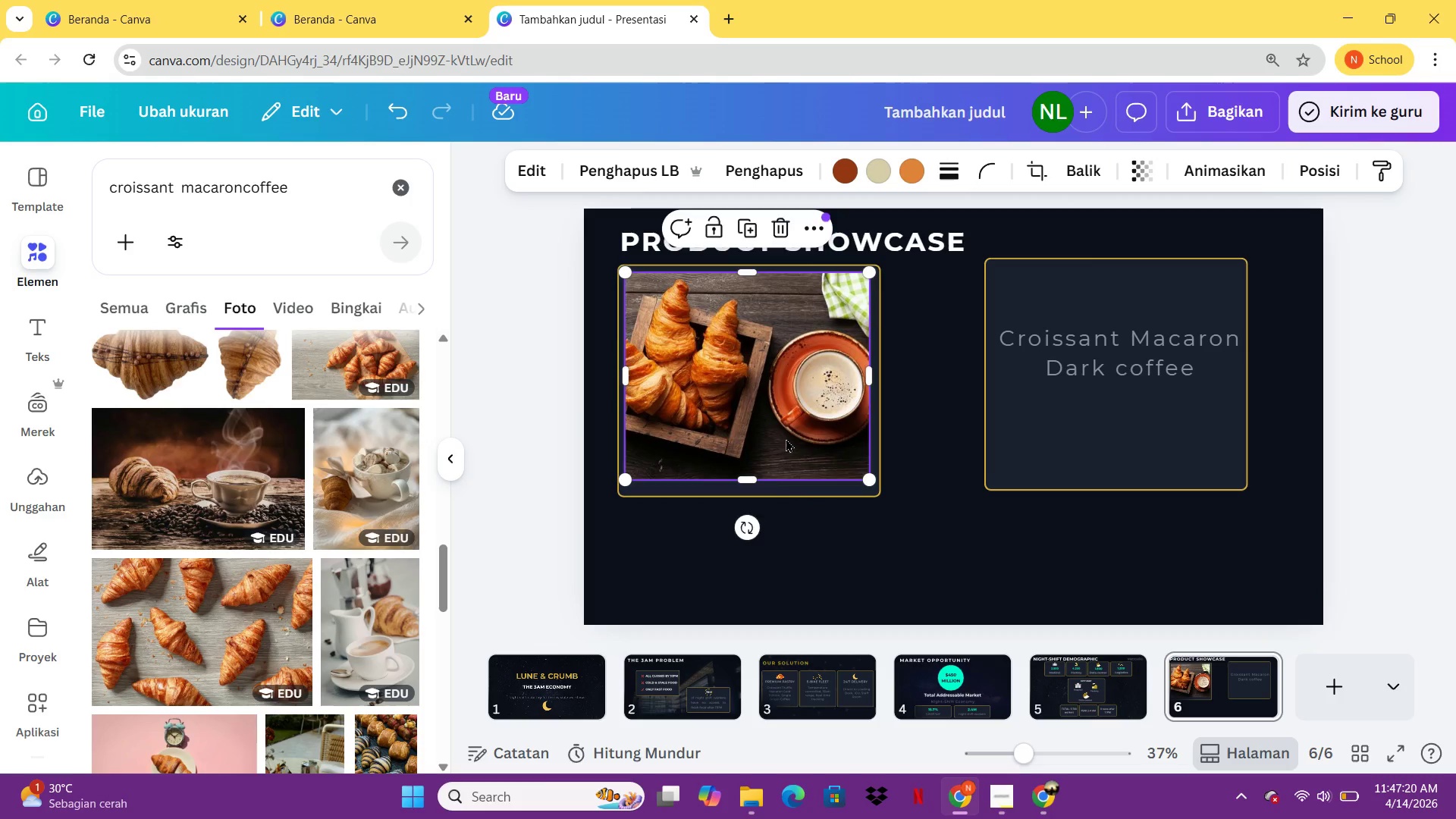 
key(ArrowDown)
 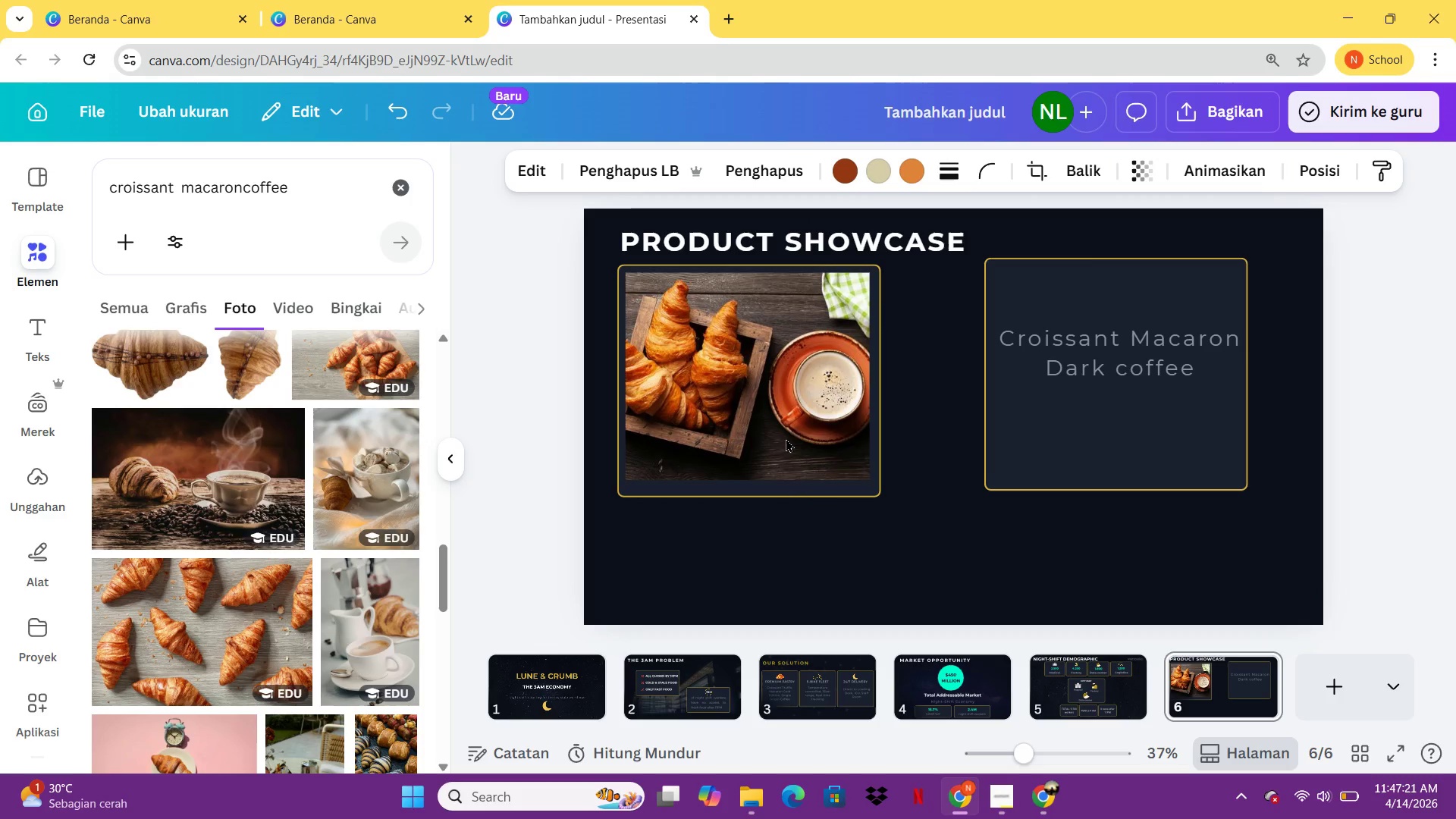 
key(ArrowDown)
 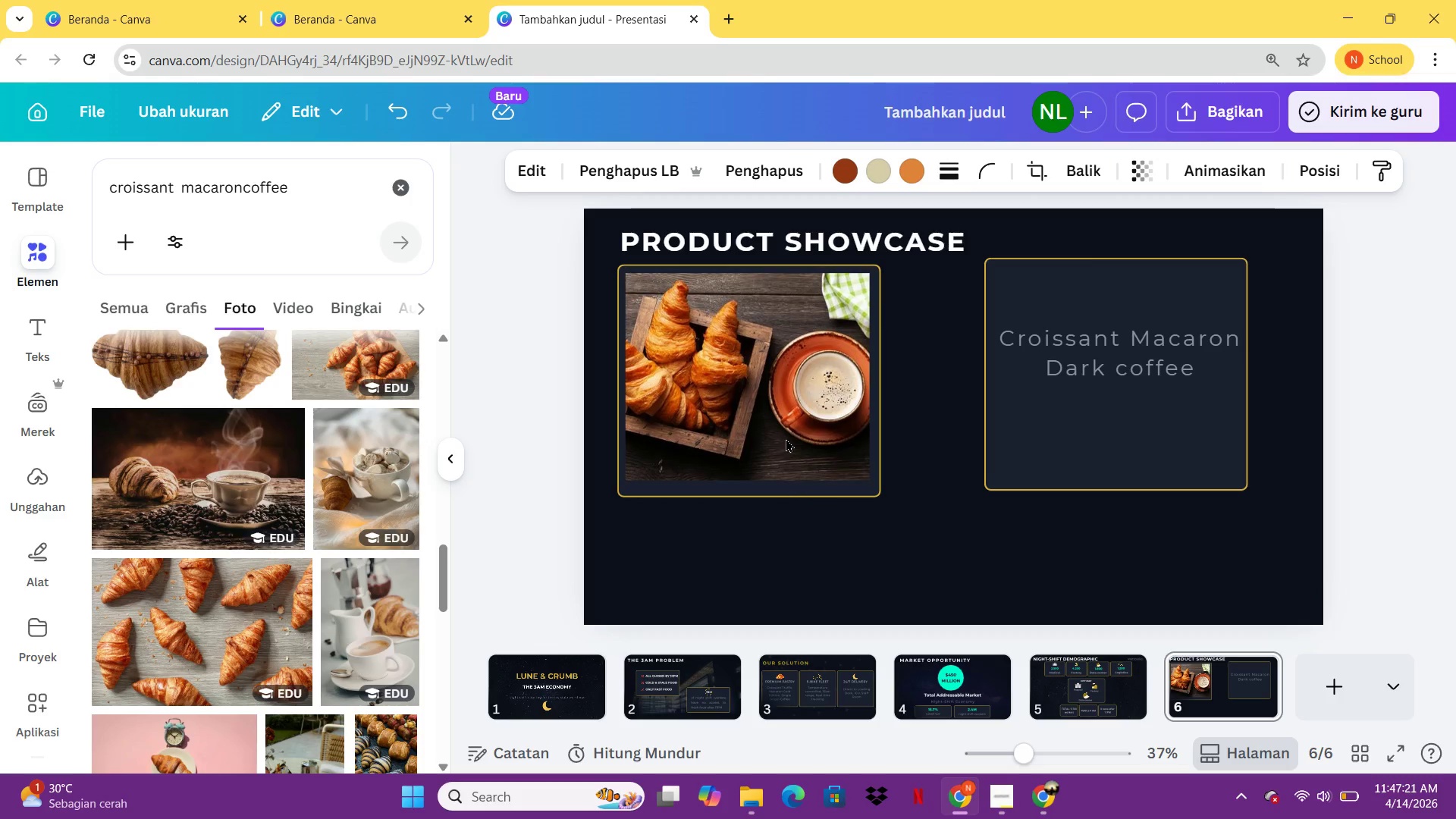 
key(ArrowDown)
 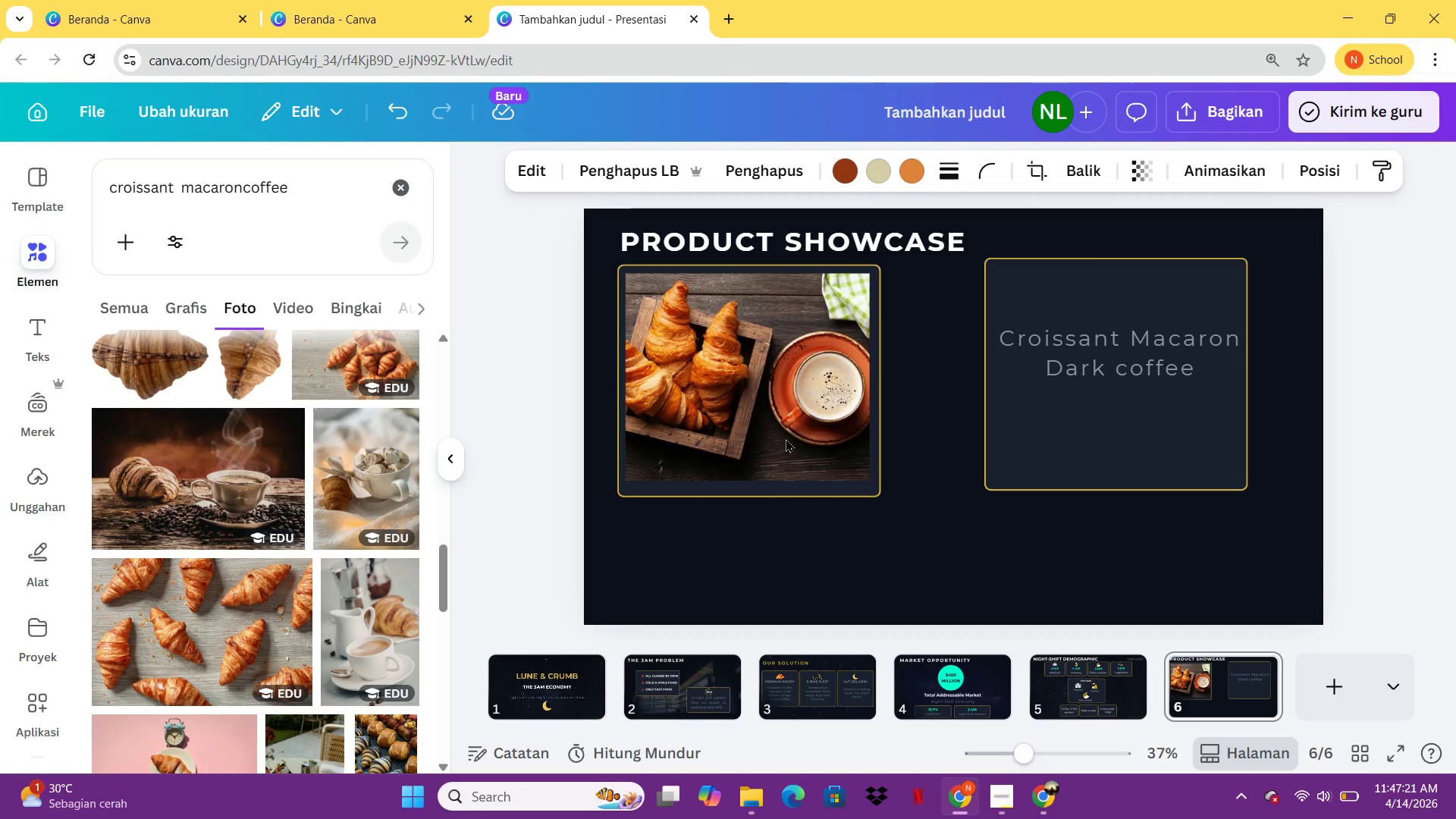 
hold_key(key=ArrowDown, duration=0.62)
 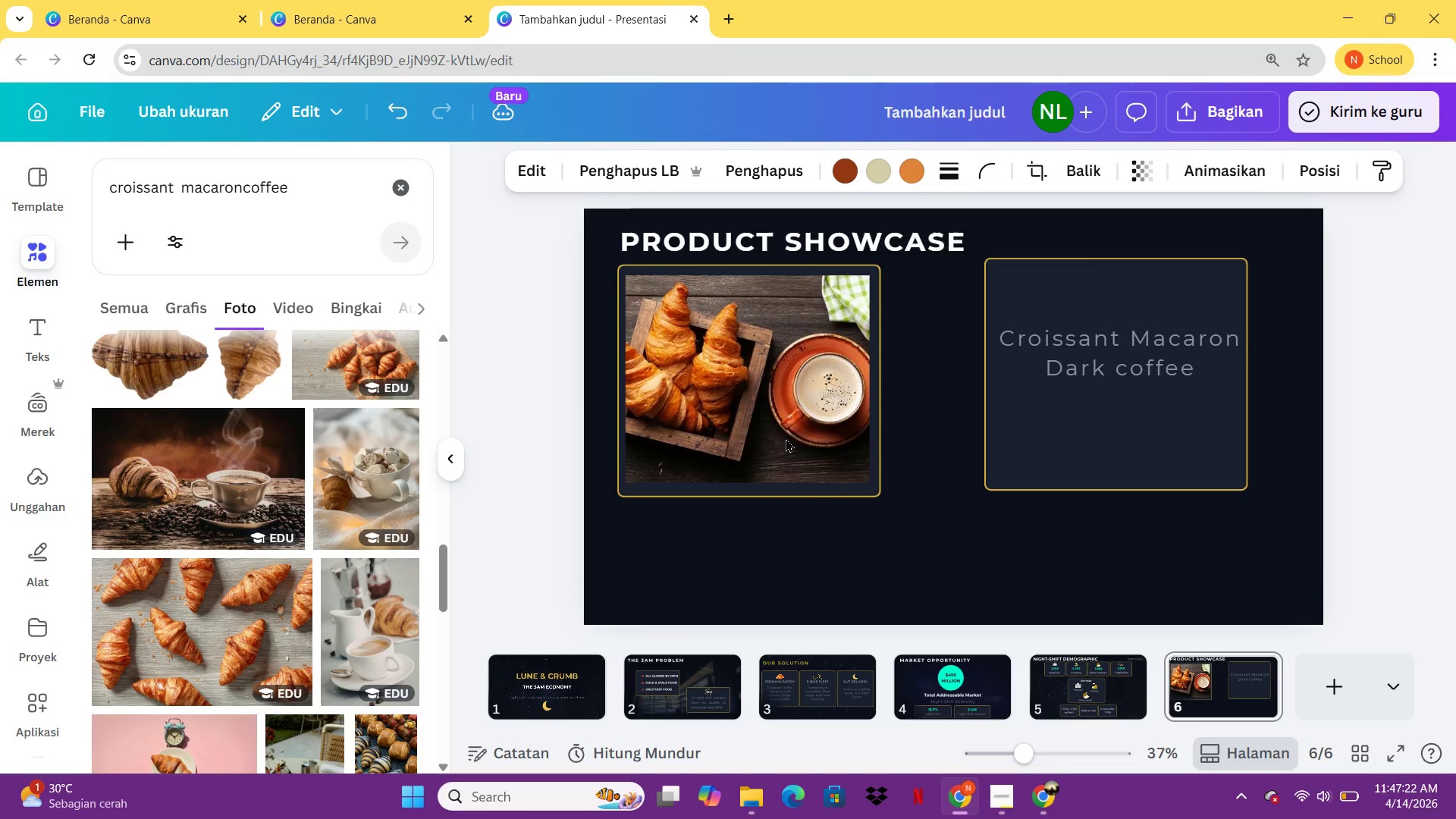 
key(ArrowDown)
 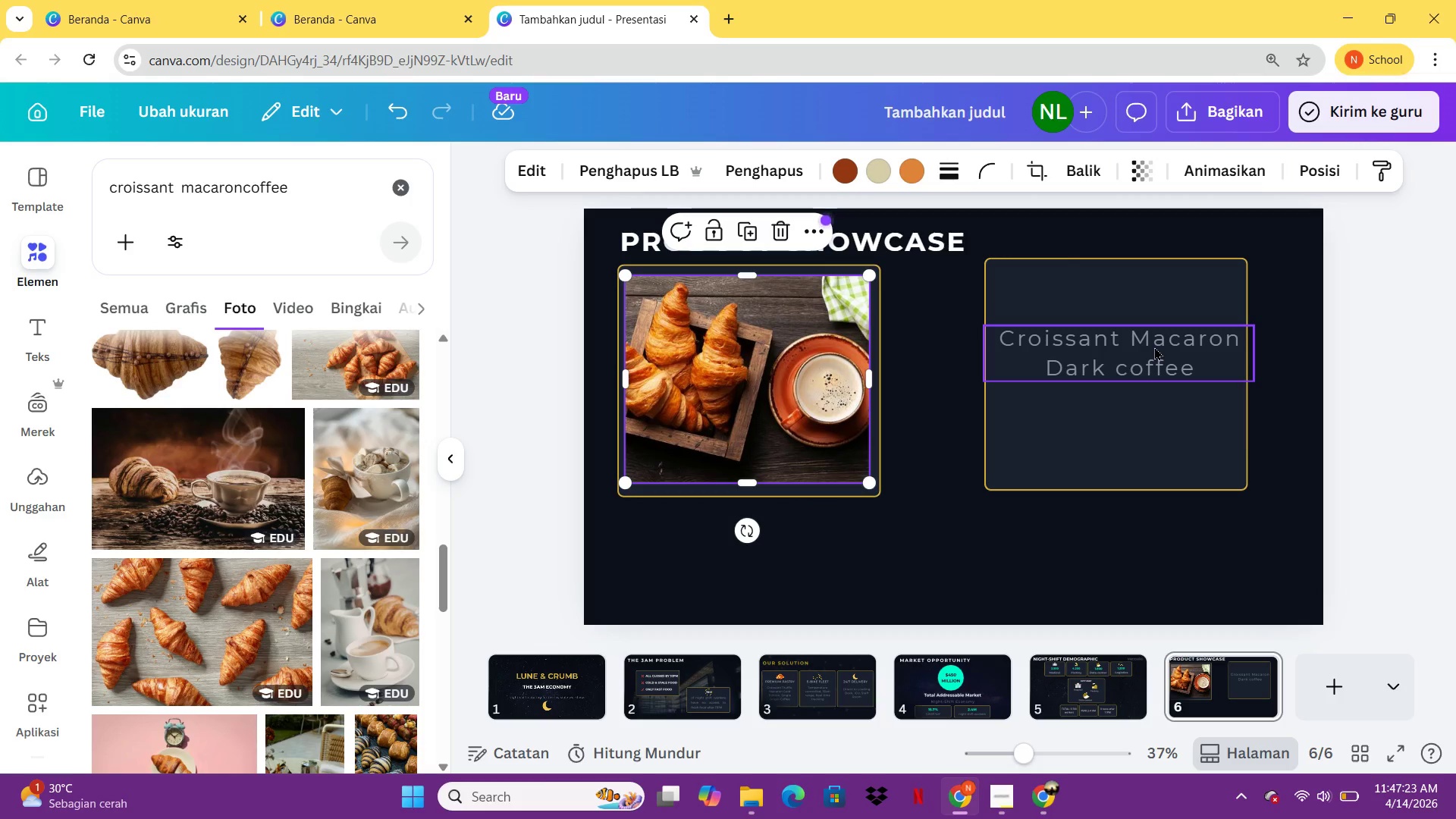 
double_click([1154, 347])
 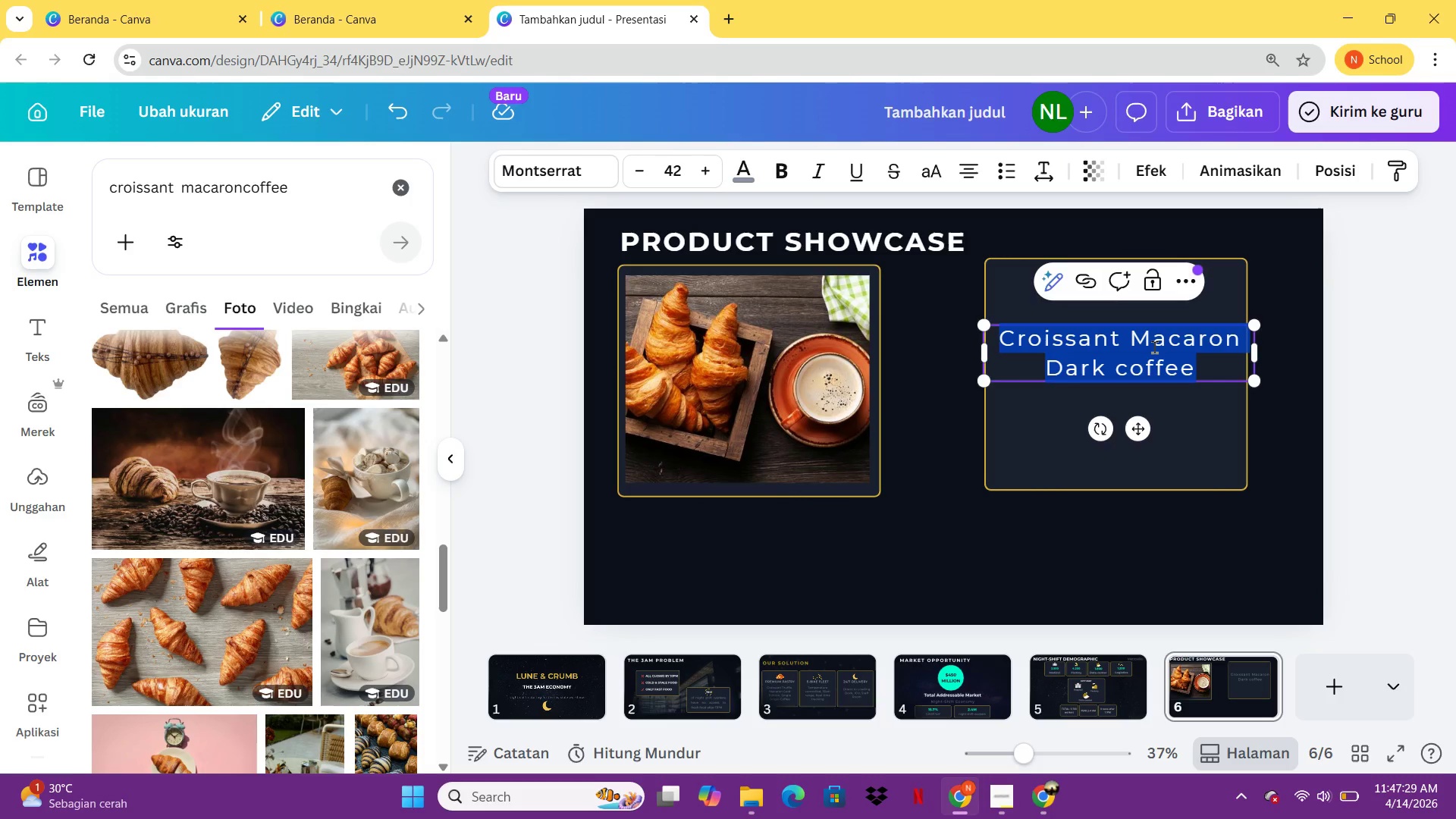 
wait(10.78)
 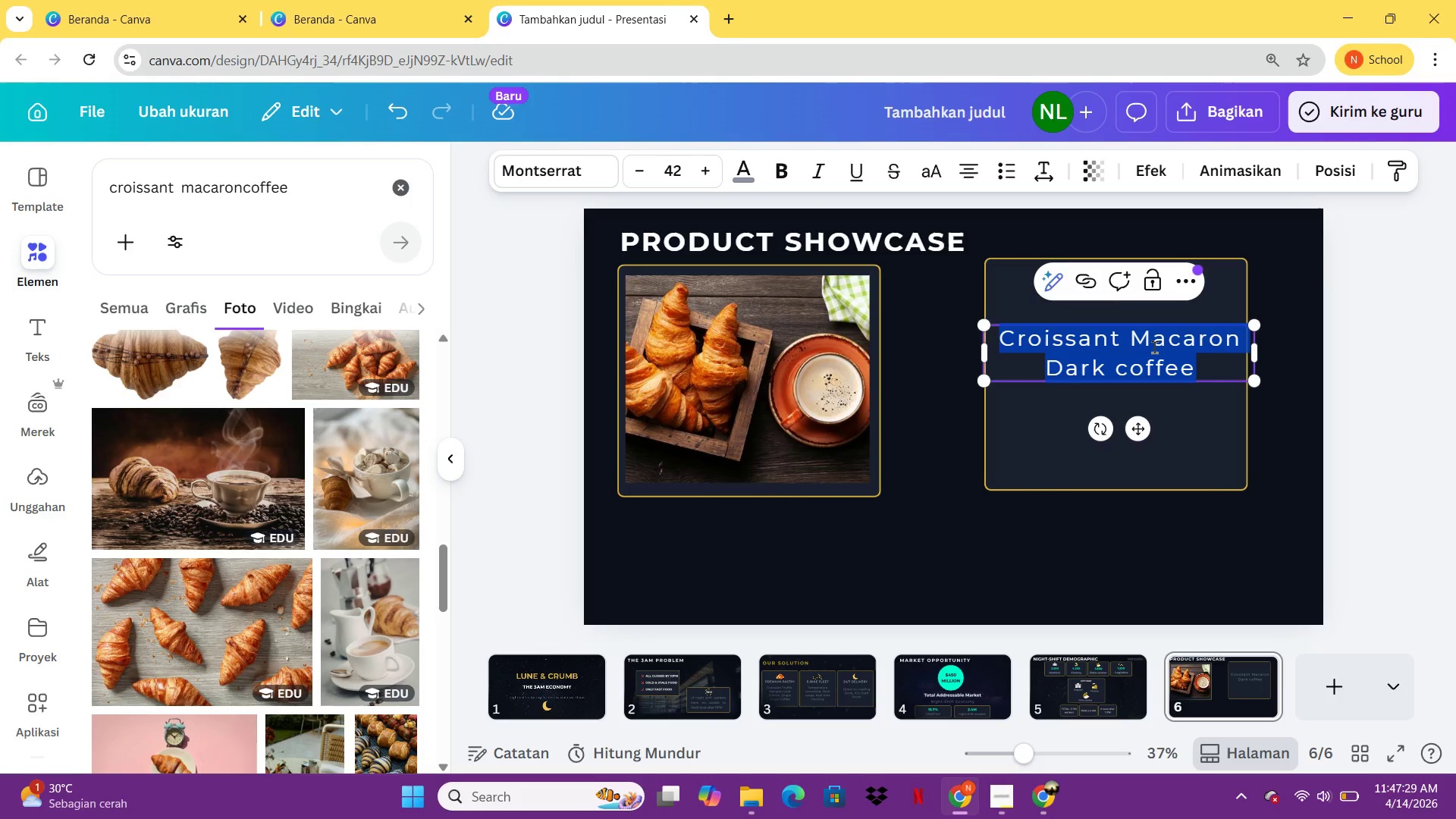 
type(CROISSANT TRFUU)
key(Backspace)
key(Backspace)
key(Backspace)
type(UFFLE)
 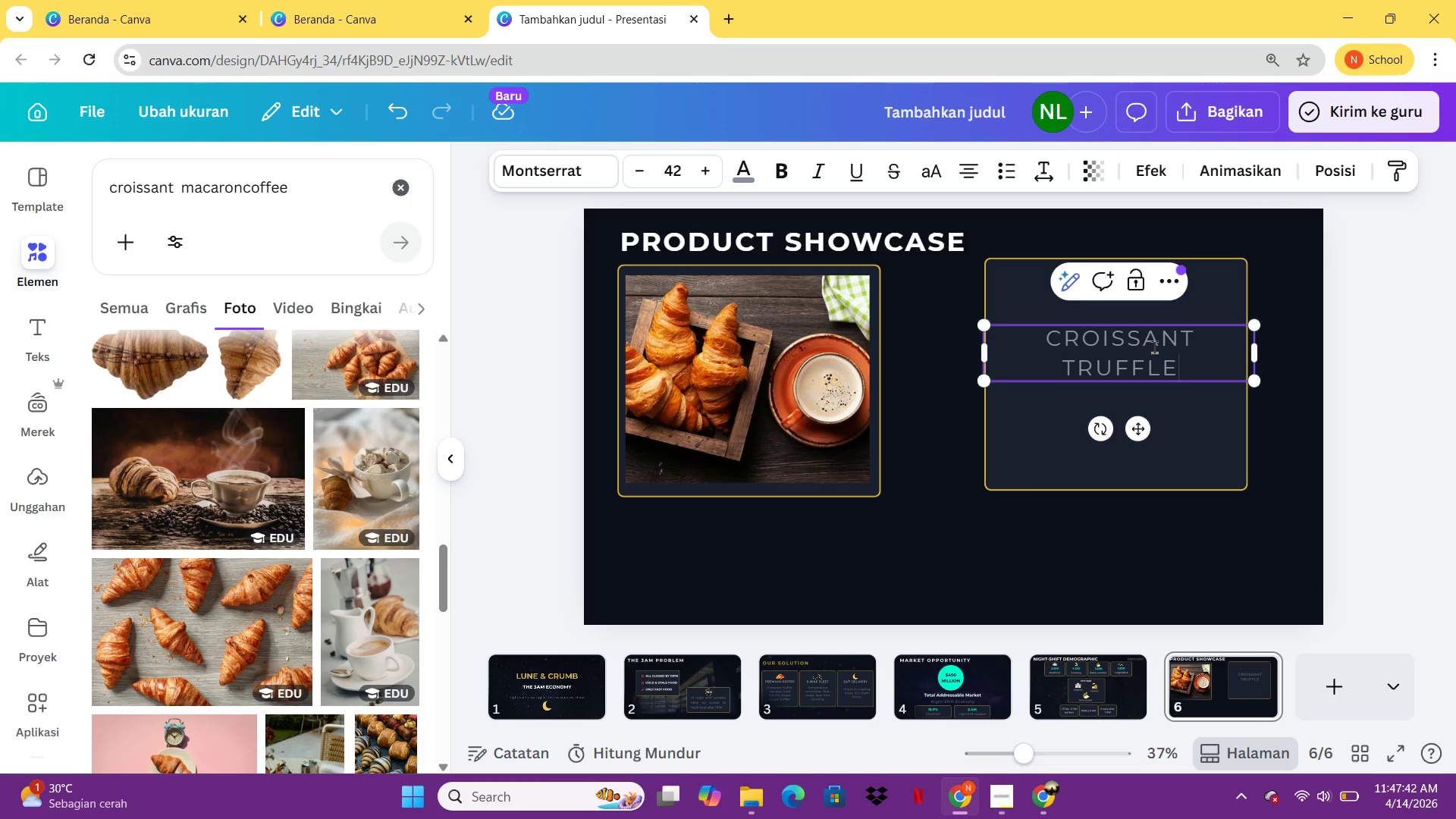 
key(Enter)
 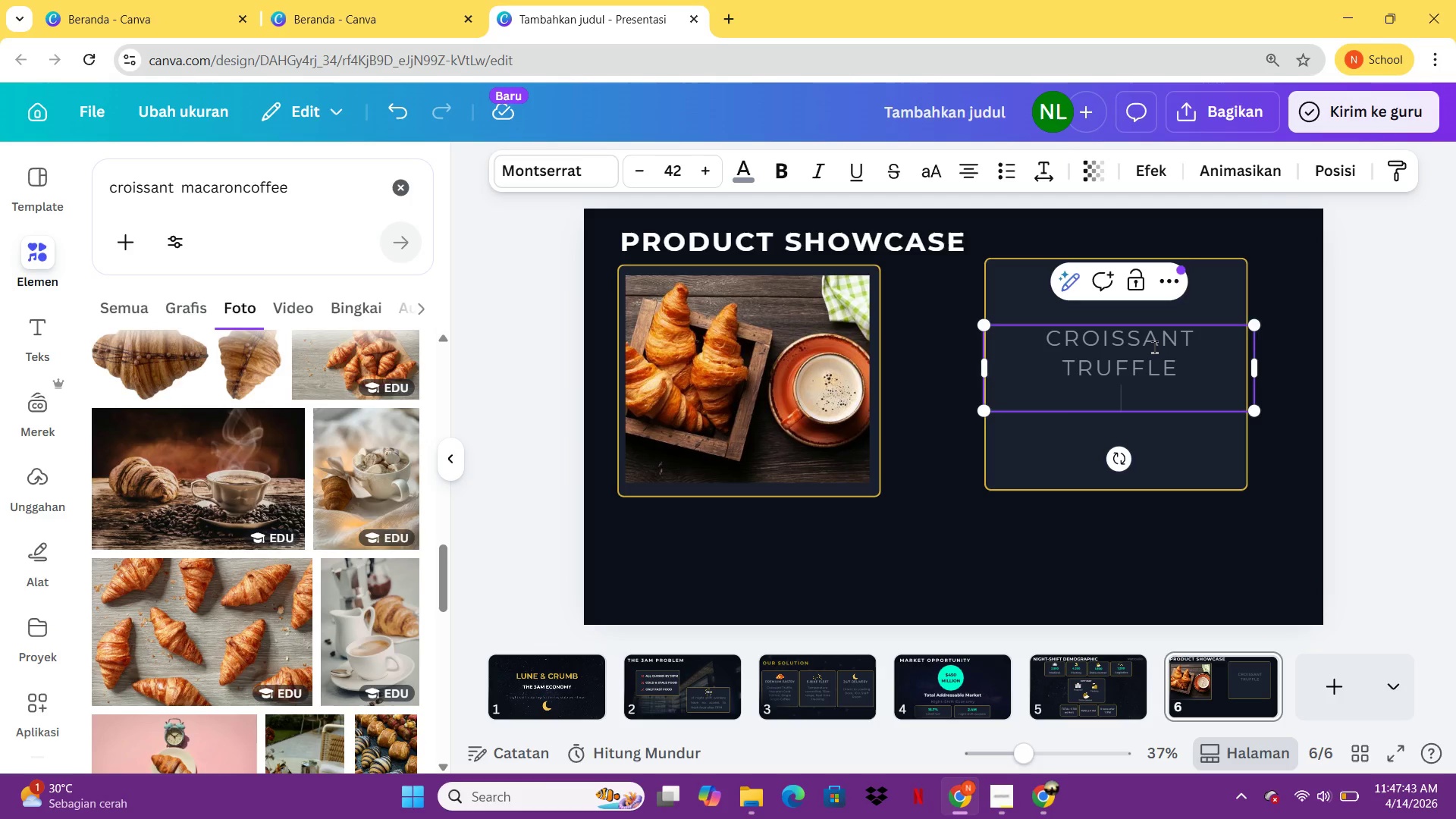 
type(Dae)
key(Backspace)
type(rk chocolate, gold dust)
 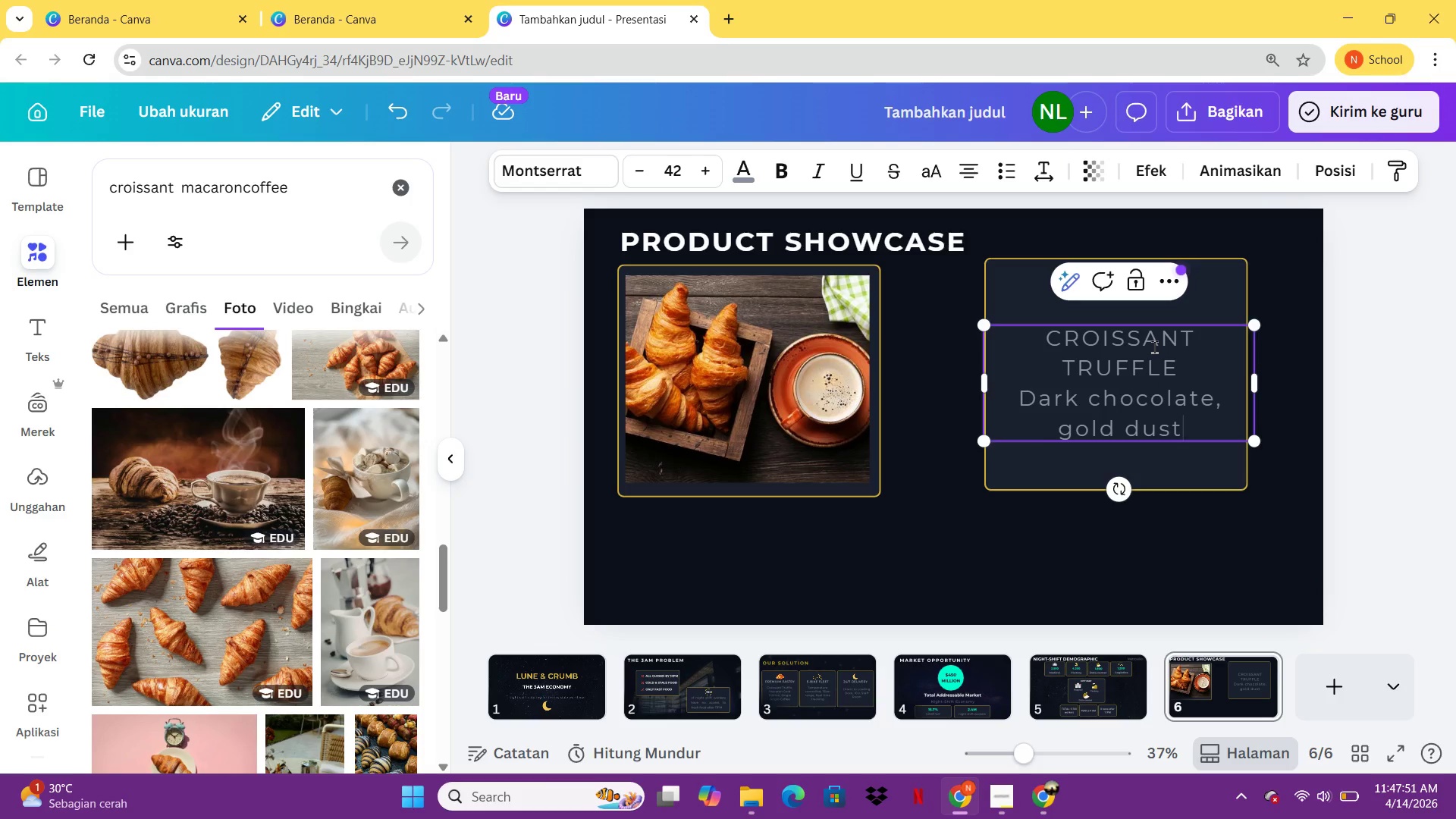 
key(Enter)
 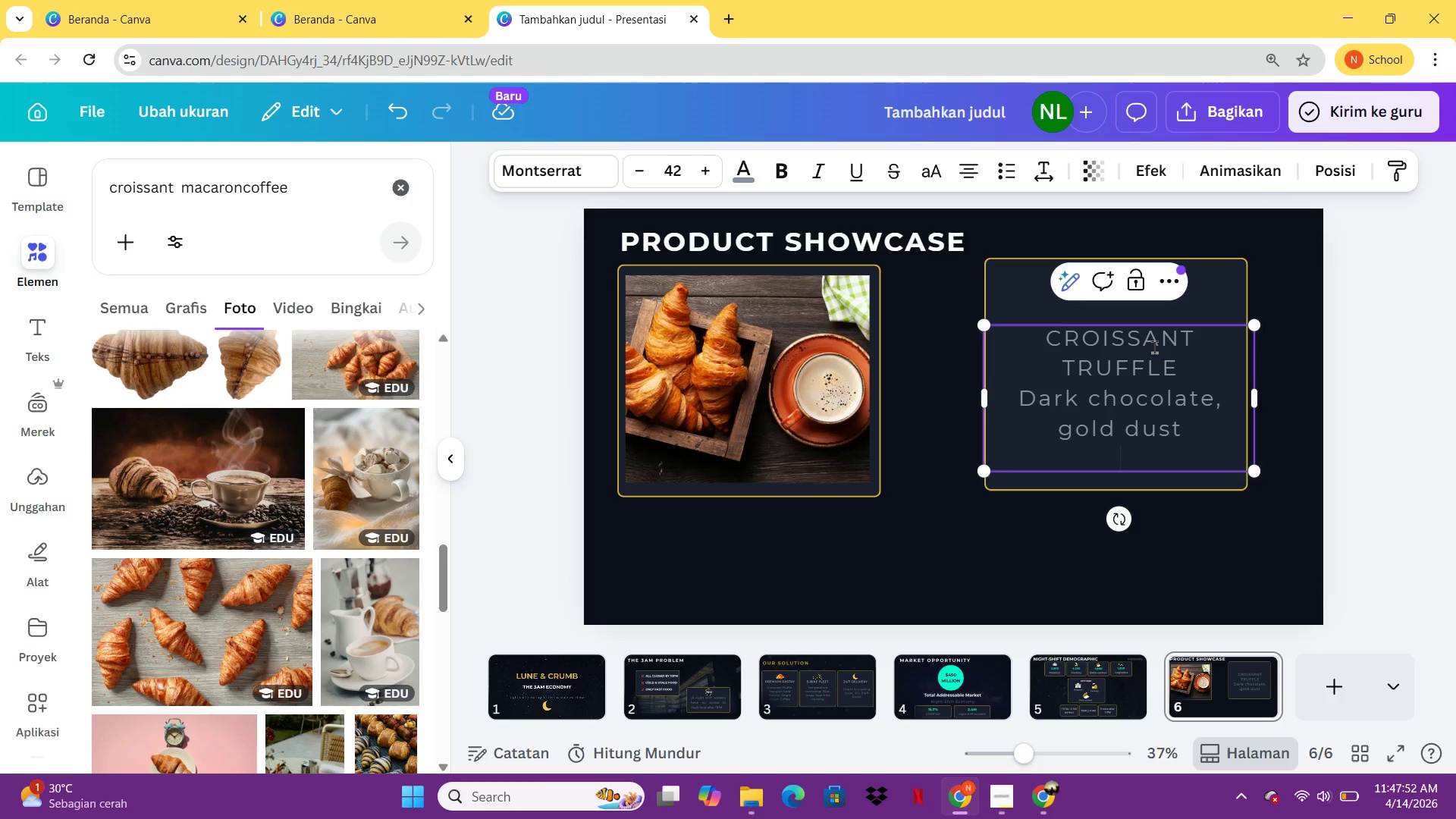 
key(Shift+ShiftLeft)
 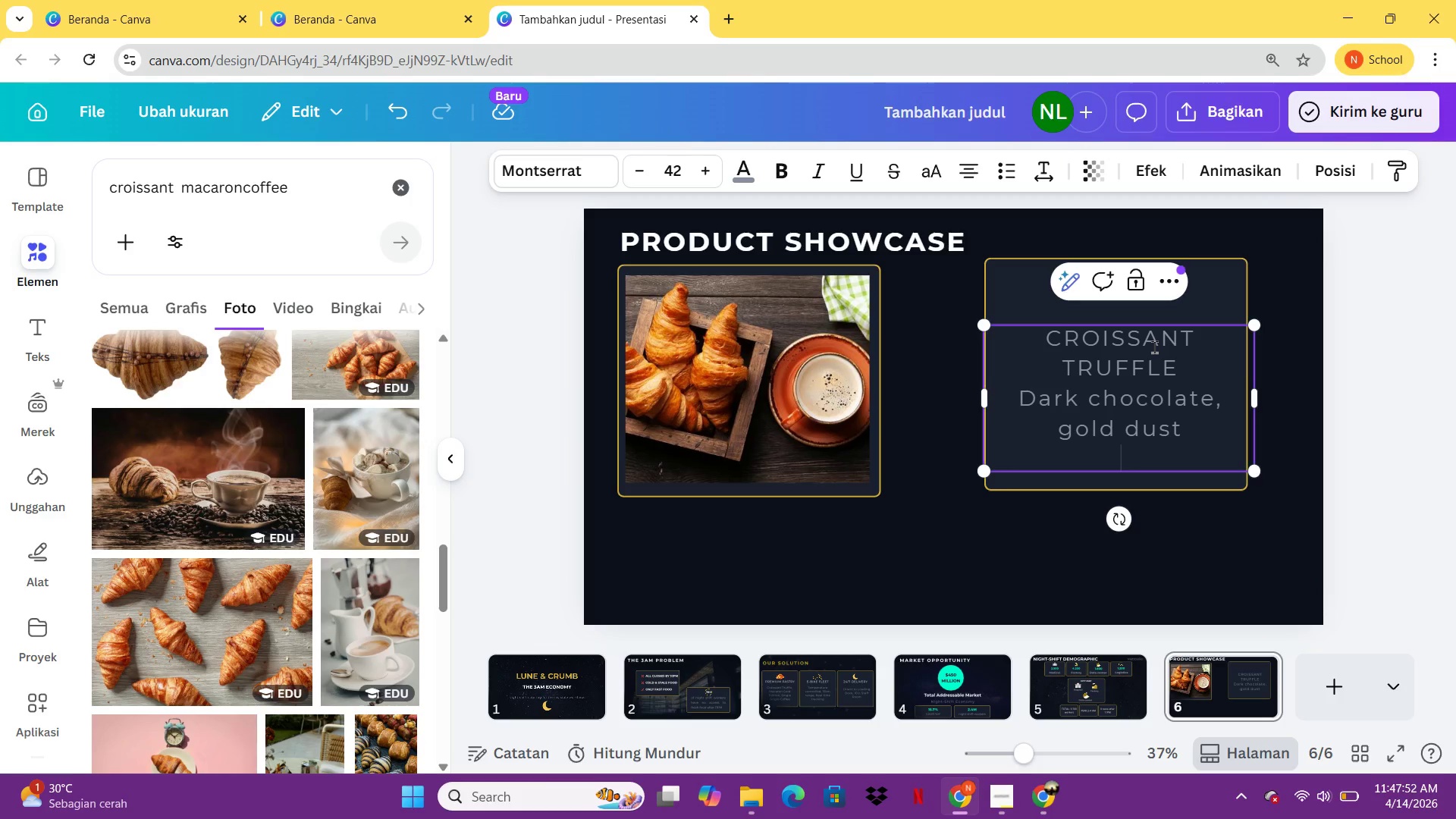 
key(M)
 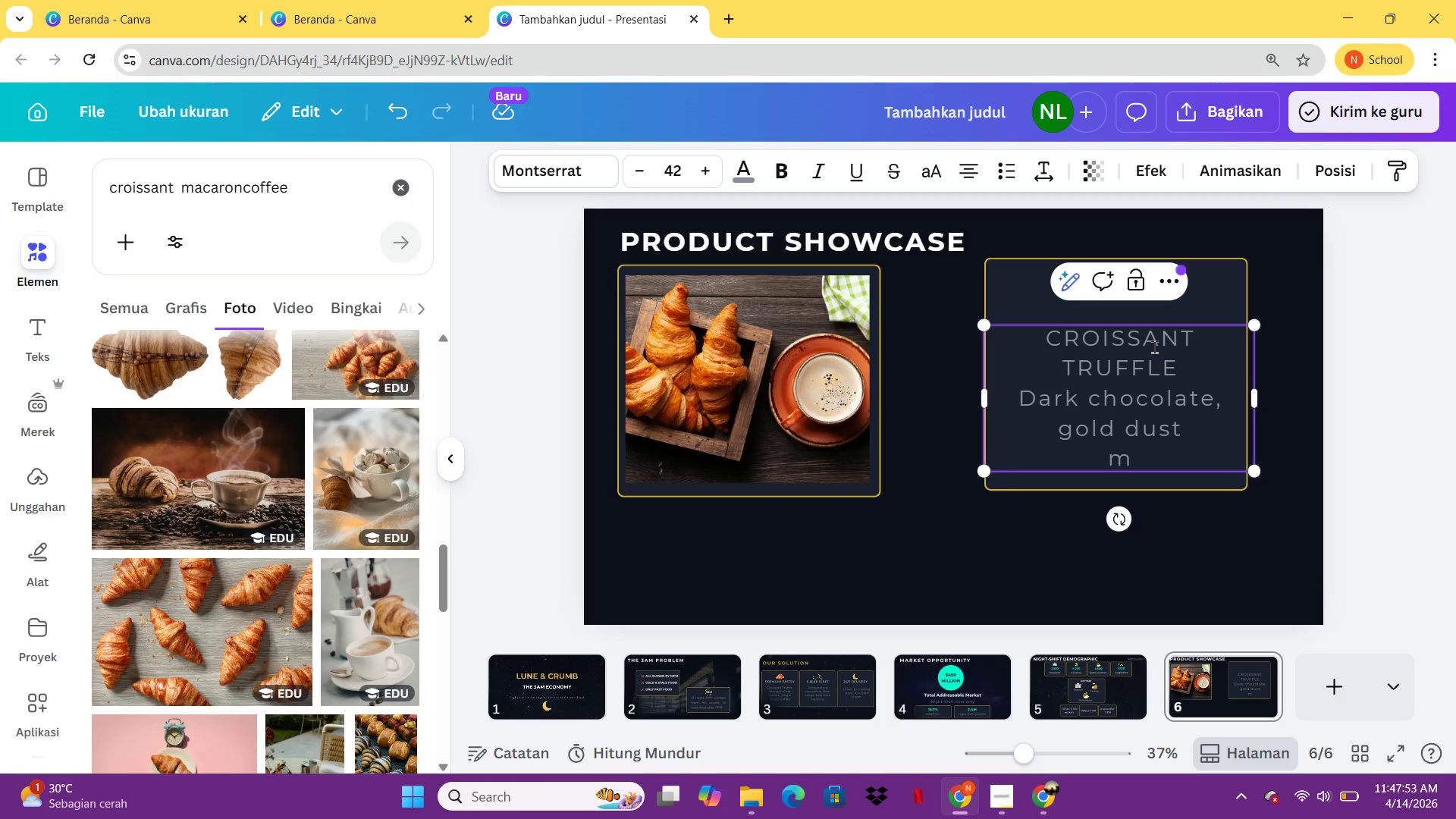 
key(Backspace)
 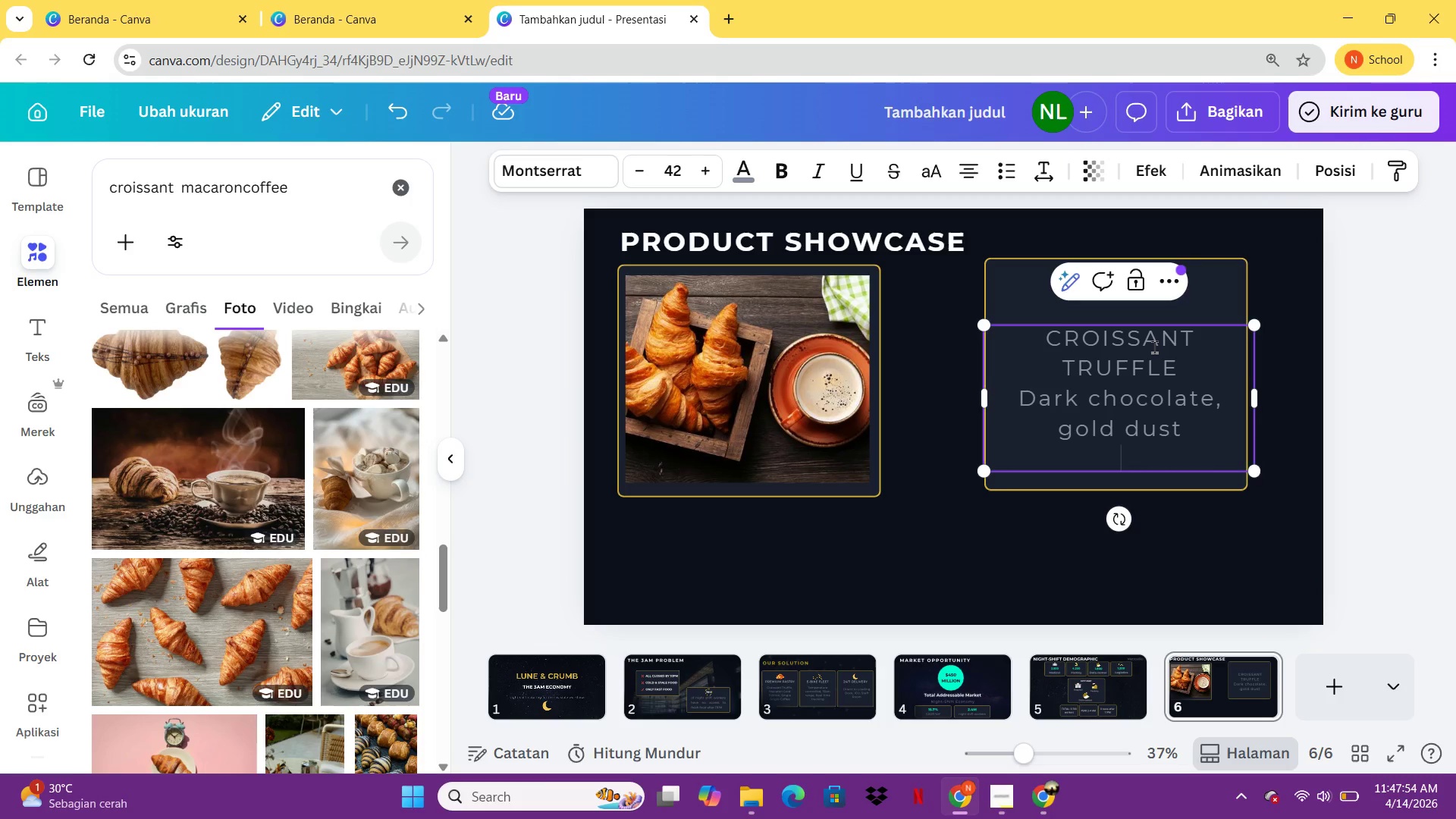 
key(Enter)
 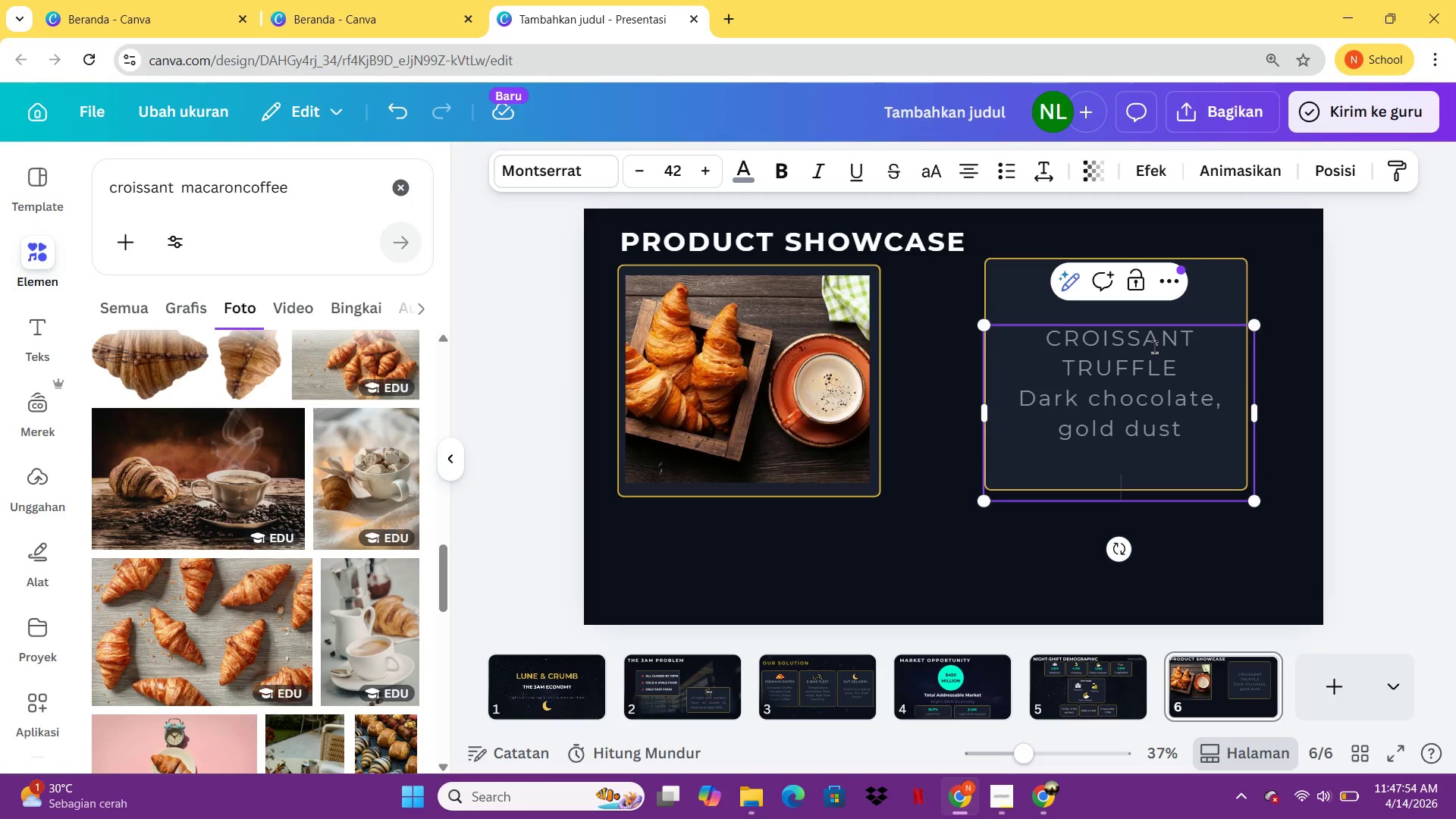 
hold_key(key=ShiftLeft, duration=0.62)
 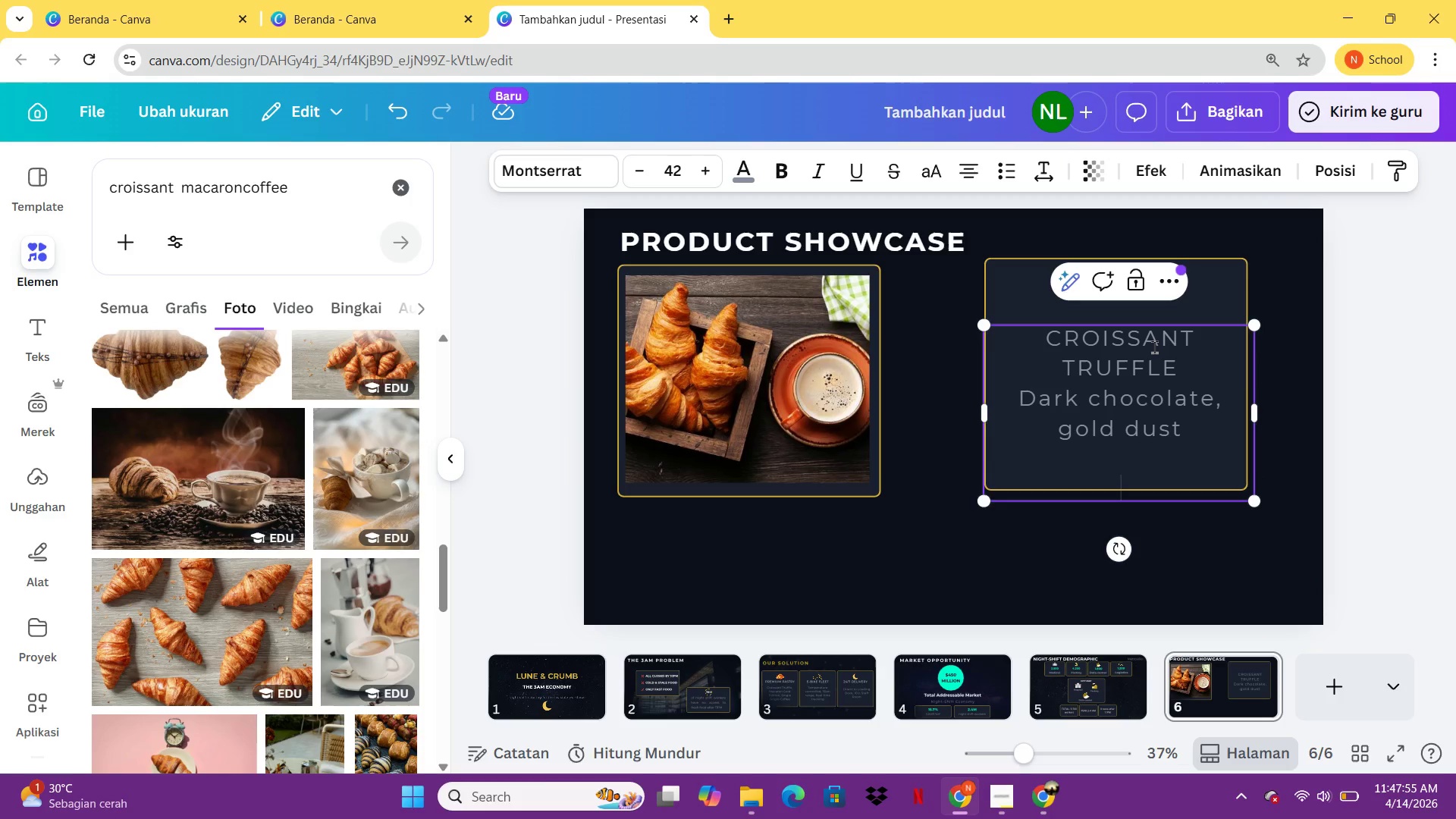 
type(MACARON GOLD EDITION)
 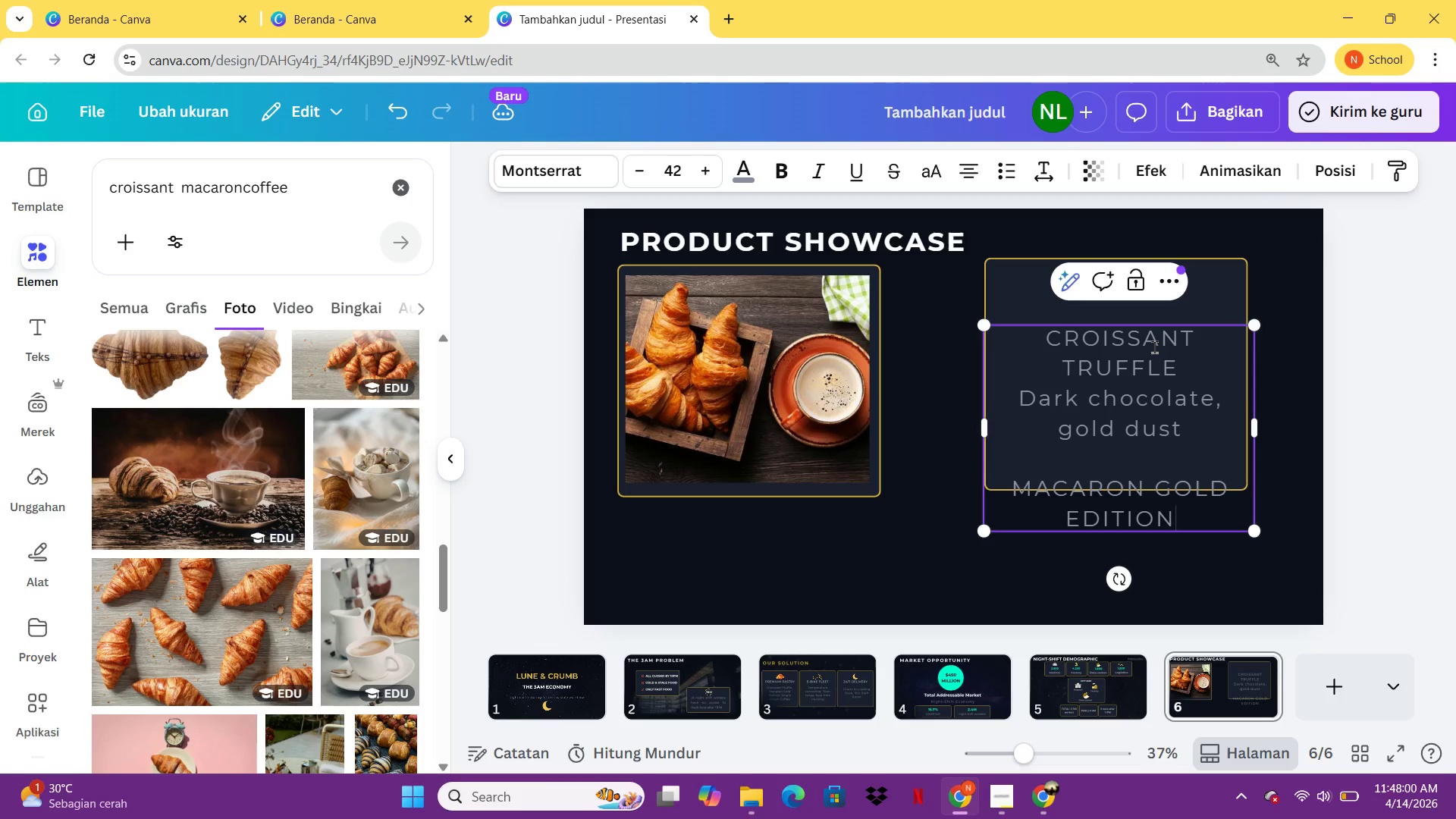 
key(Enter)
 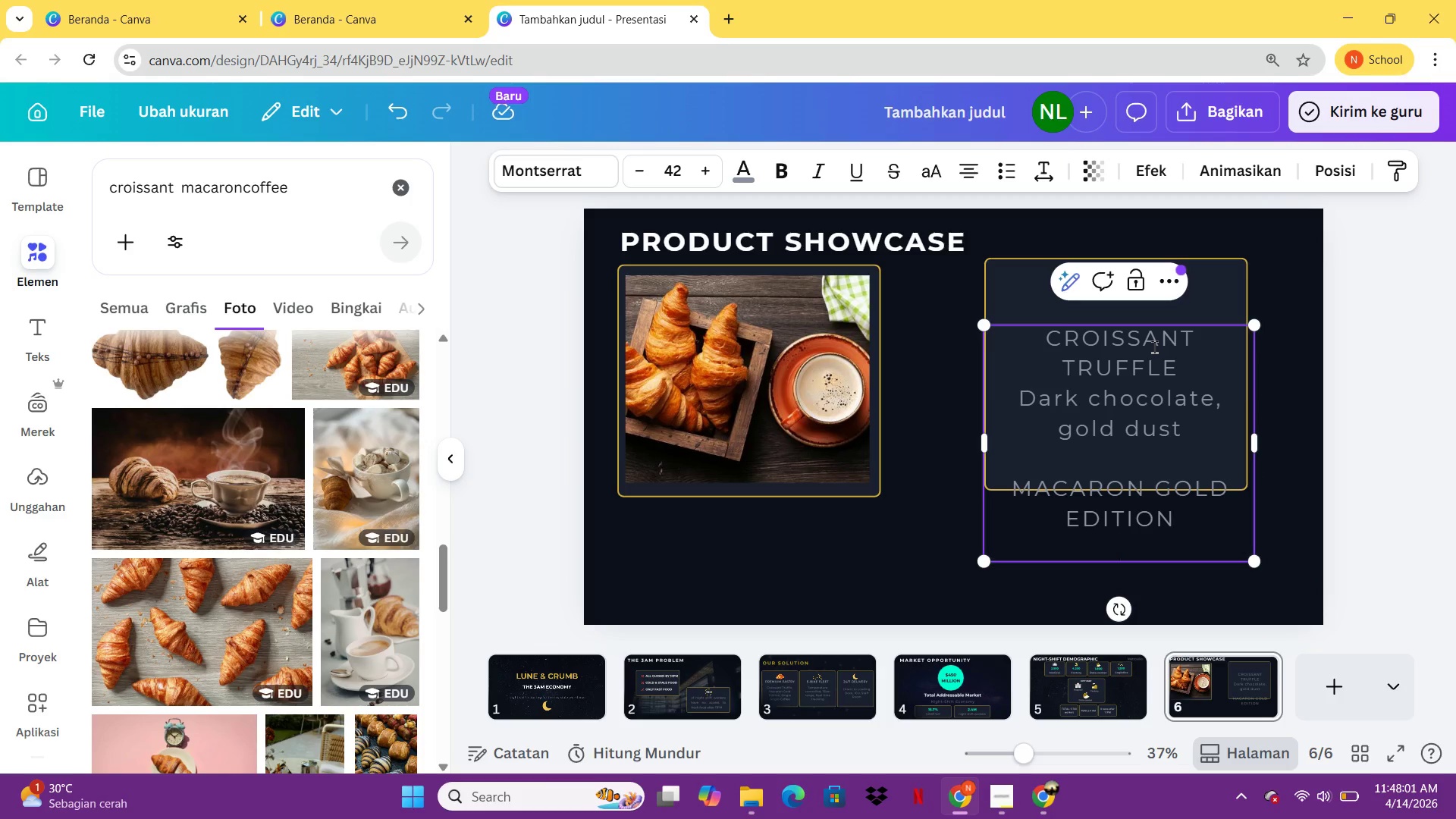 
type(vanilla, salted caramel)
 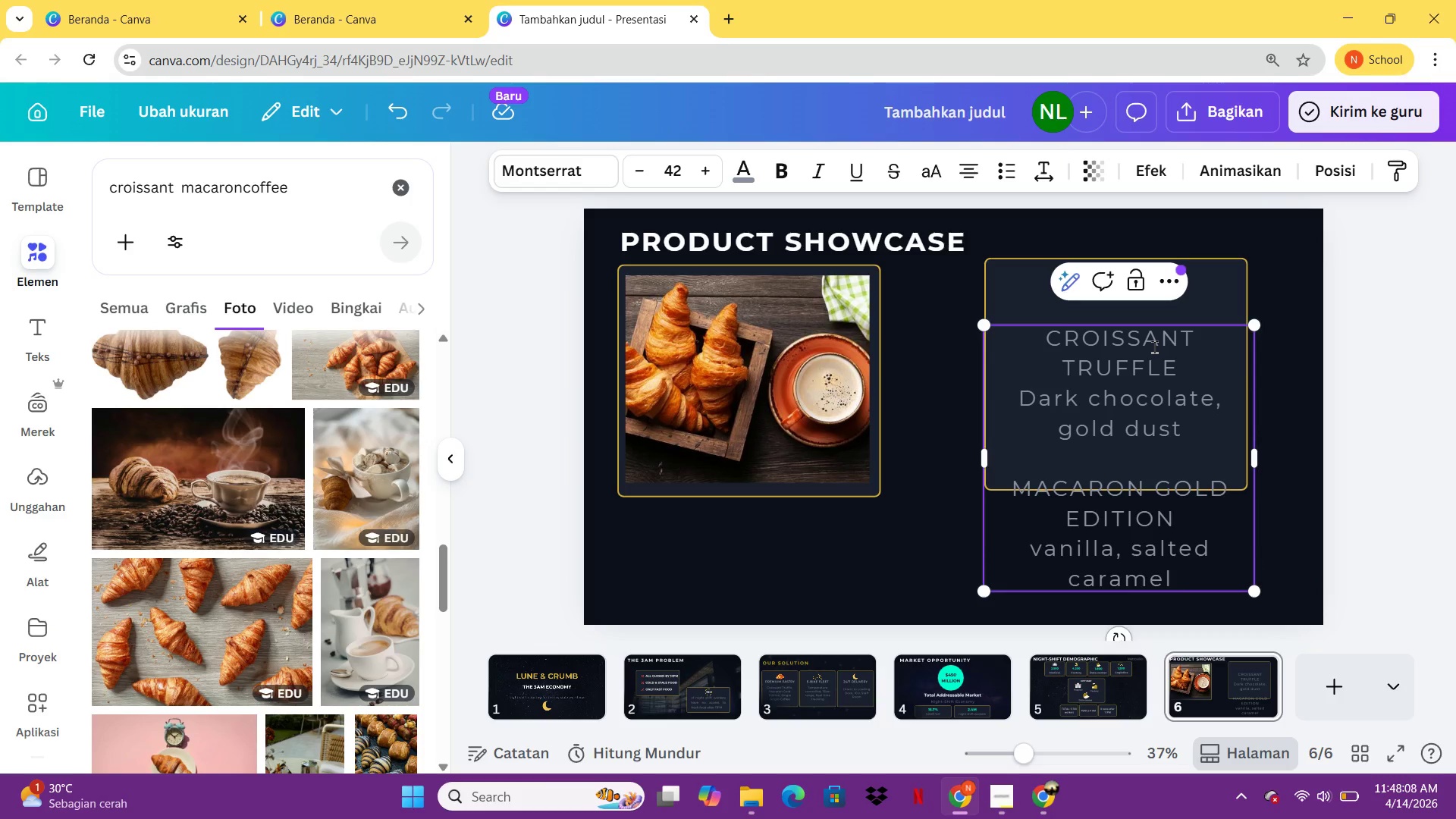 
key(Enter)
 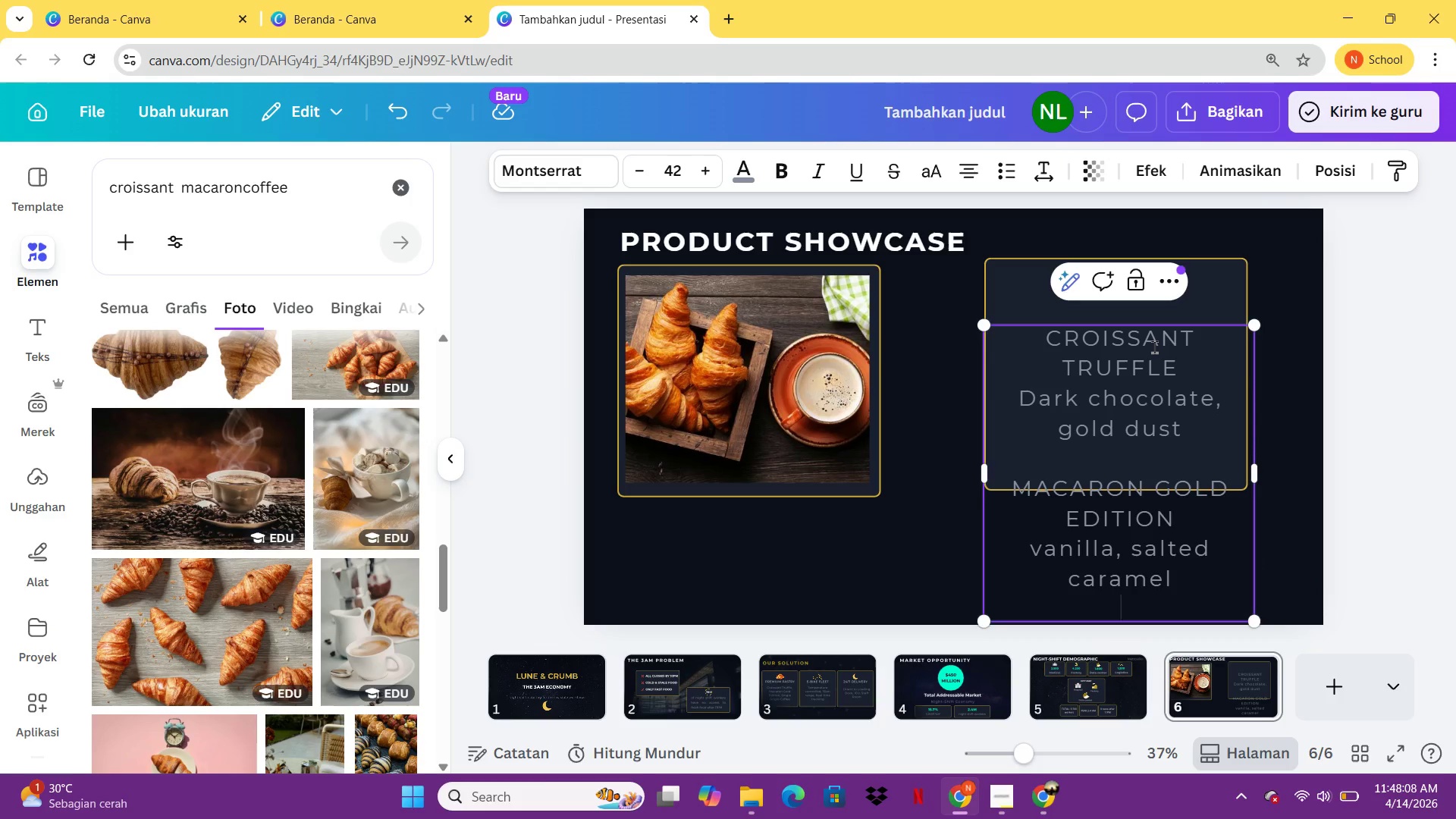 
key(Enter)
 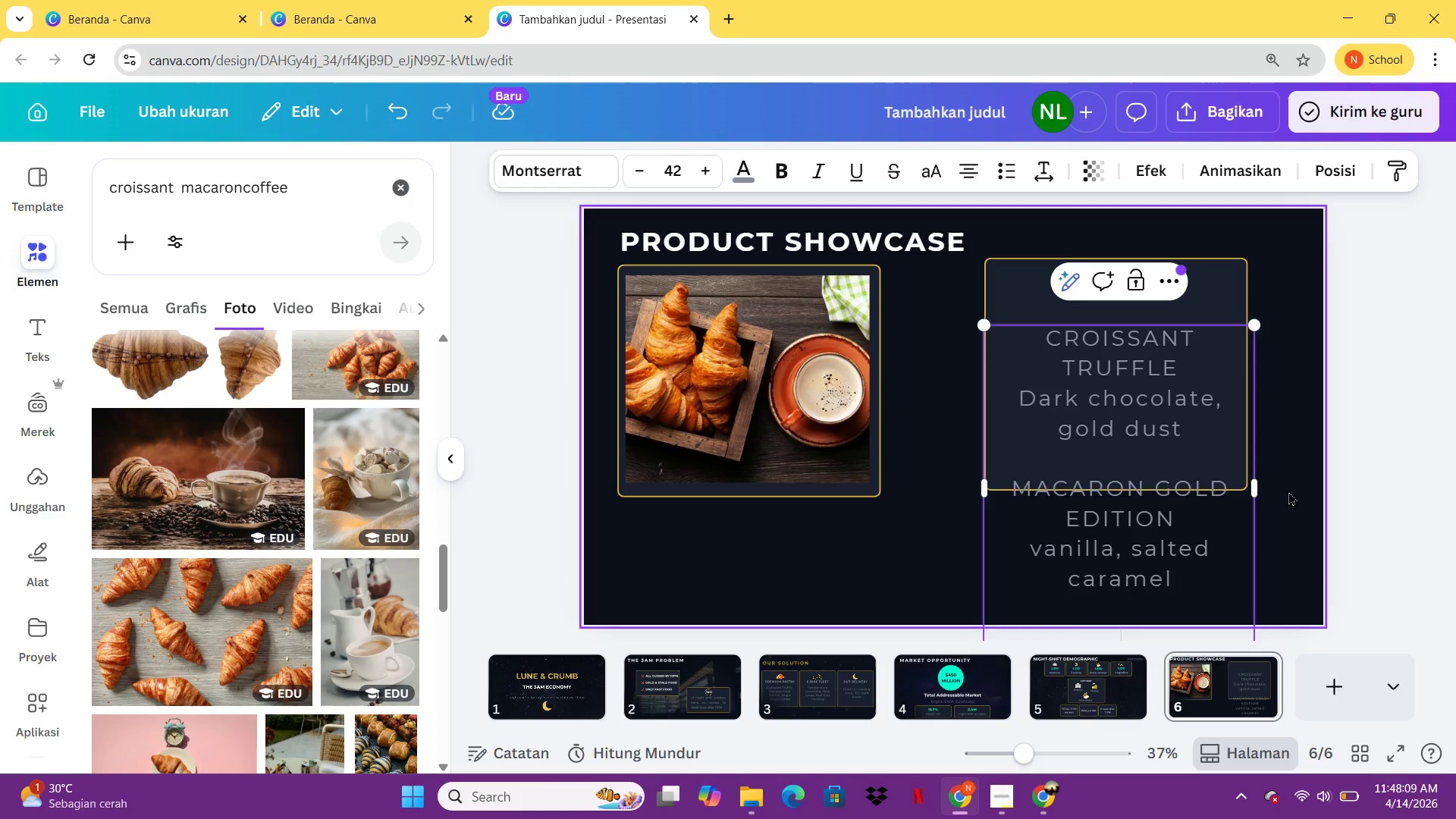 
left_click_drag(start_coordinate=[1253, 492], to_coordinate=[1292, 480])
 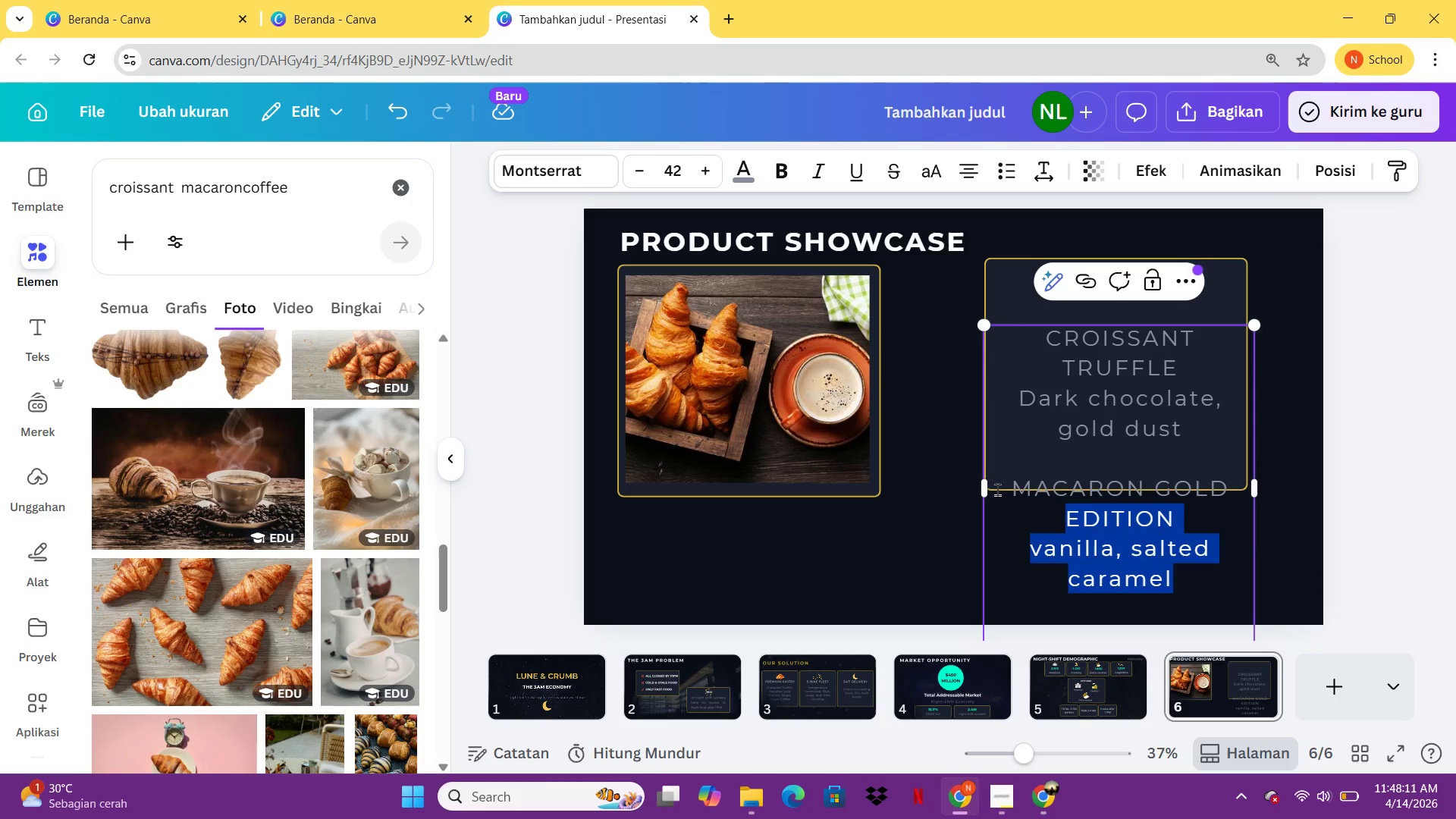 
left_click([998, 525])
 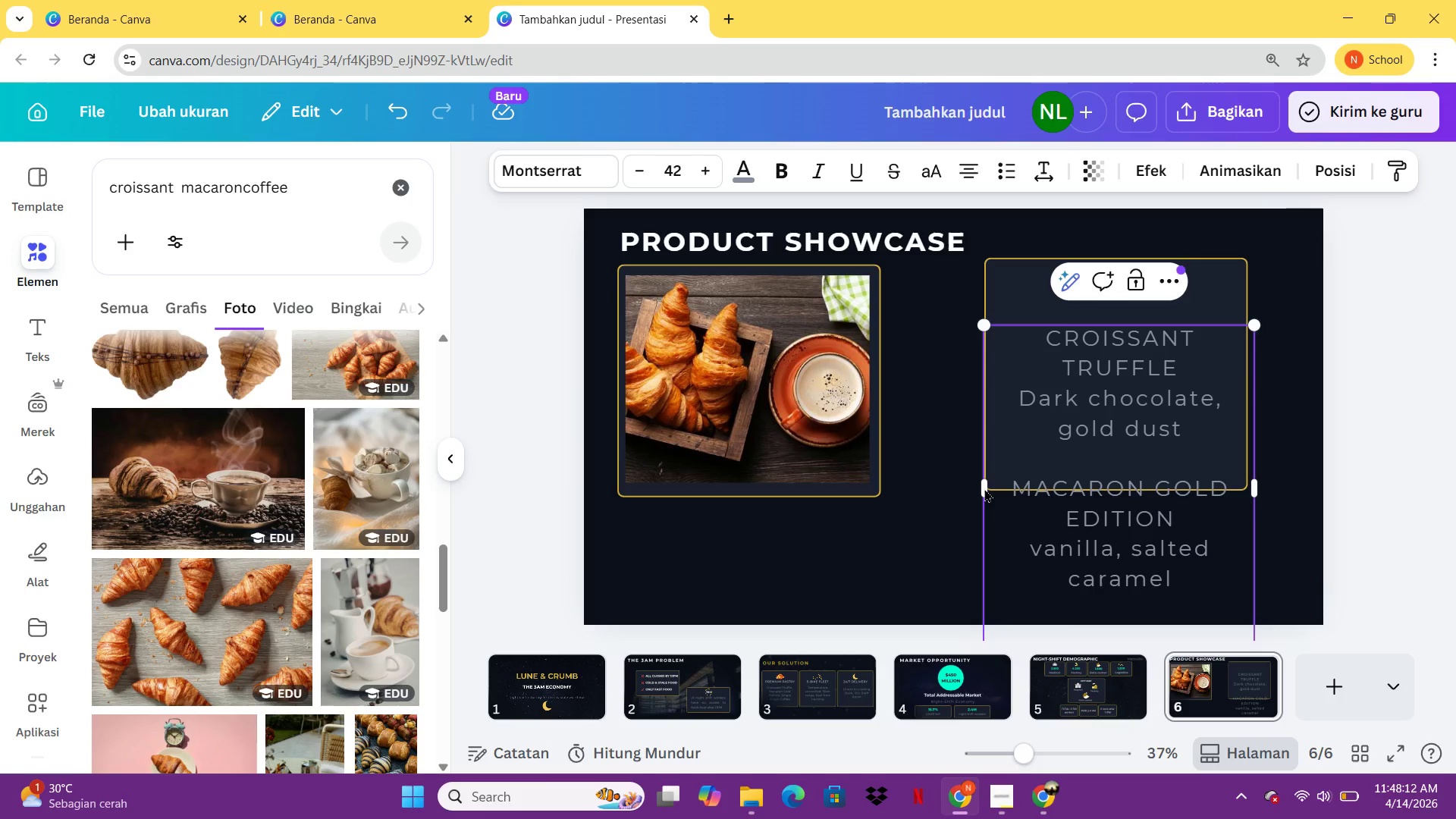 
left_click([984, 488])
 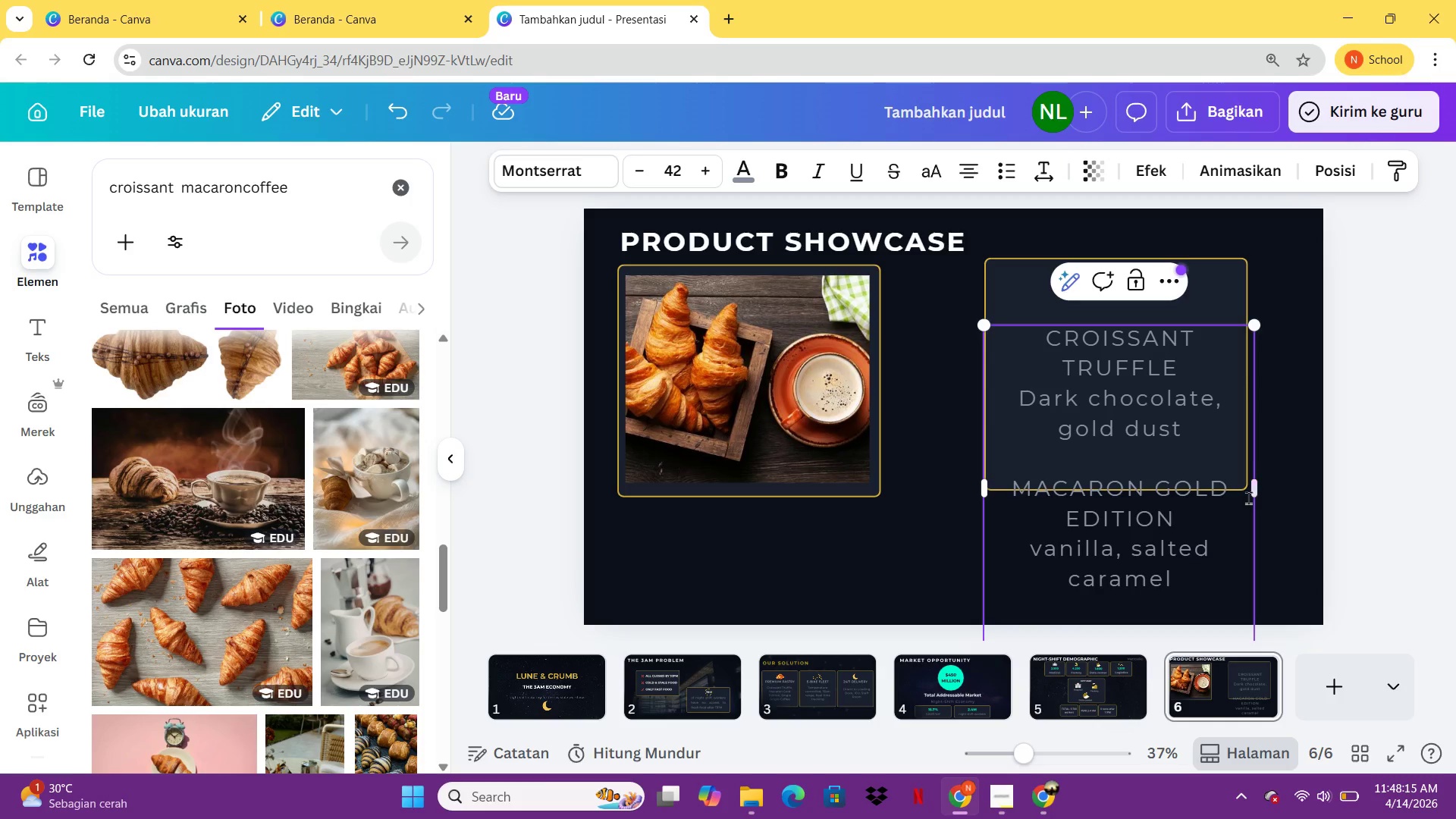 
left_click_drag(start_coordinate=[1257, 490], to_coordinate=[1432, 464])
 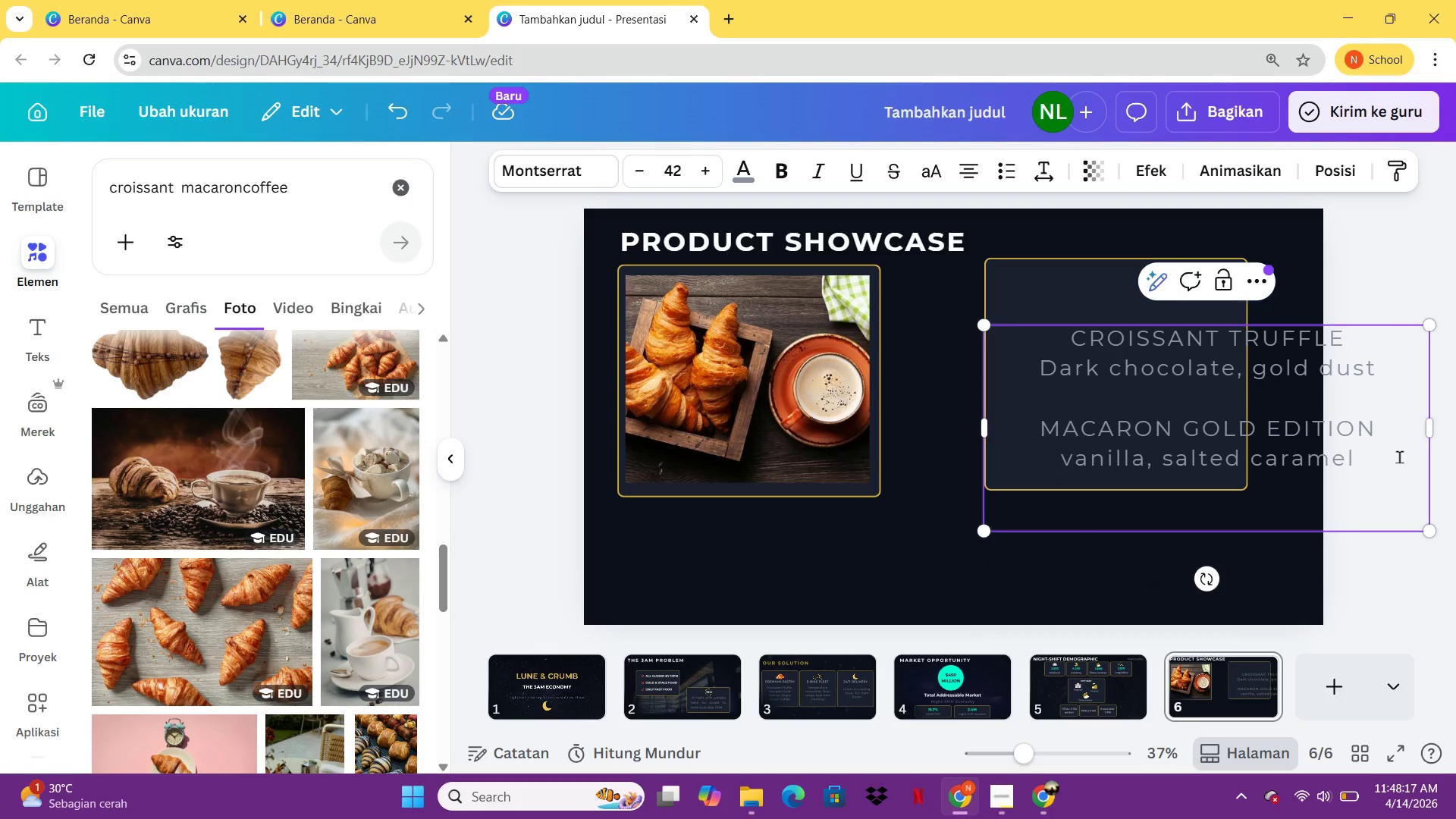 
left_click([1396, 457])
 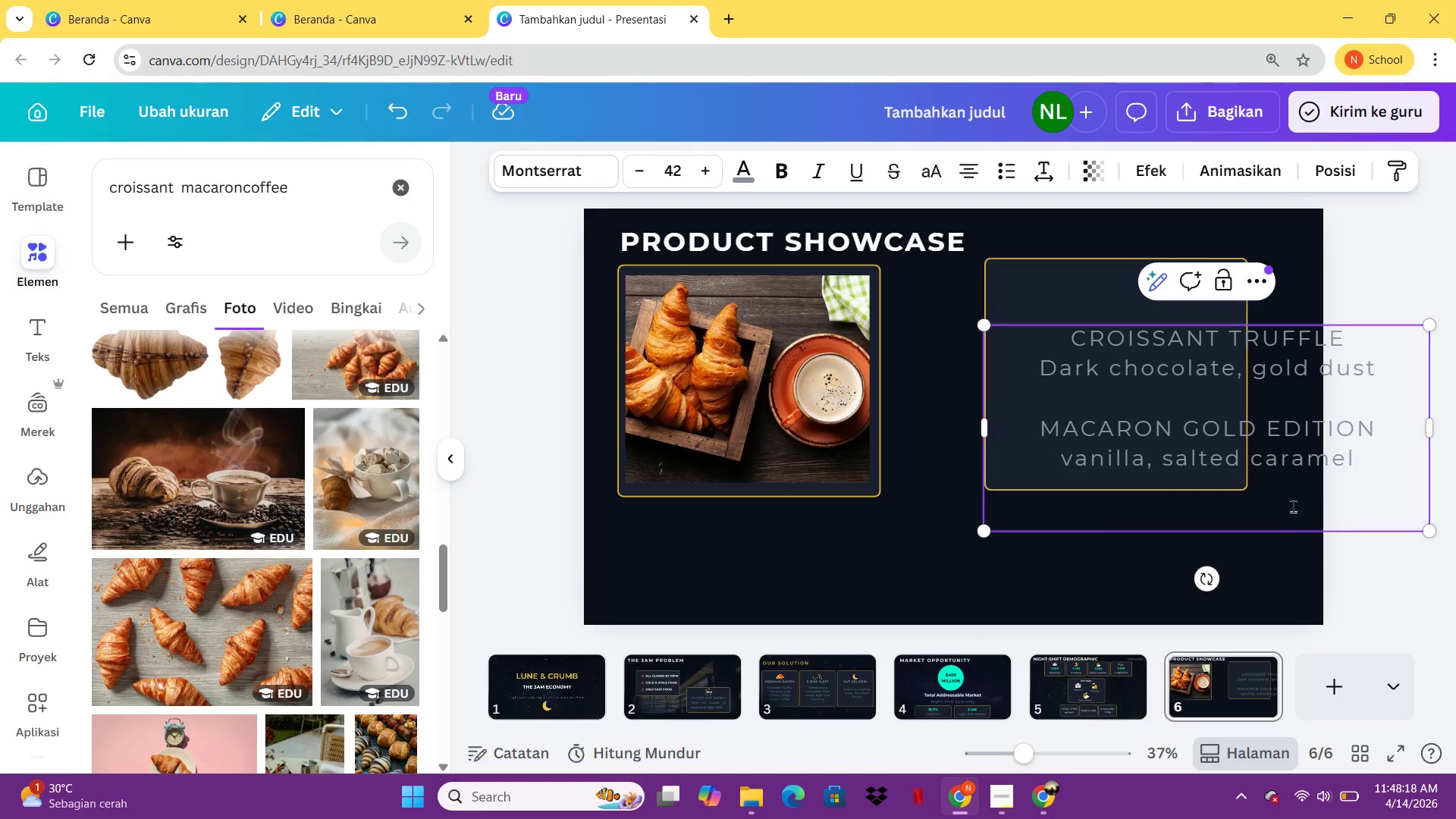 
left_click([1278, 519])
 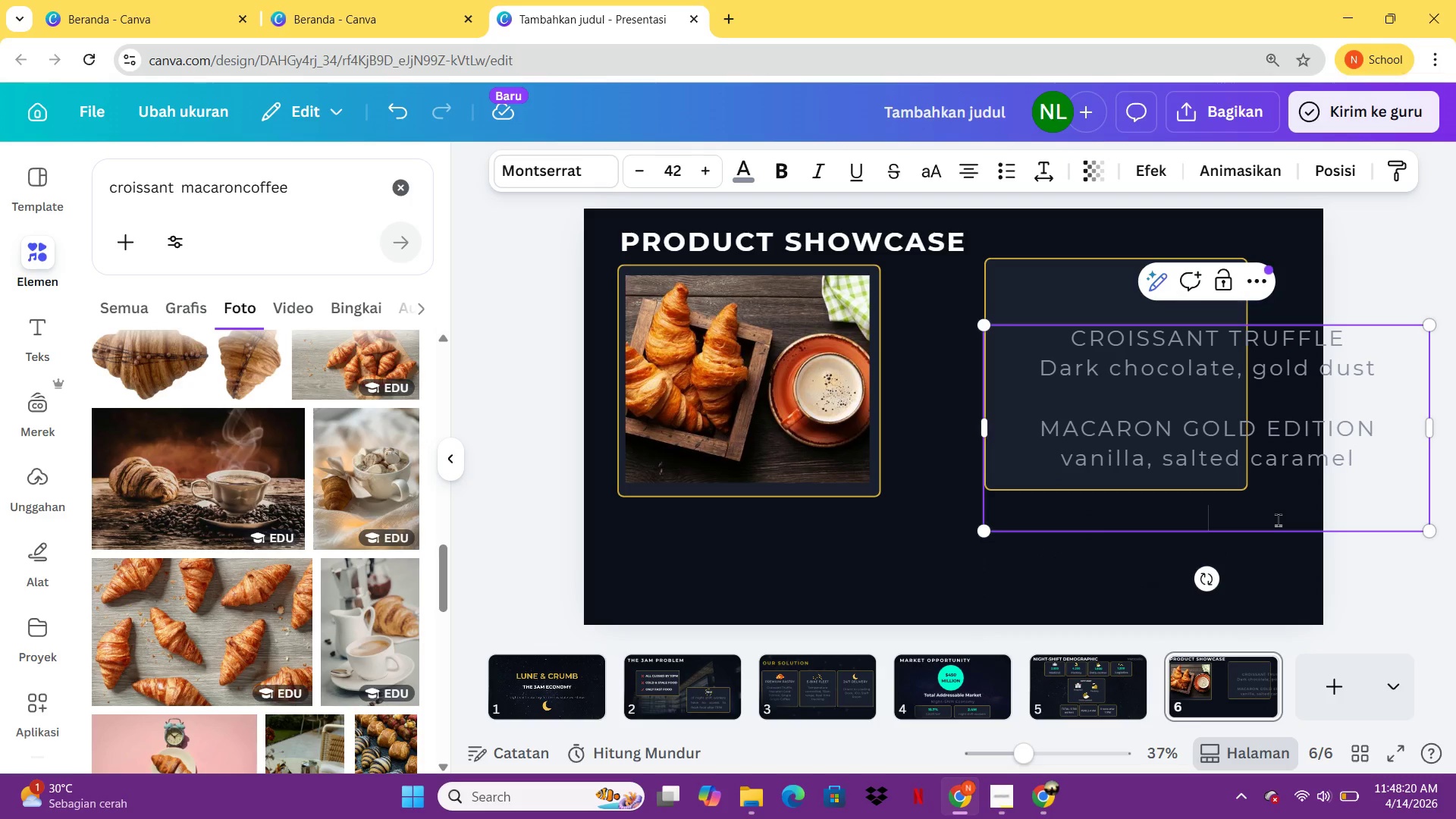 
type(SINGLE ORIGIN COFFEE)
 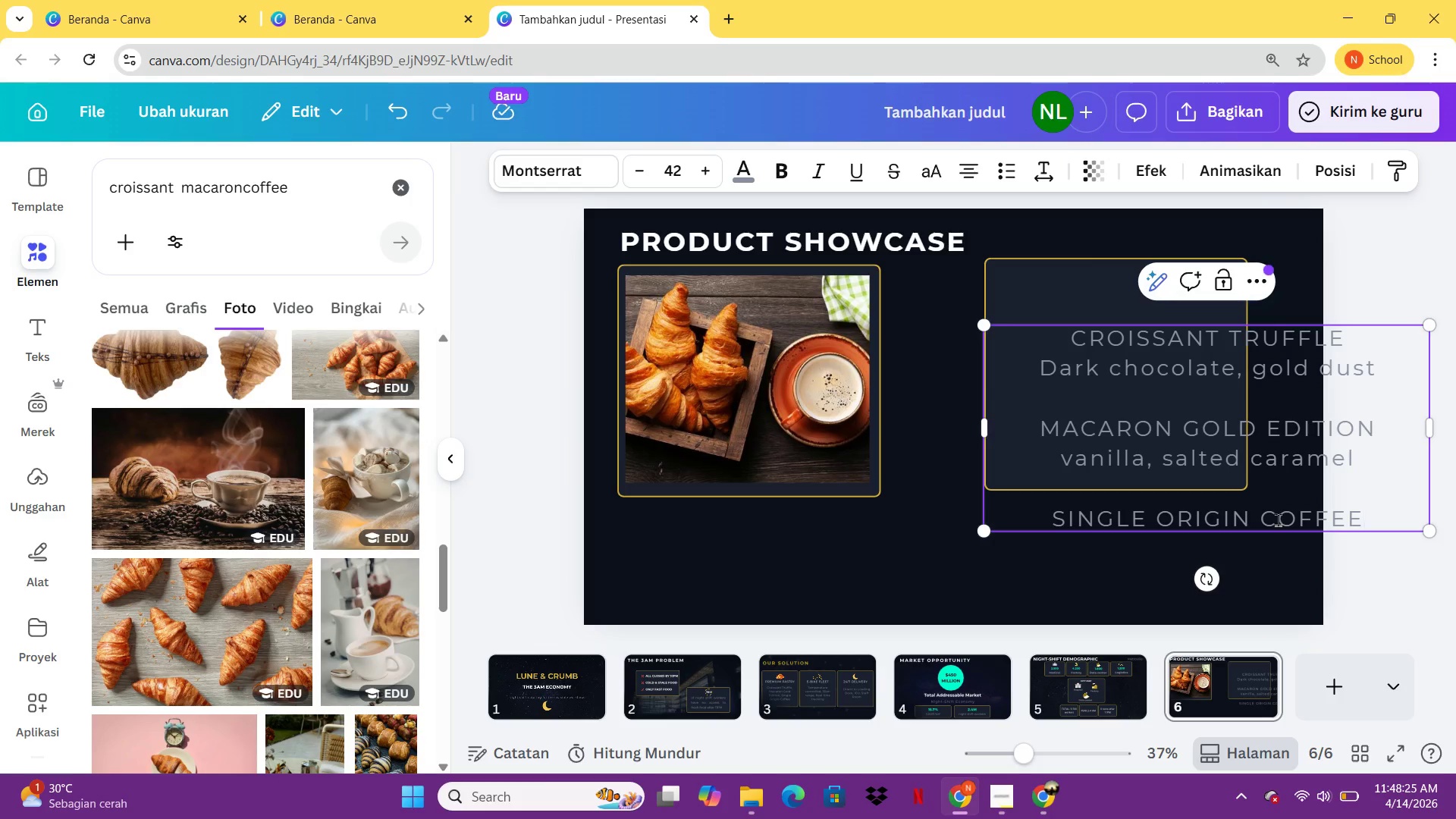 
key(Enter)
 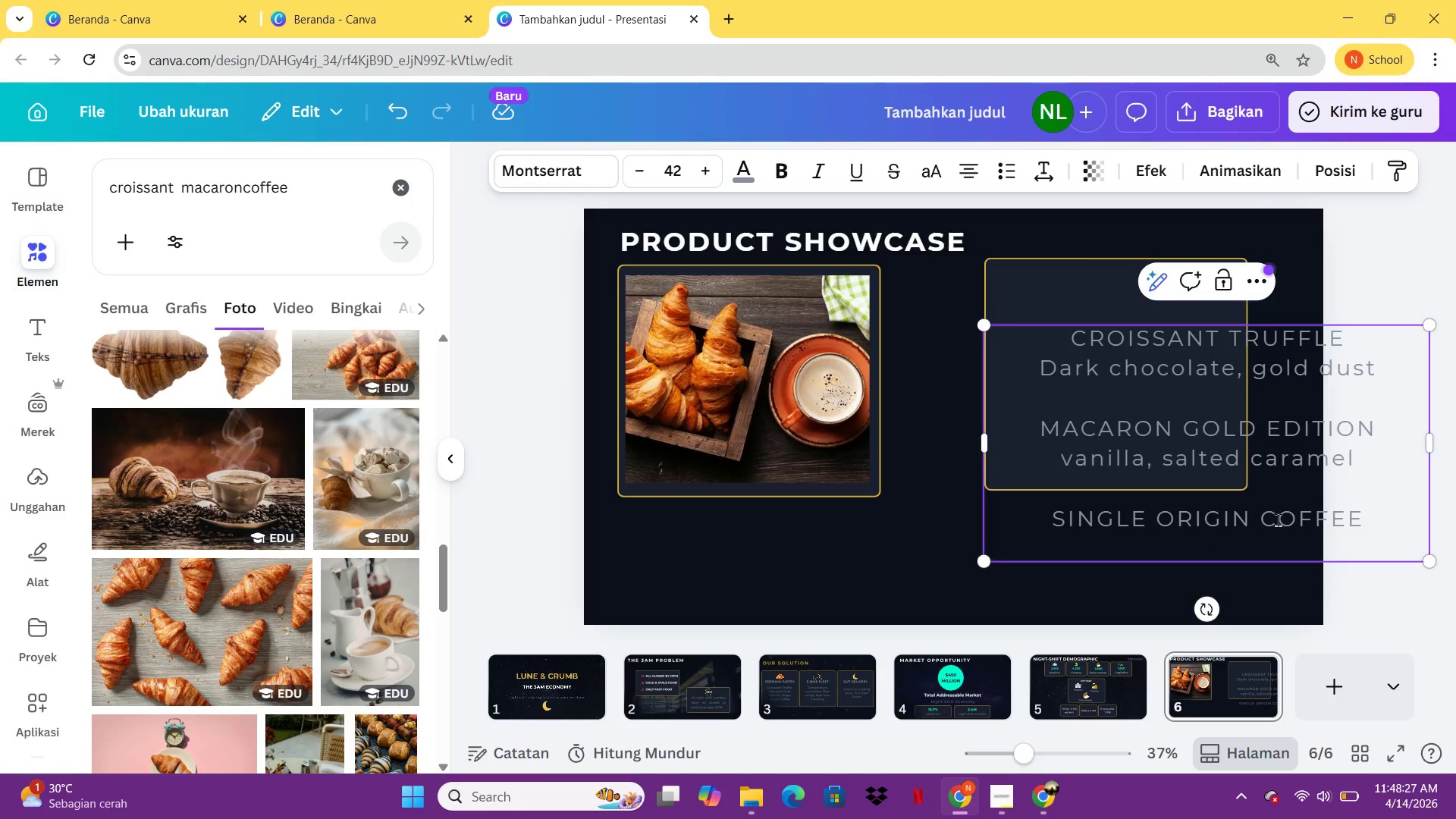 
type(Cold brew, ngiht)
key(Backspace)
key(Backspace)
key(Backspace)
key(Backspace)
type(ight blend)
 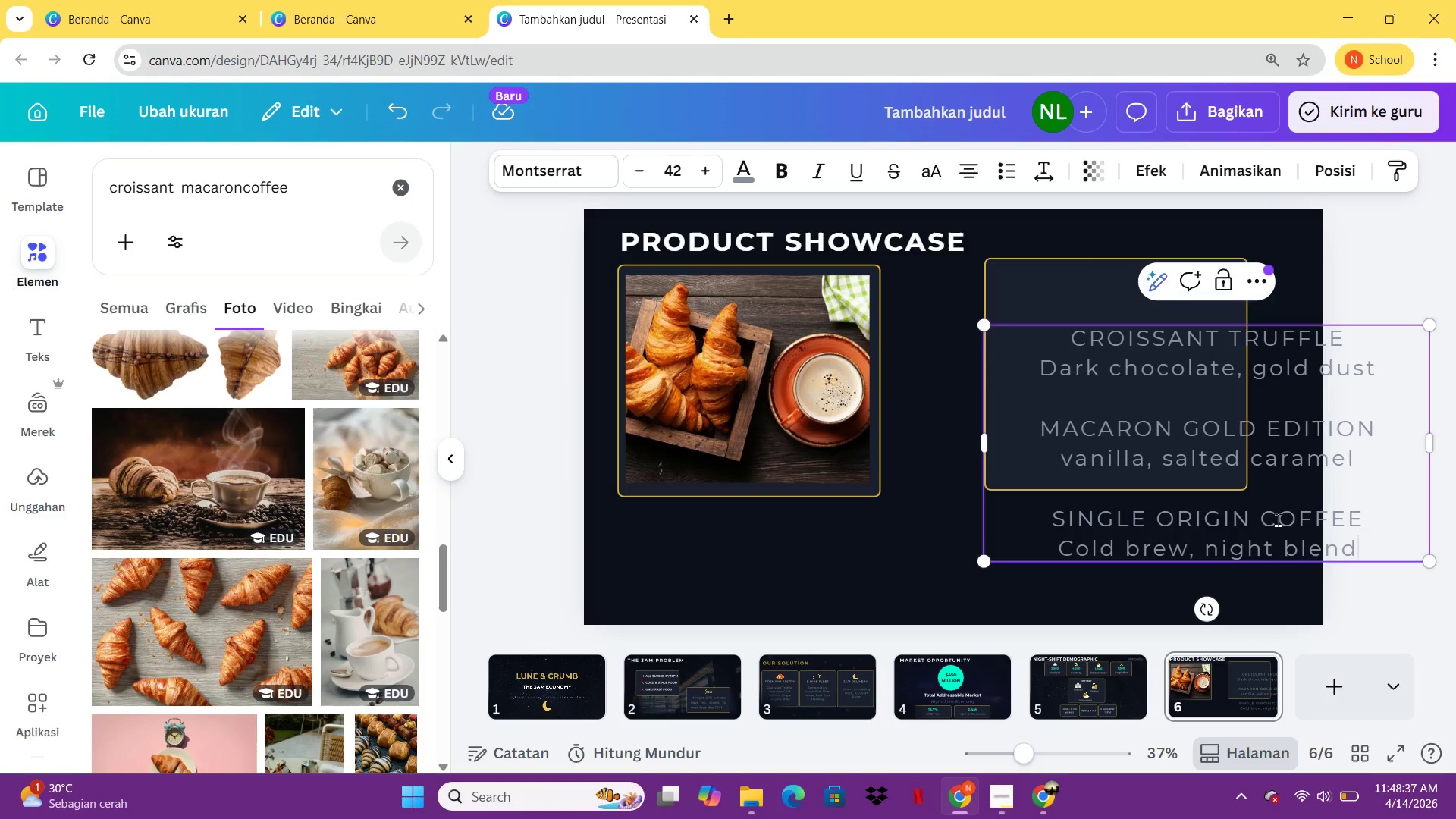 
key(Control+ControlLeft)
 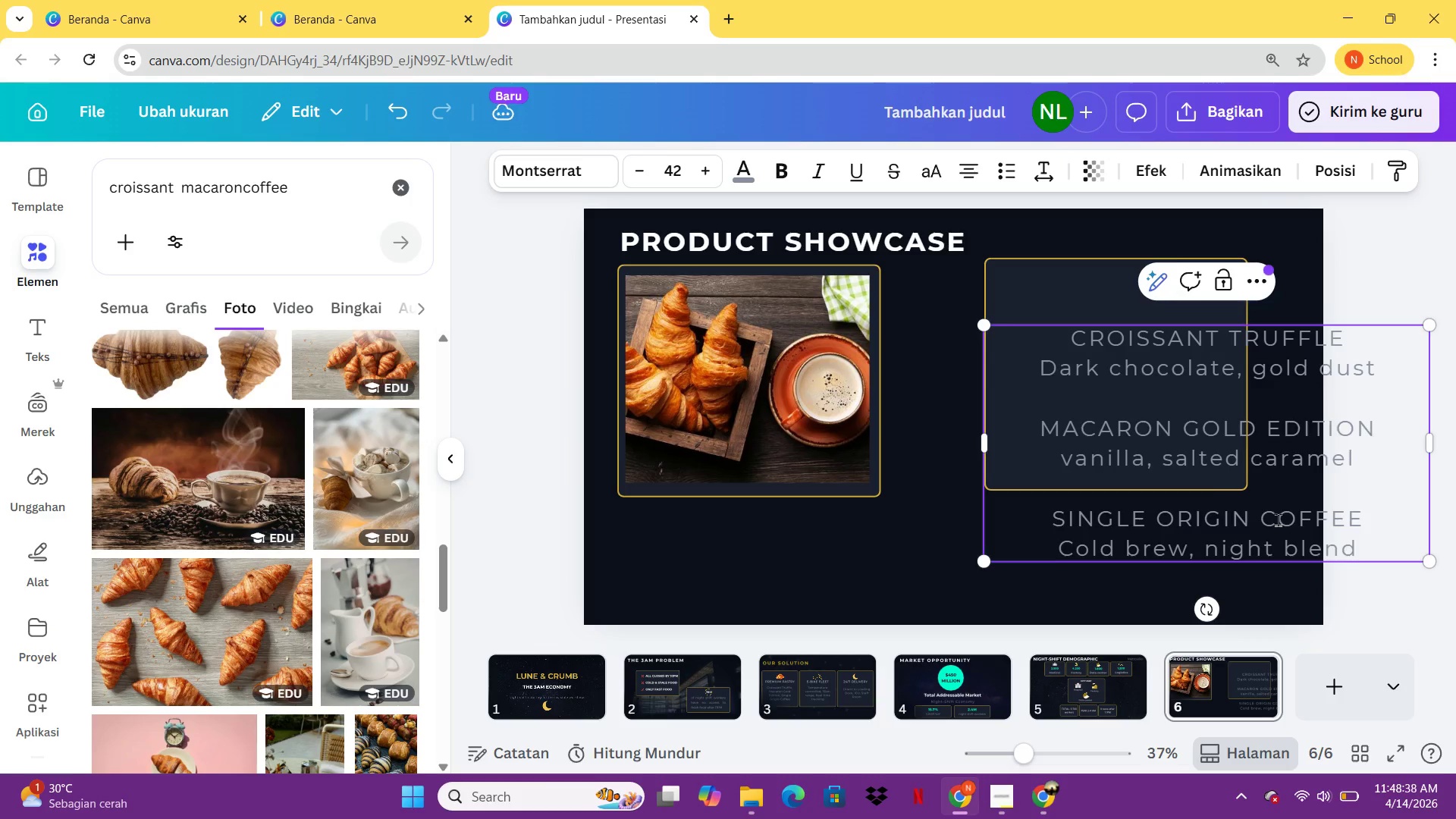 
key(Control+A)
 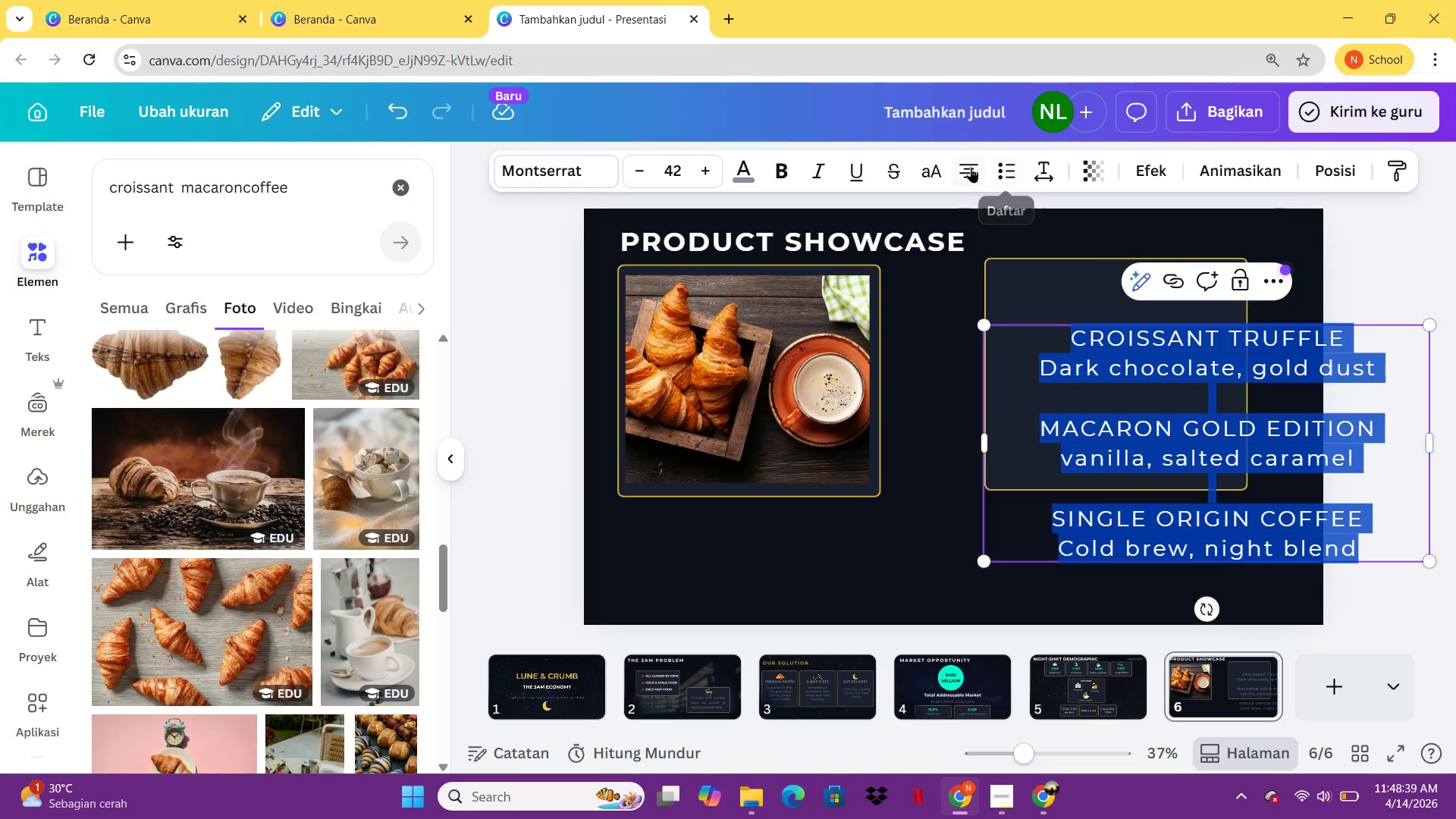 
left_click([971, 166])
 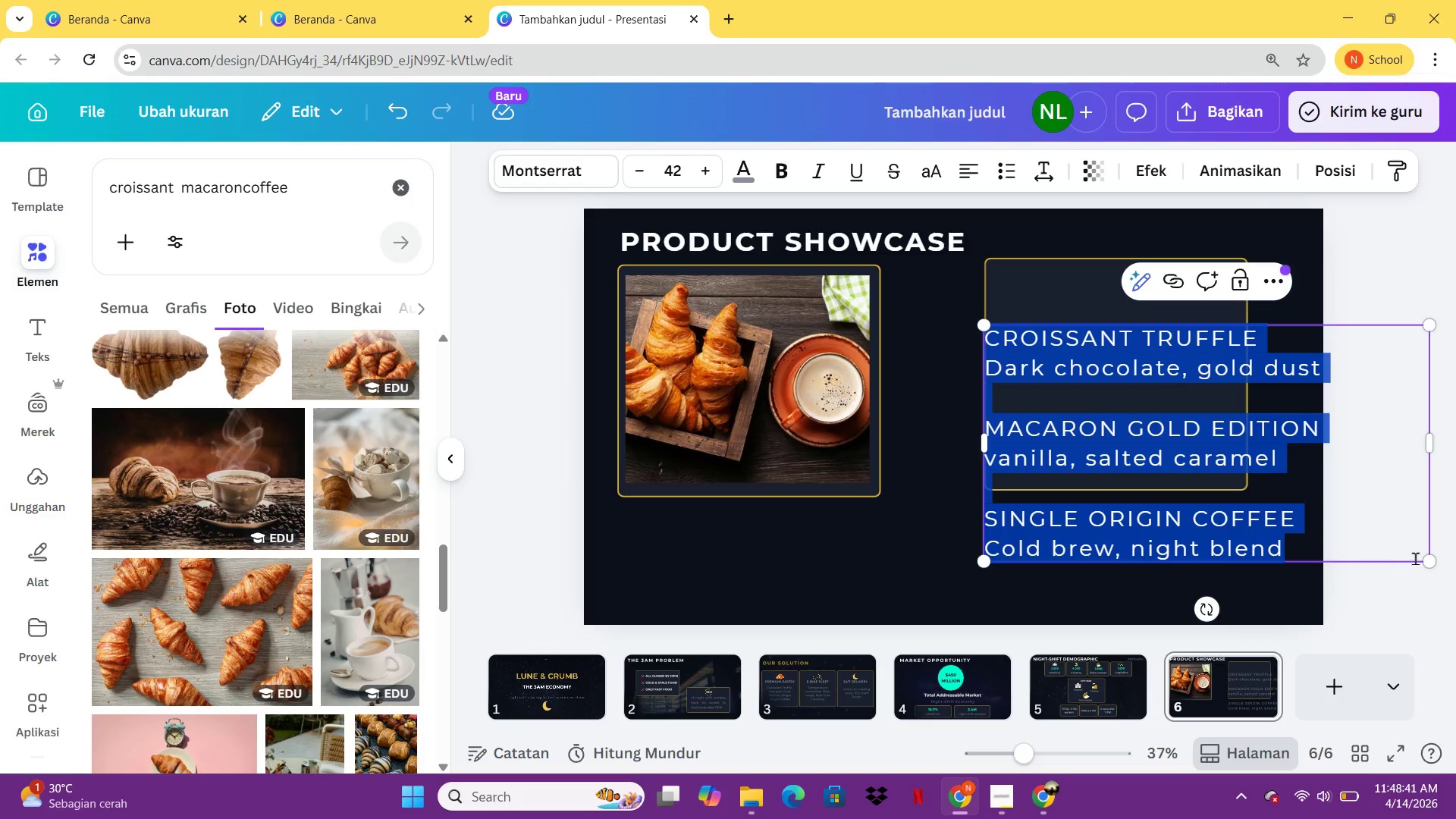 
left_click_drag(start_coordinate=[1432, 560], to_coordinate=[1234, 452])
 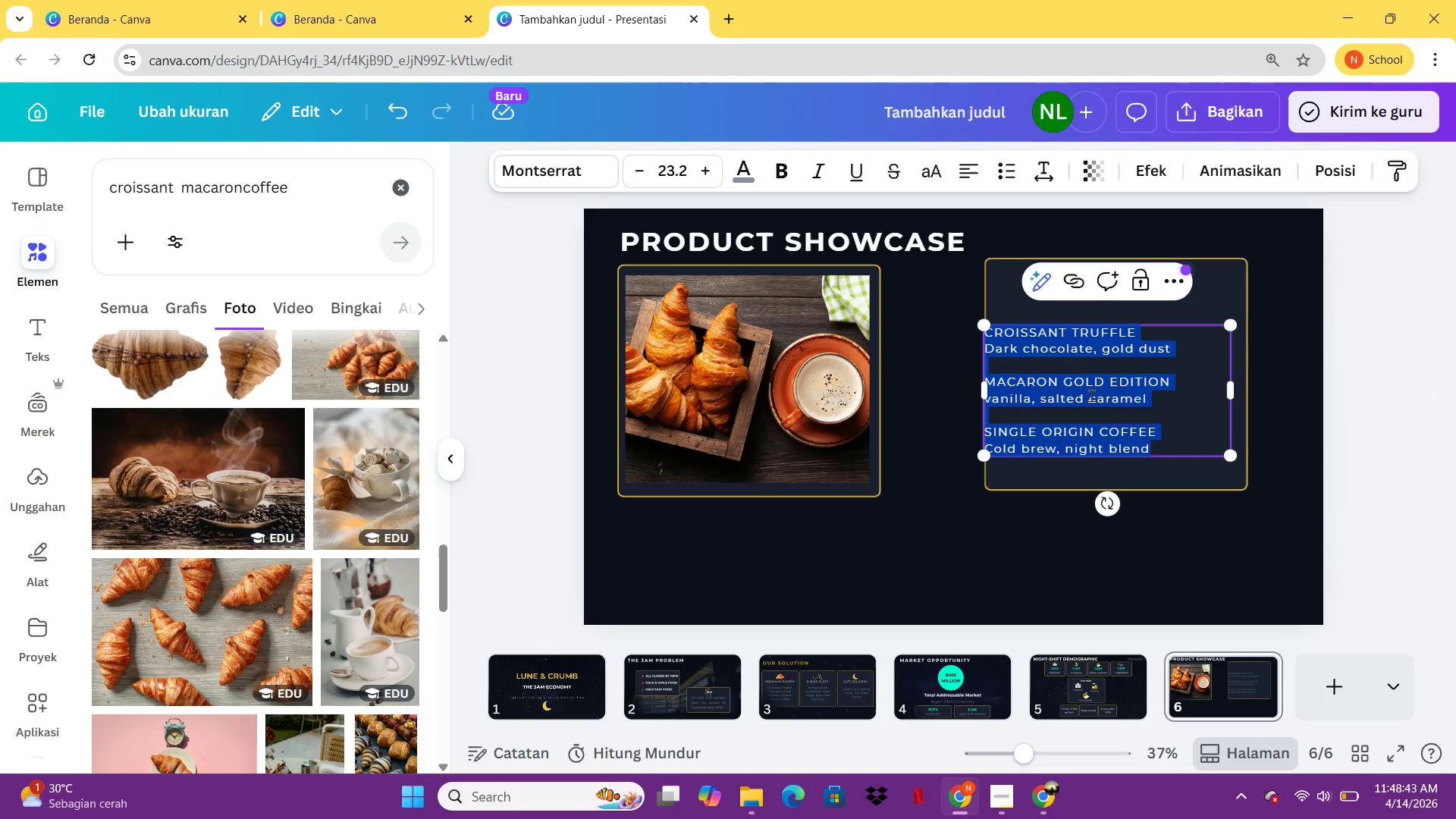 
left_click([1091, 395])
 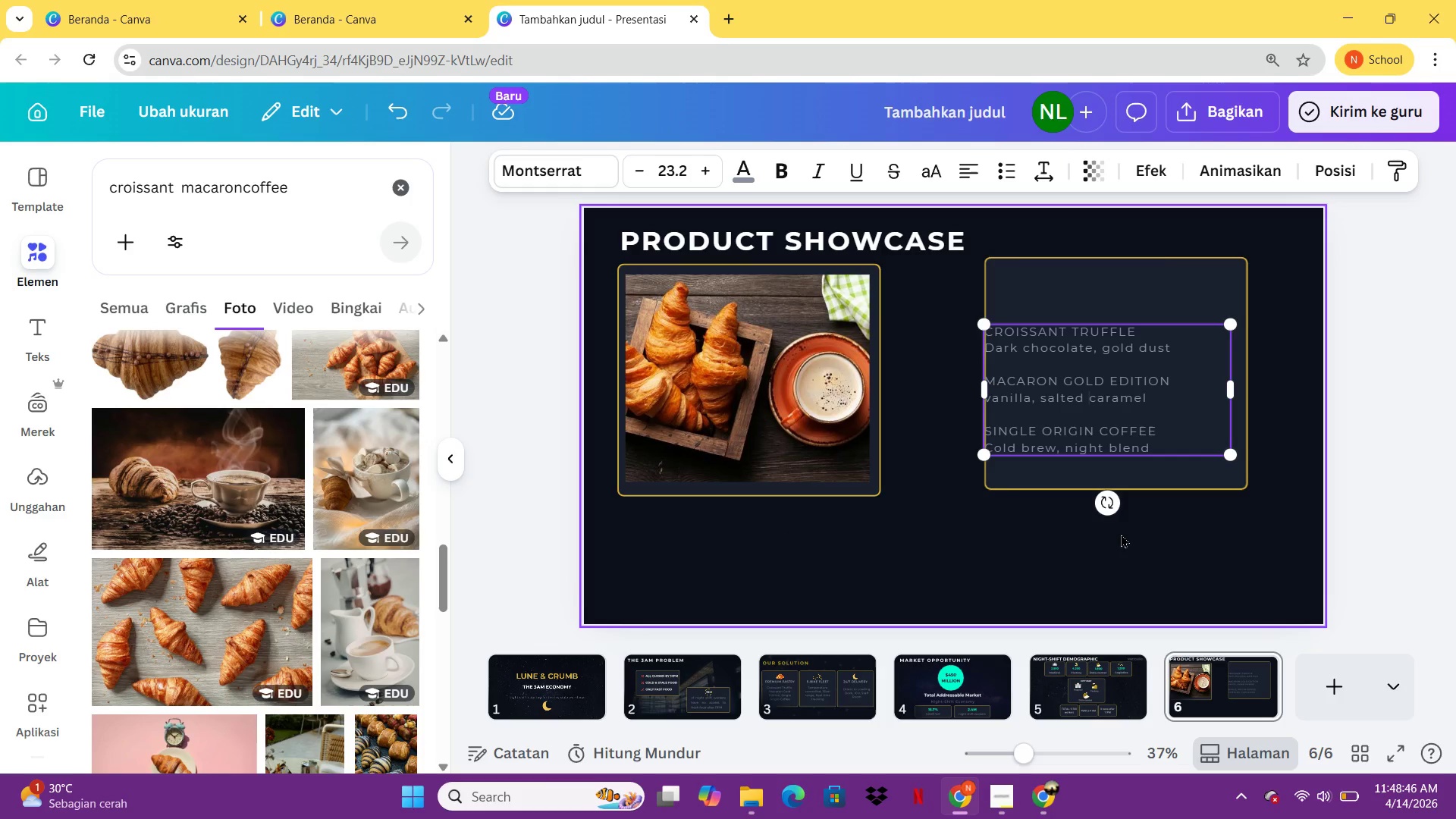 
left_click_drag(start_coordinate=[1084, 407], to_coordinate=[1108, 396])
 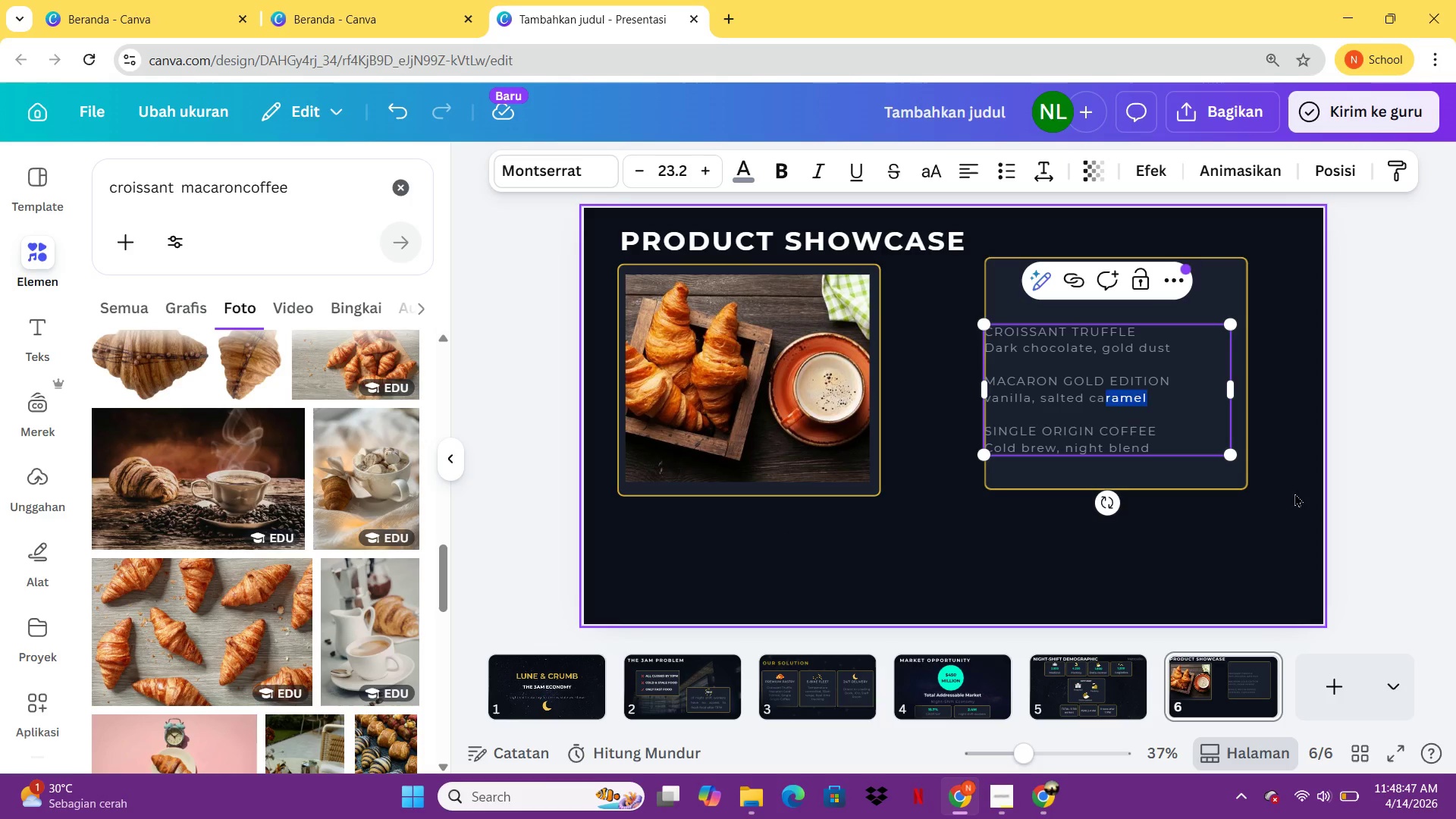 
left_click([1307, 503])
 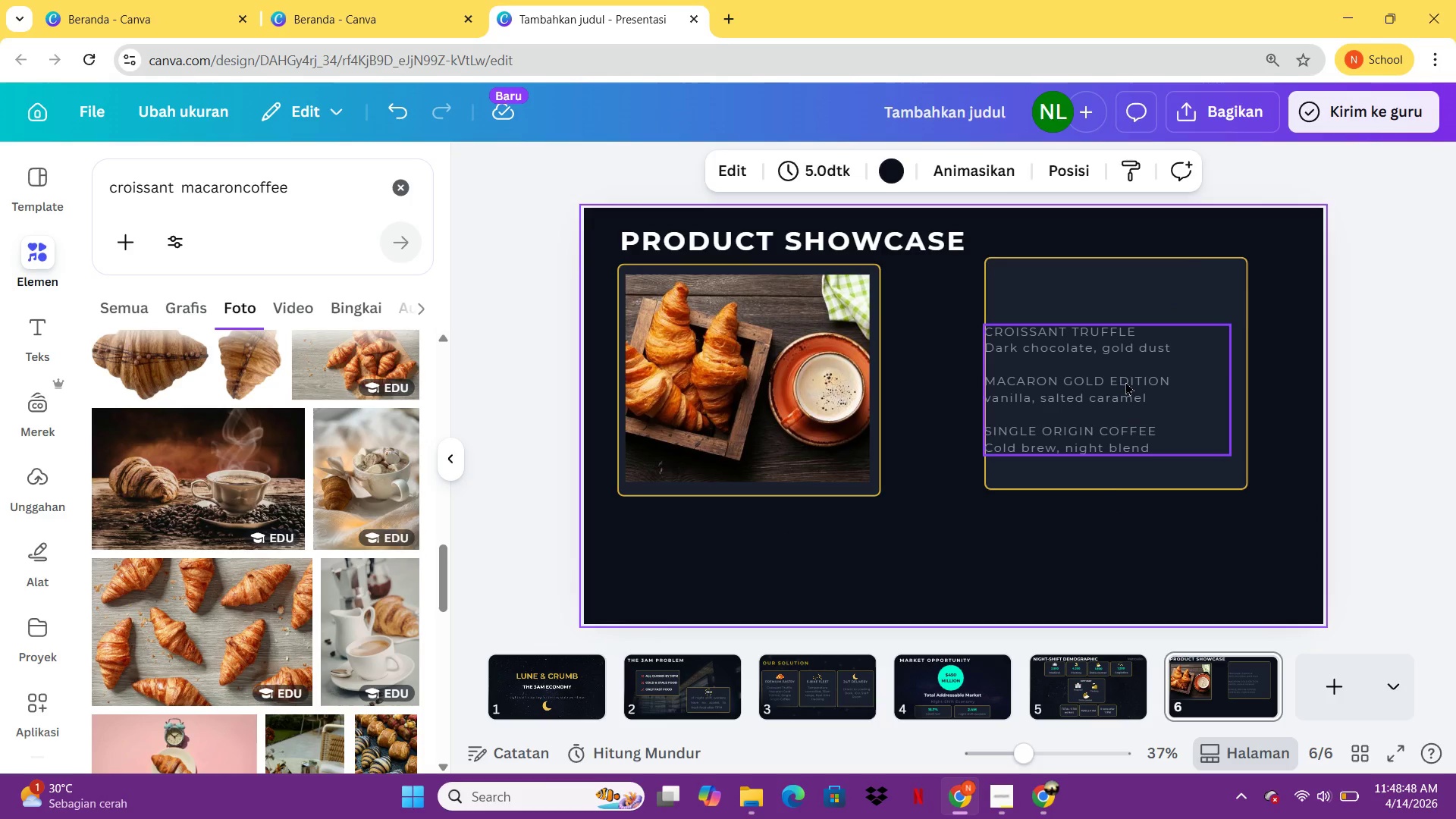 
left_click_drag(start_coordinate=[1125, 381], to_coordinate=[1138, 371])
 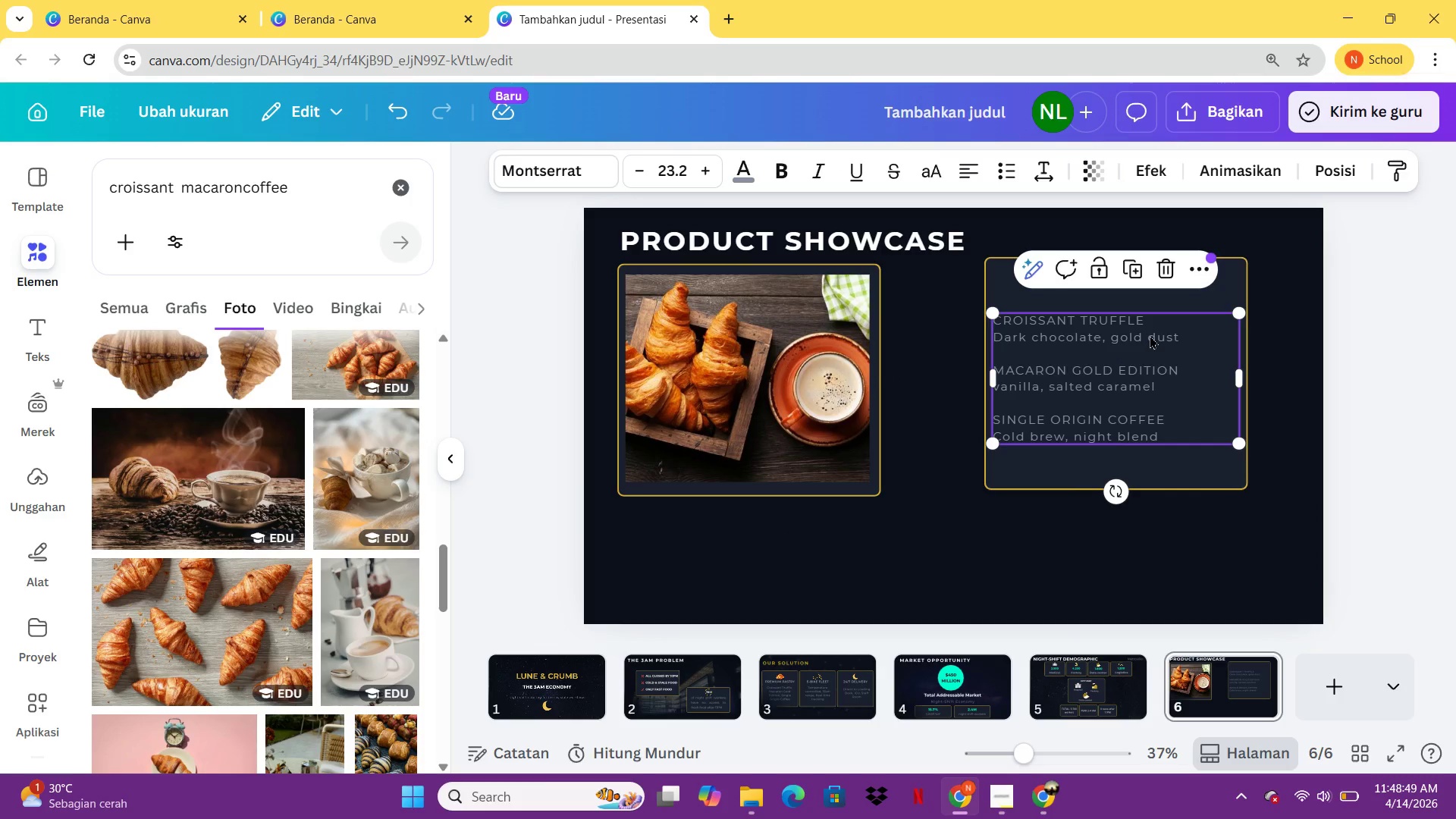 
left_click([1154, 321])
 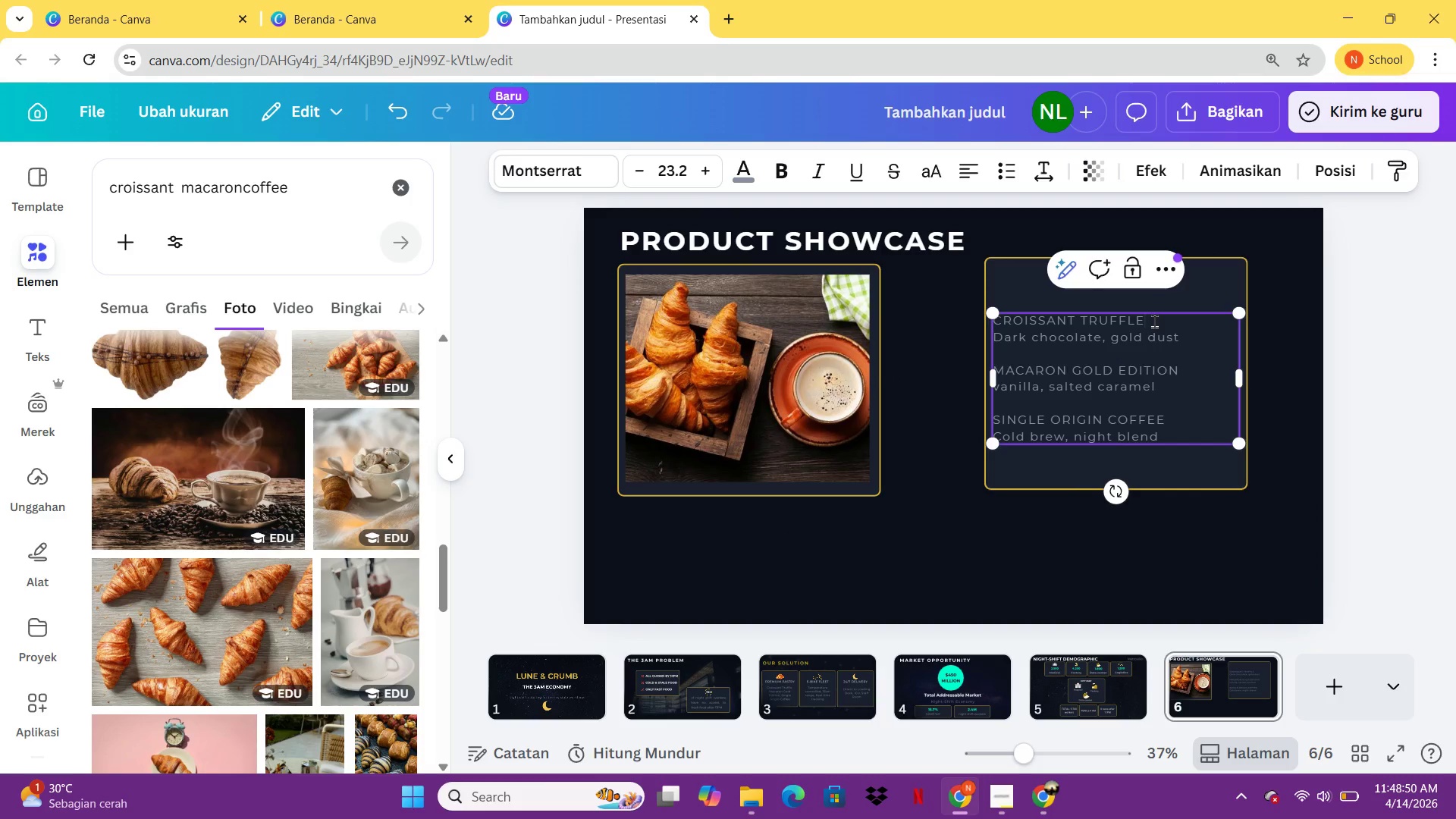 
left_click_drag(start_coordinate=[1154, 321], to_coordinate=[990, 314])
 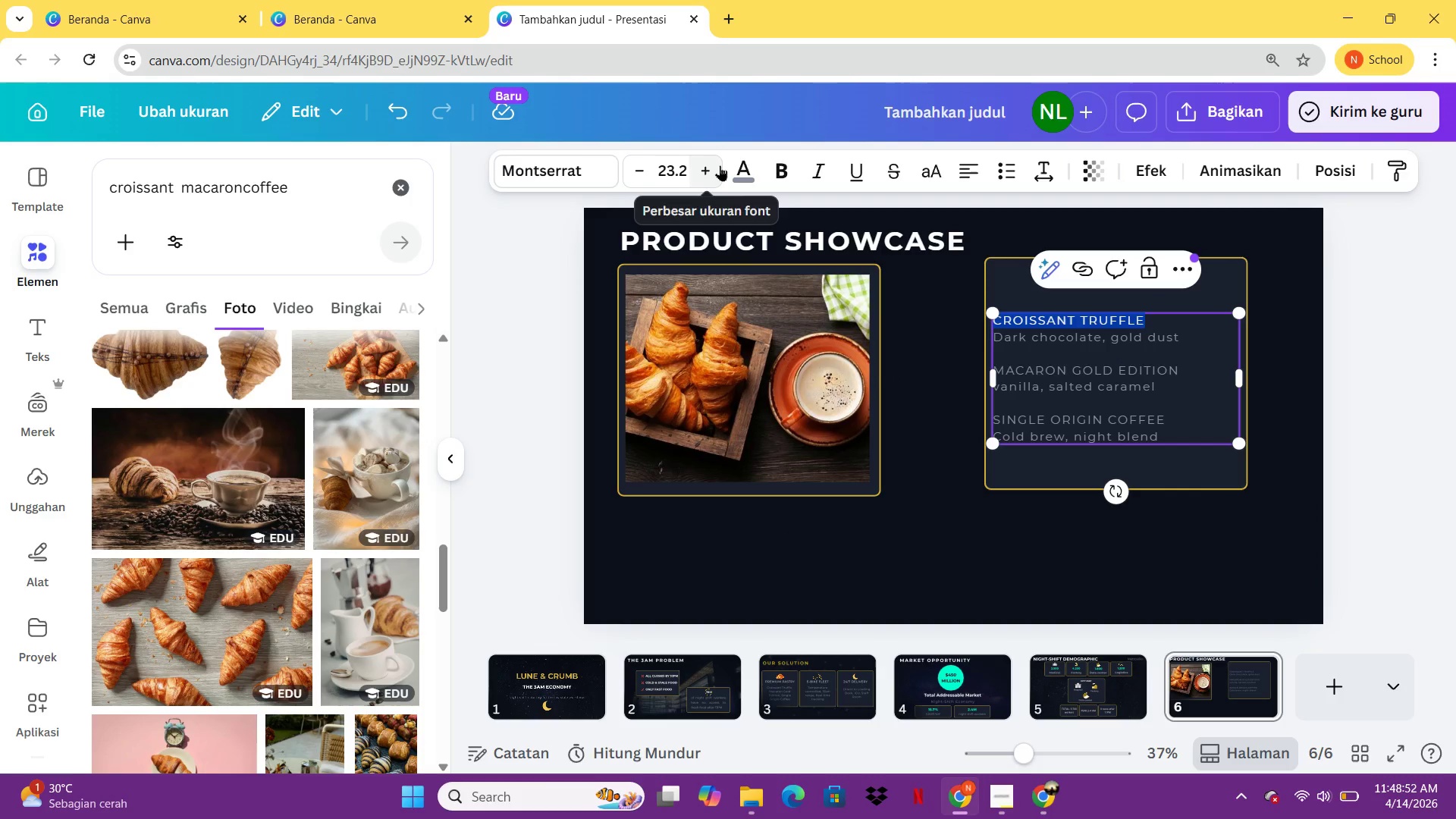 
left_click([745, 174])
 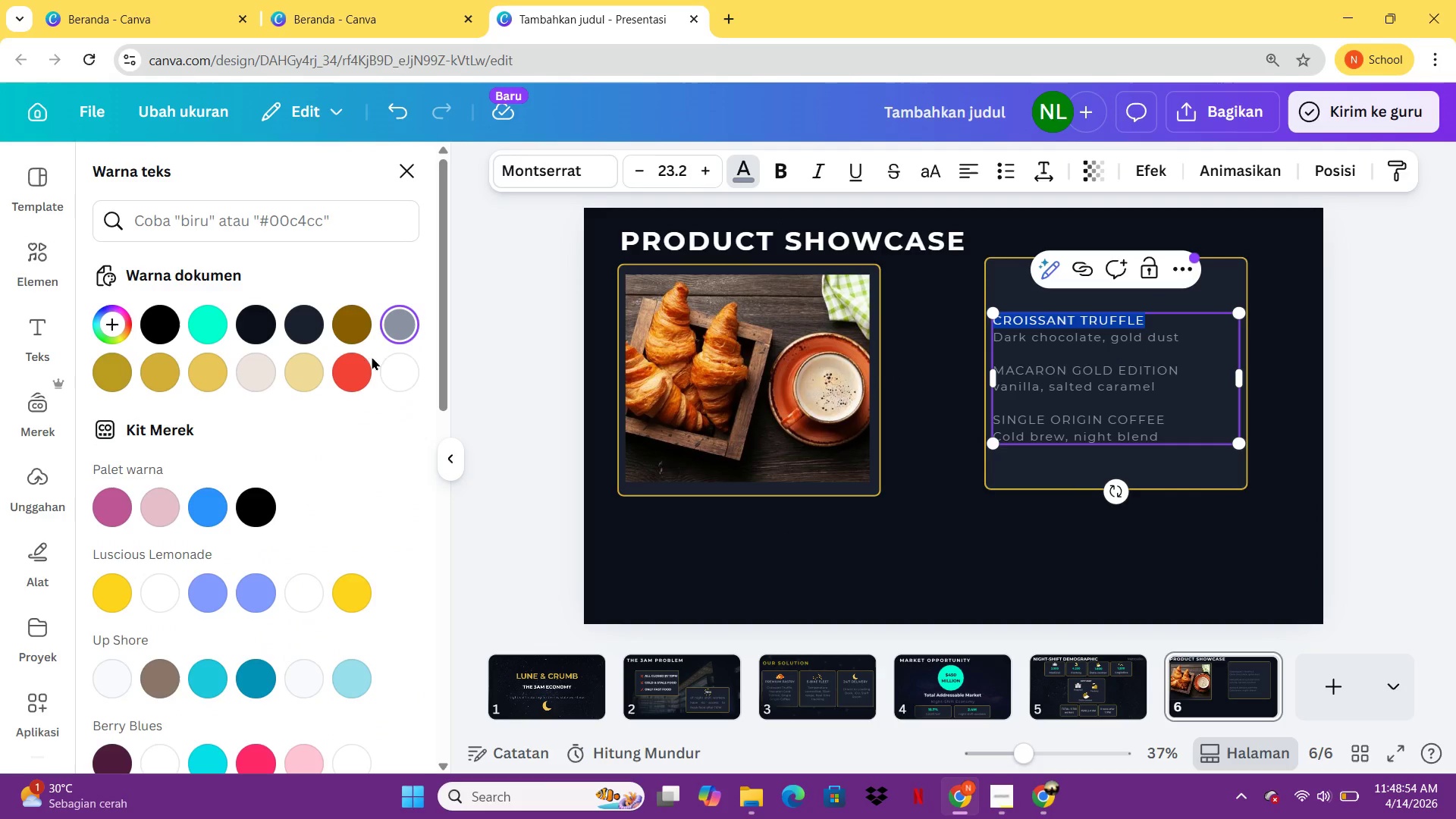 
left_click([389, 369])
 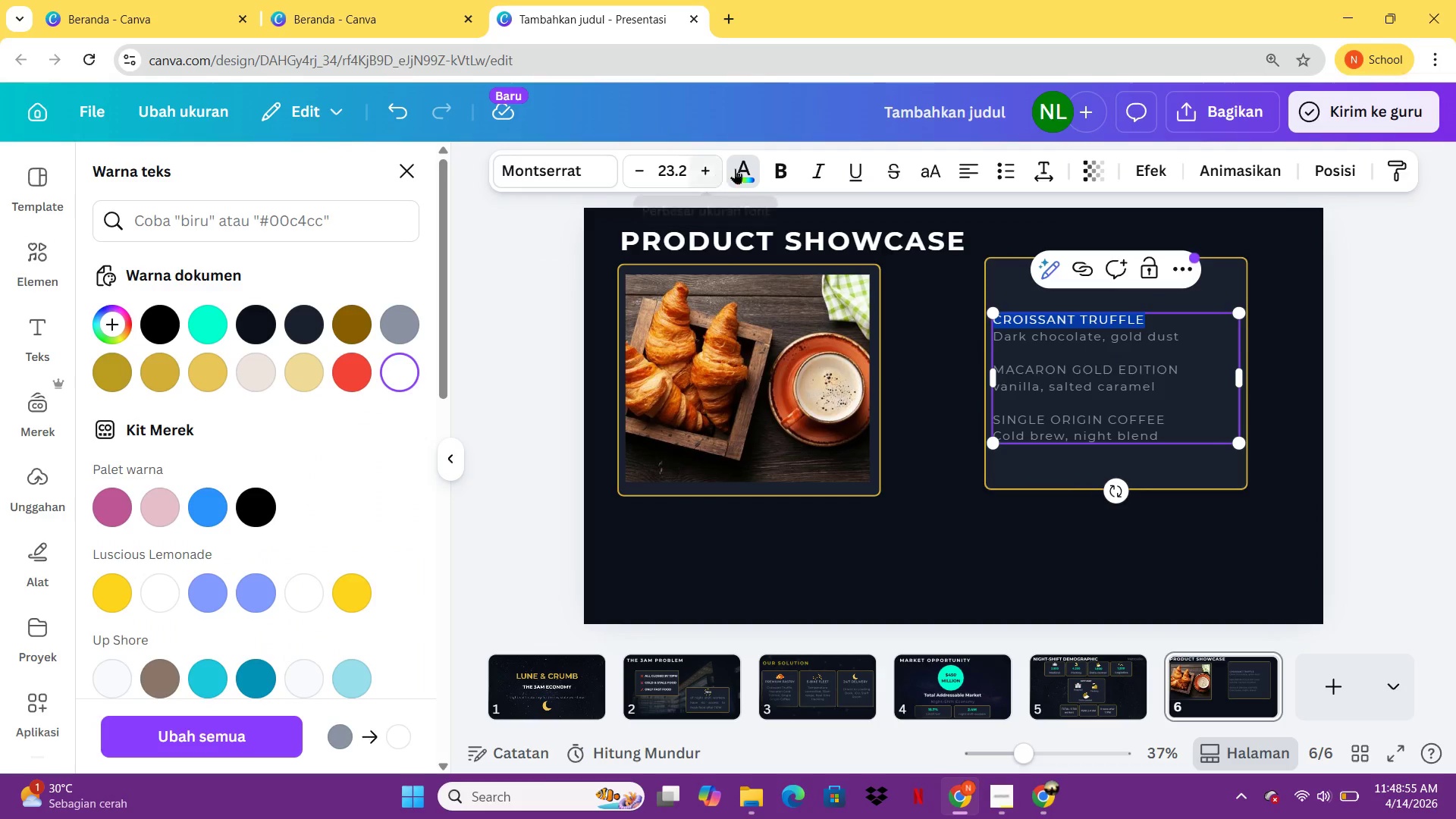 
left_click([770, 175])
 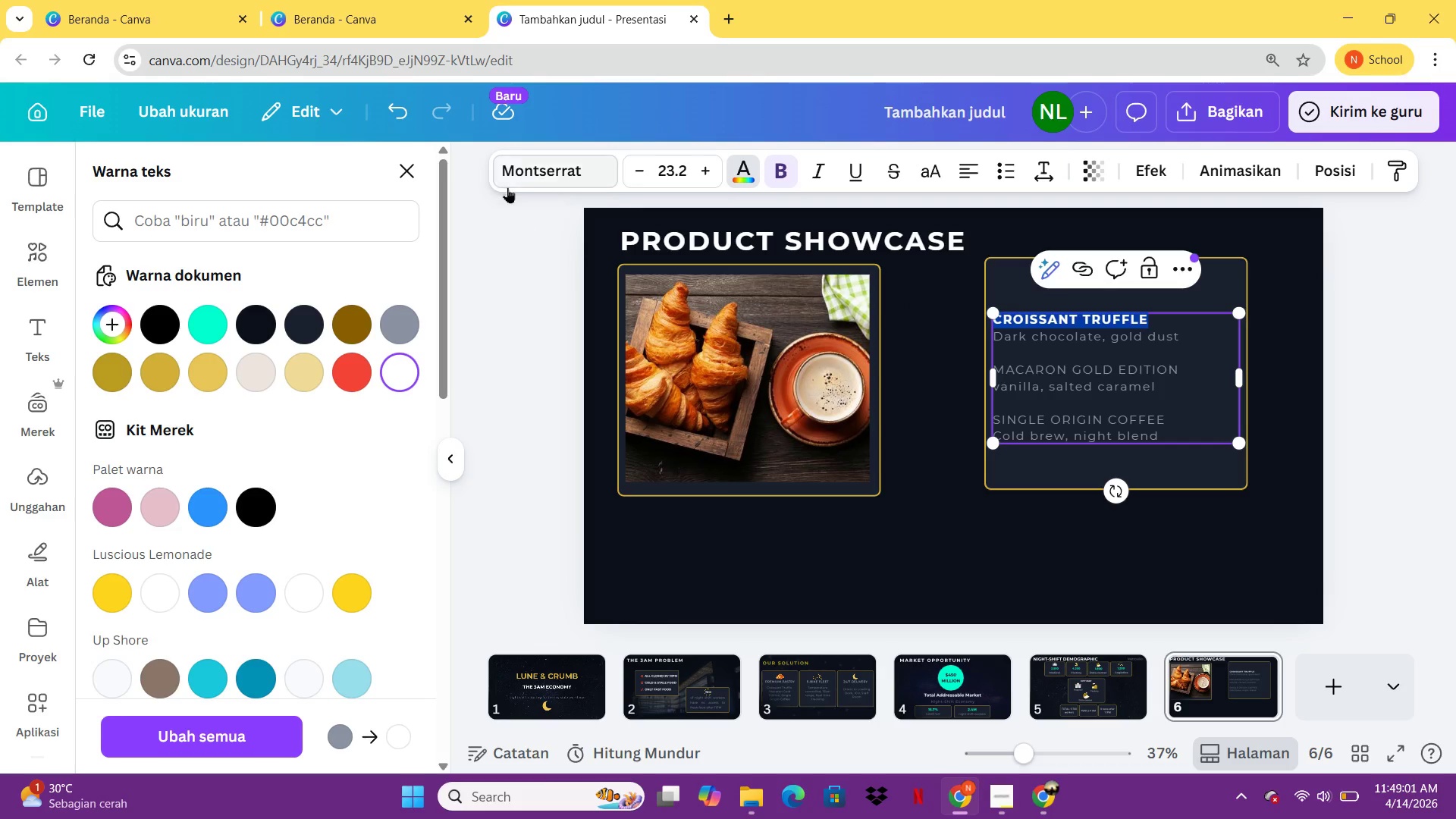 
wait(6.52)
 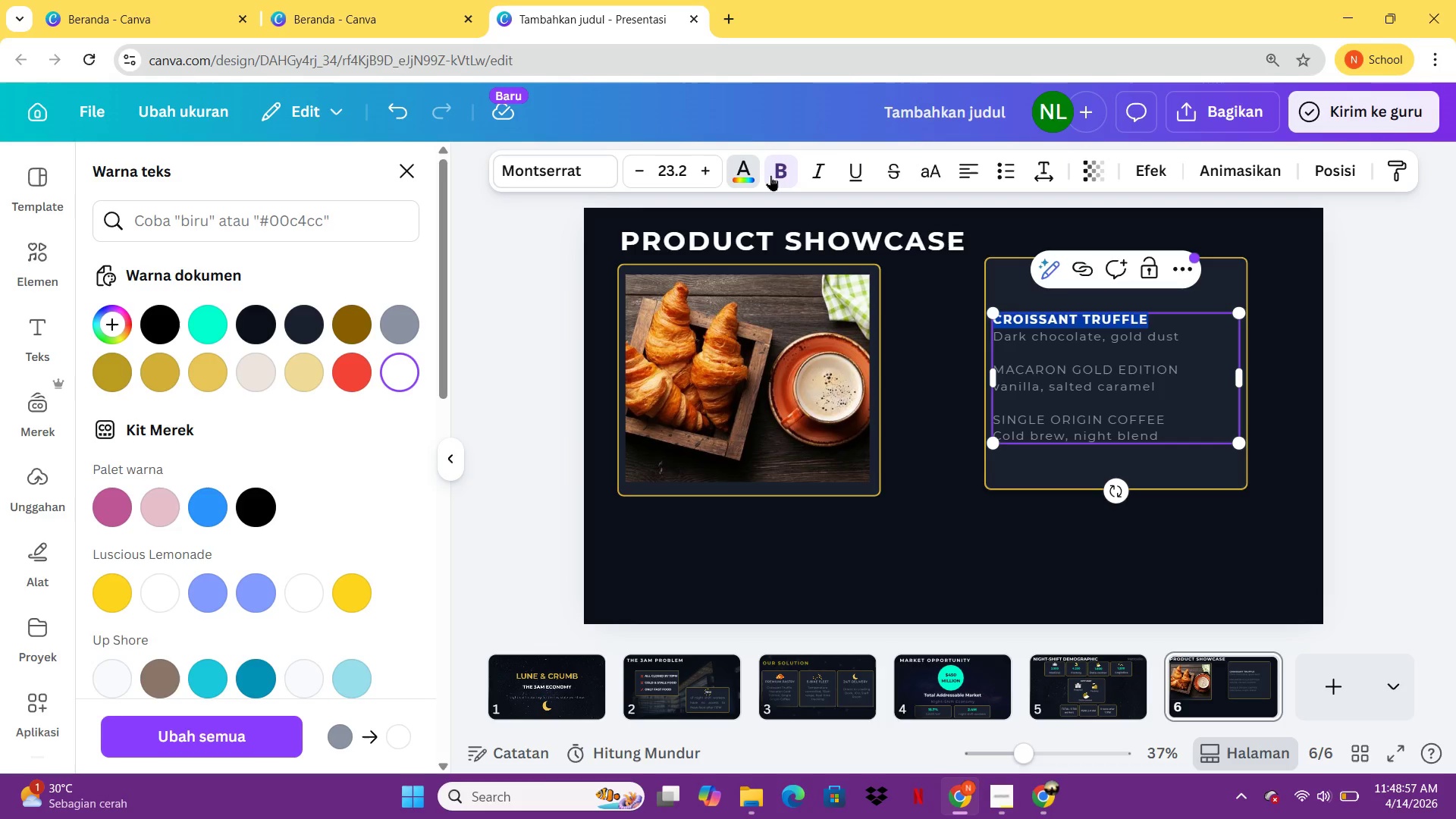 
double_click([706, 168])
 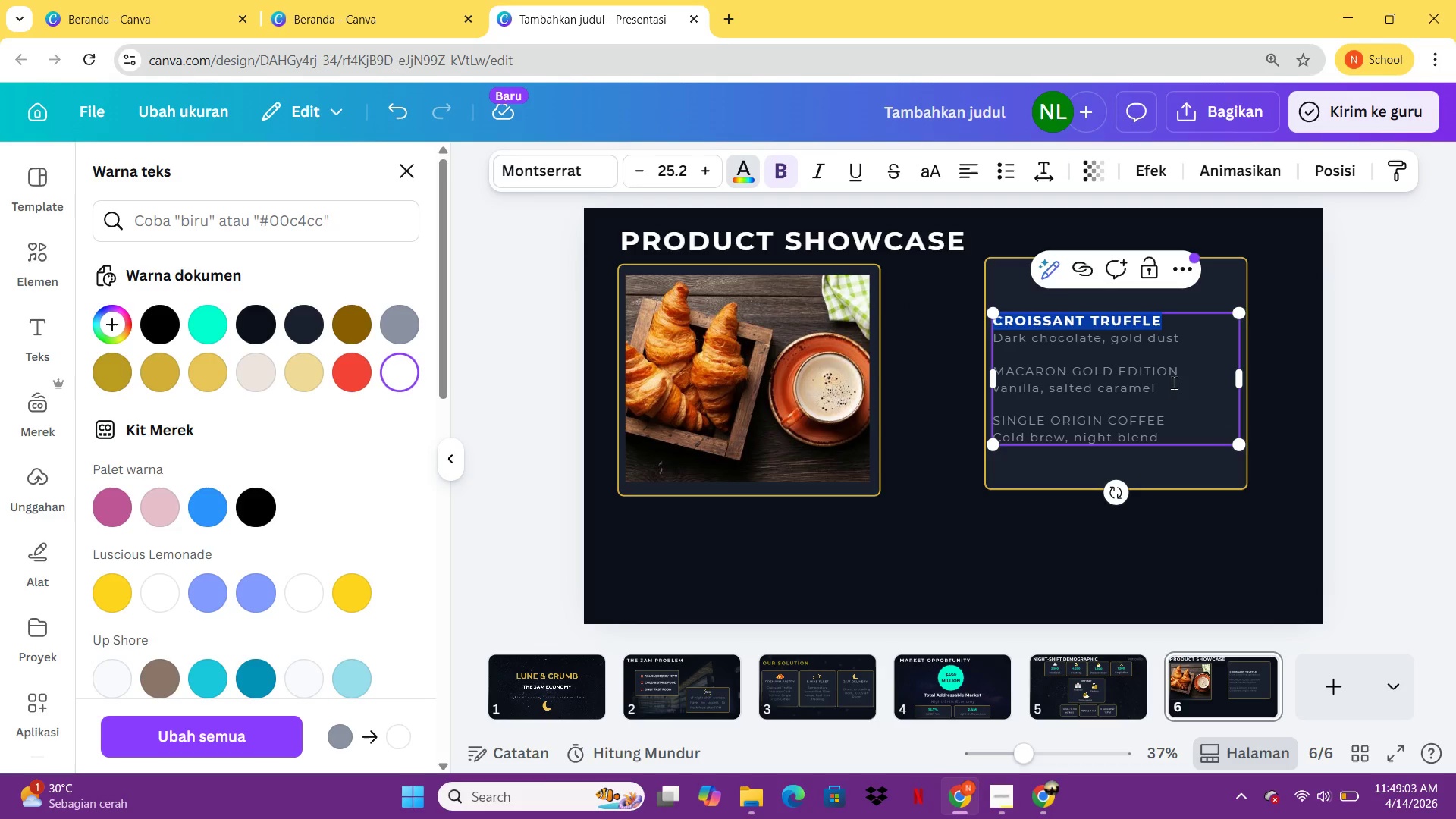 
left_click_drag(start_coordinate=[1187, 378], to_coordinate=[1007, 368])
 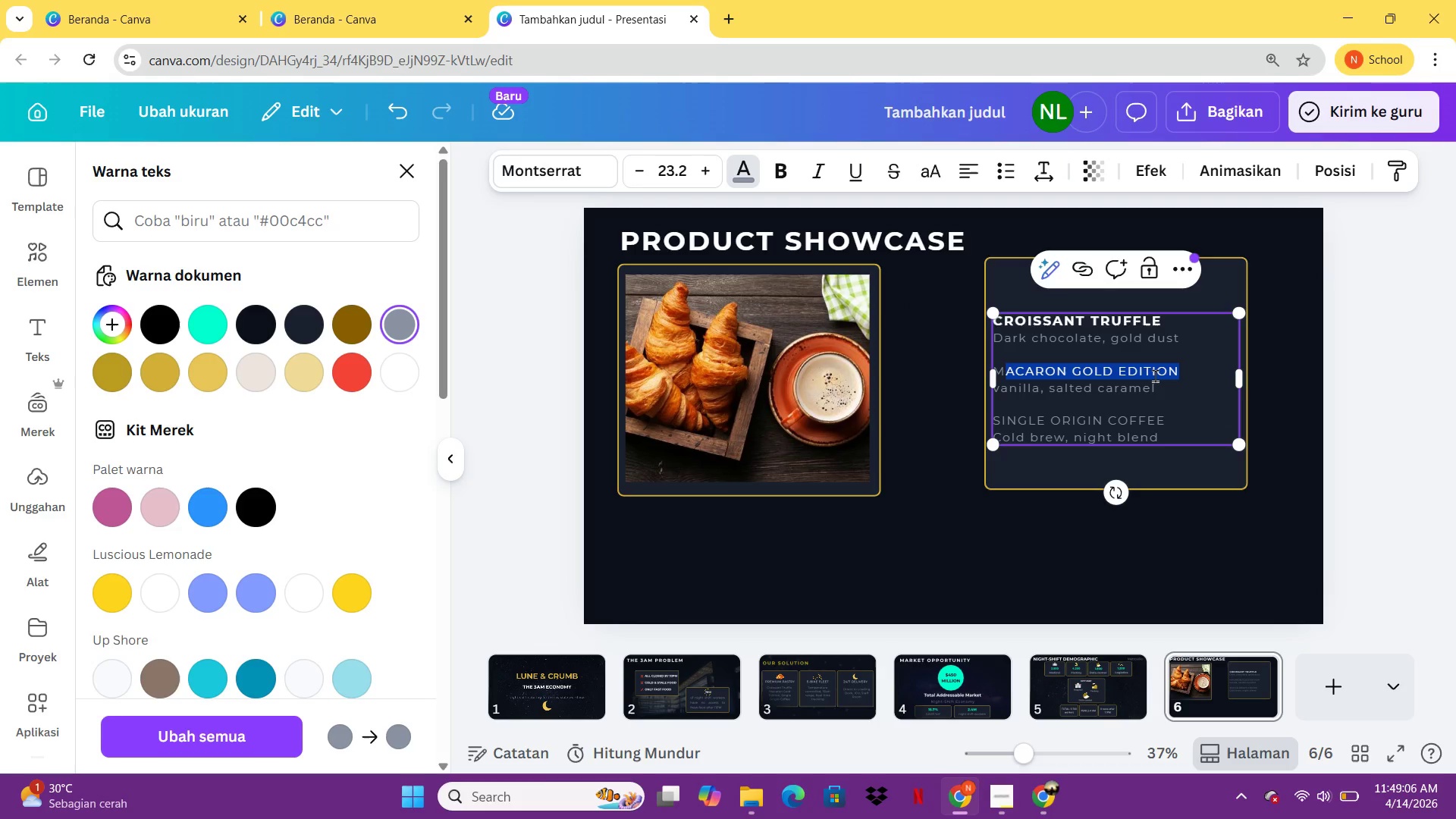 
key(Shift+ArrowLeft)
 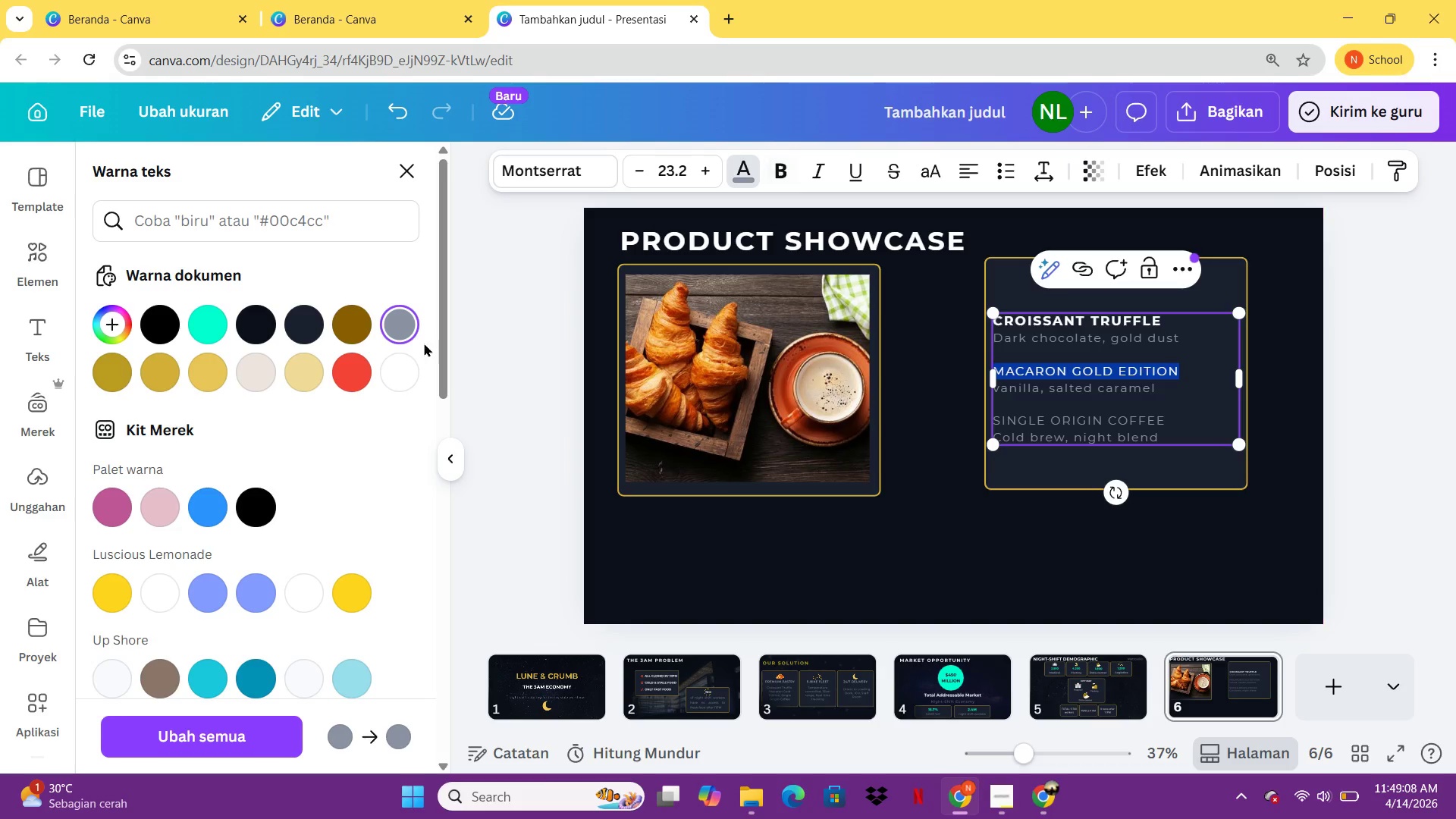 
left_click([407, 368])
 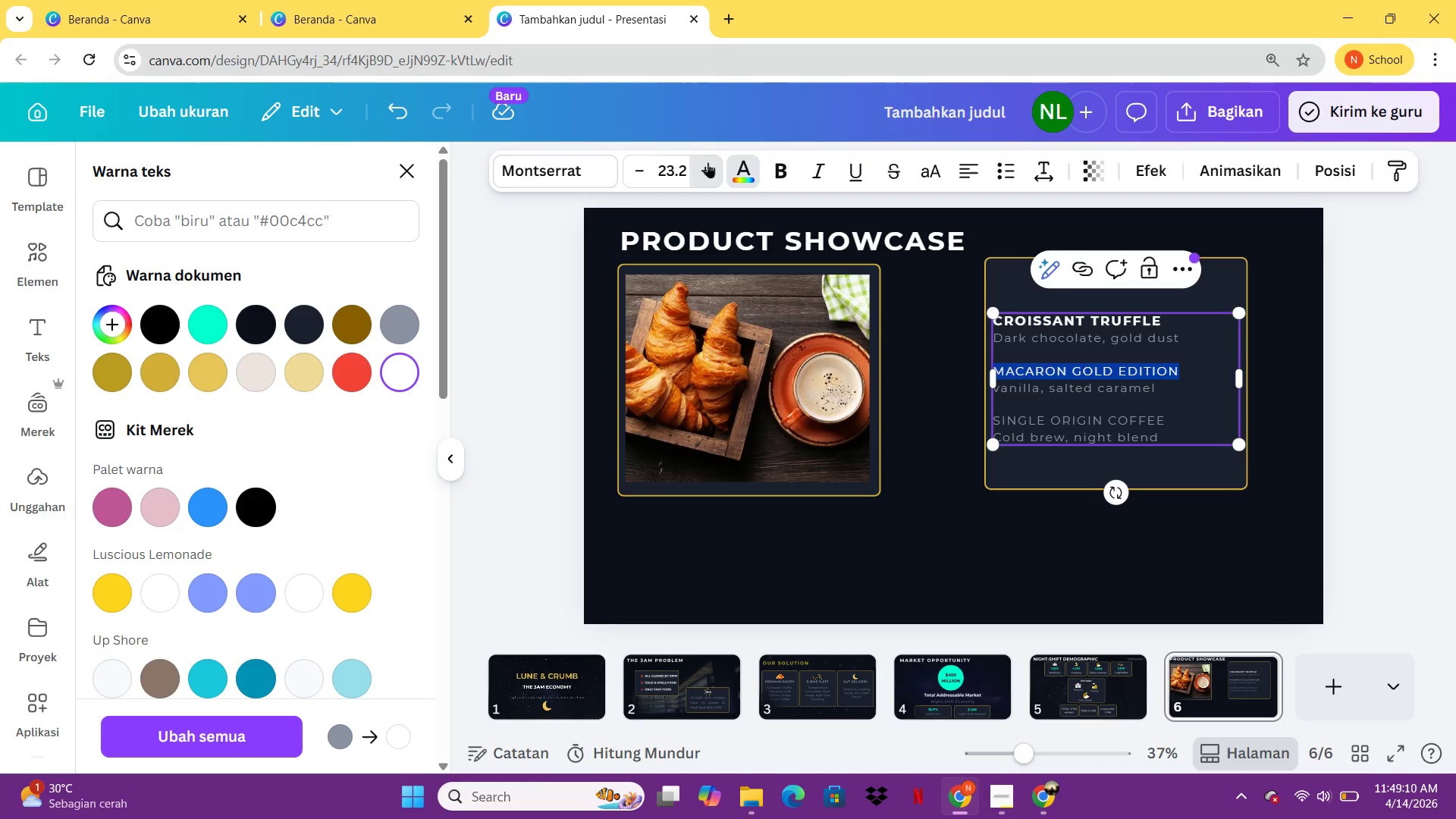 
double_click([708, 162])
 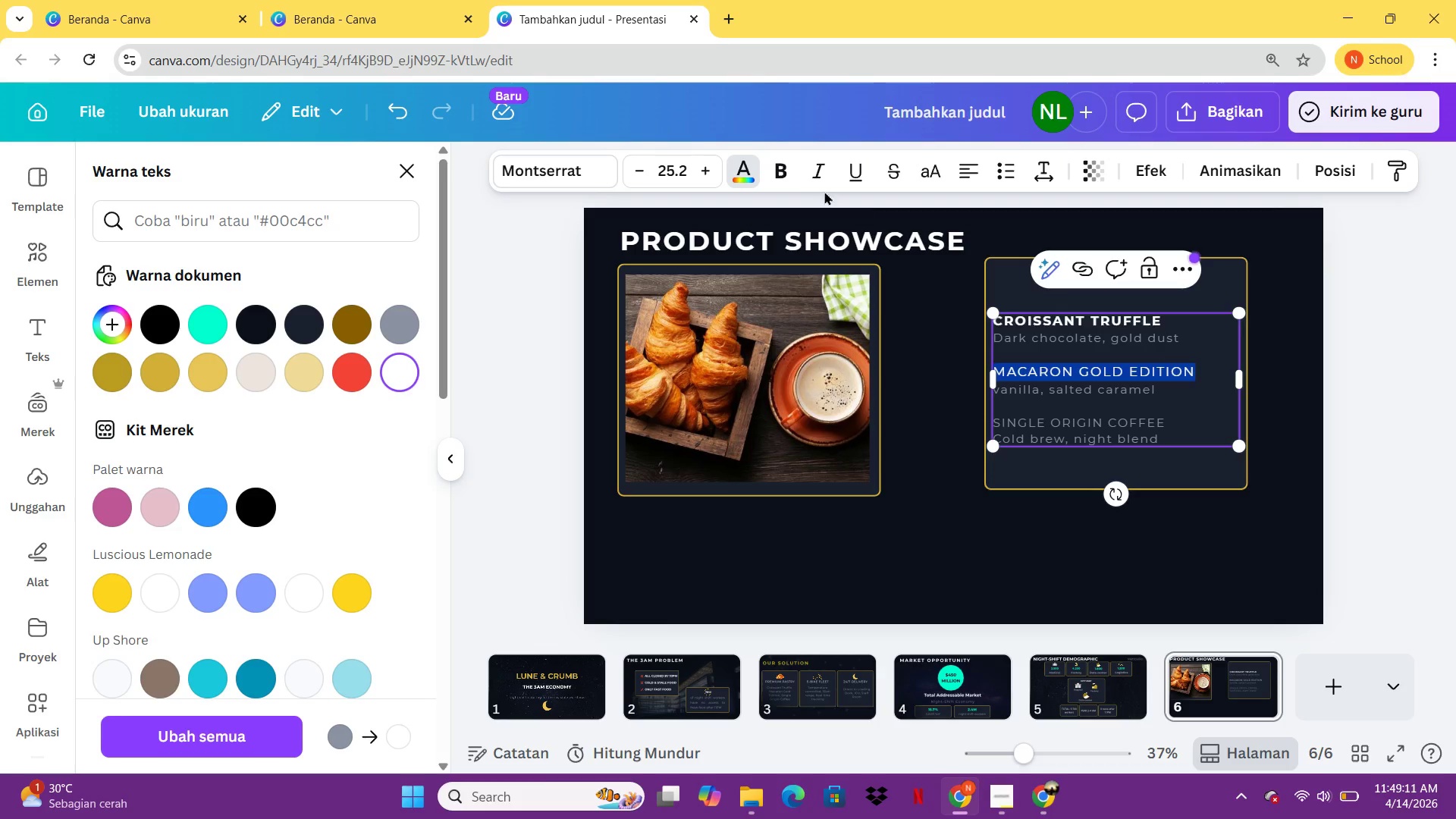 
left_click([783, 172])
 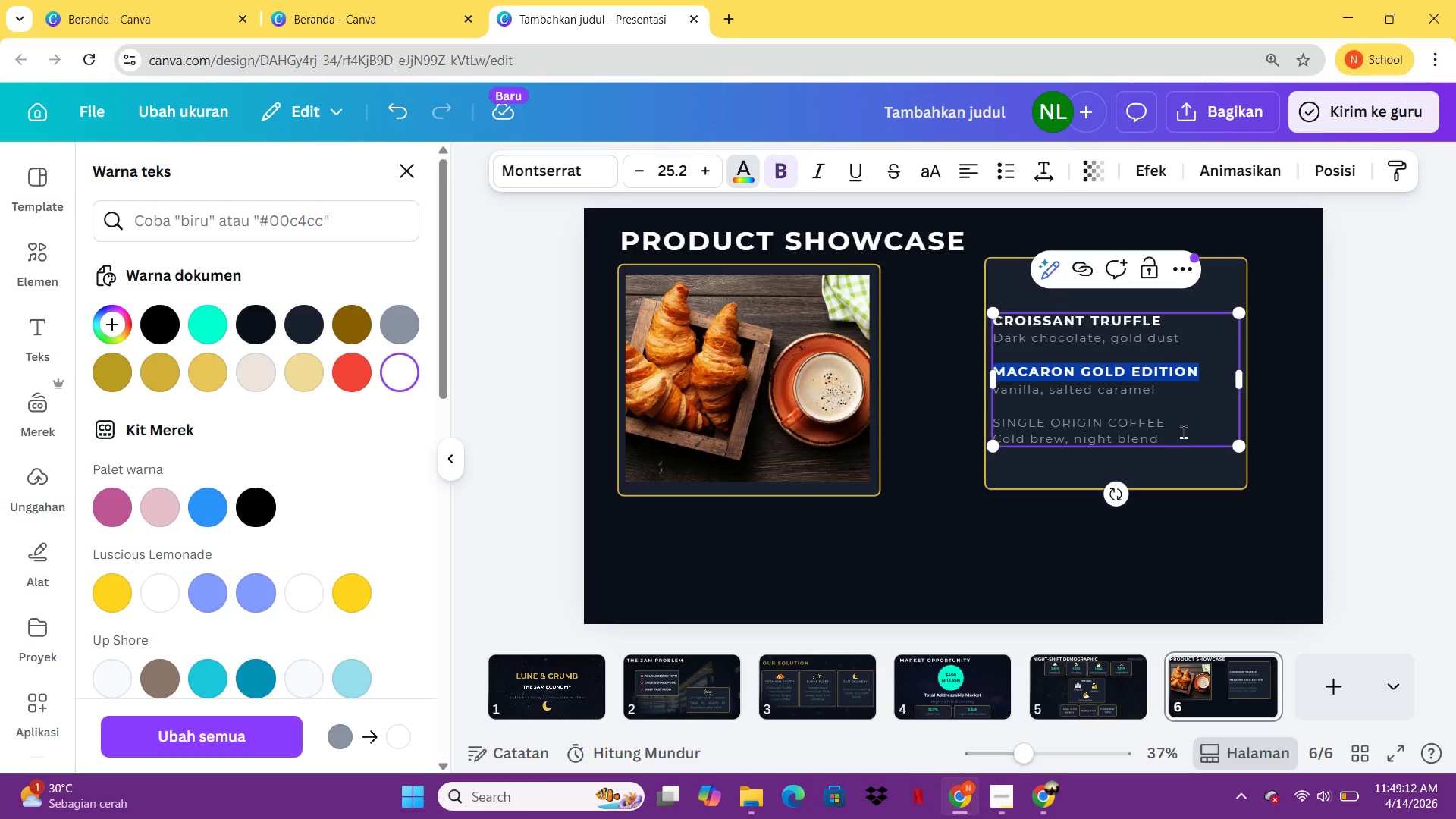 
left_click_drag(start_coordinate=[1181, 426], to_coordinate=[997, 428])
 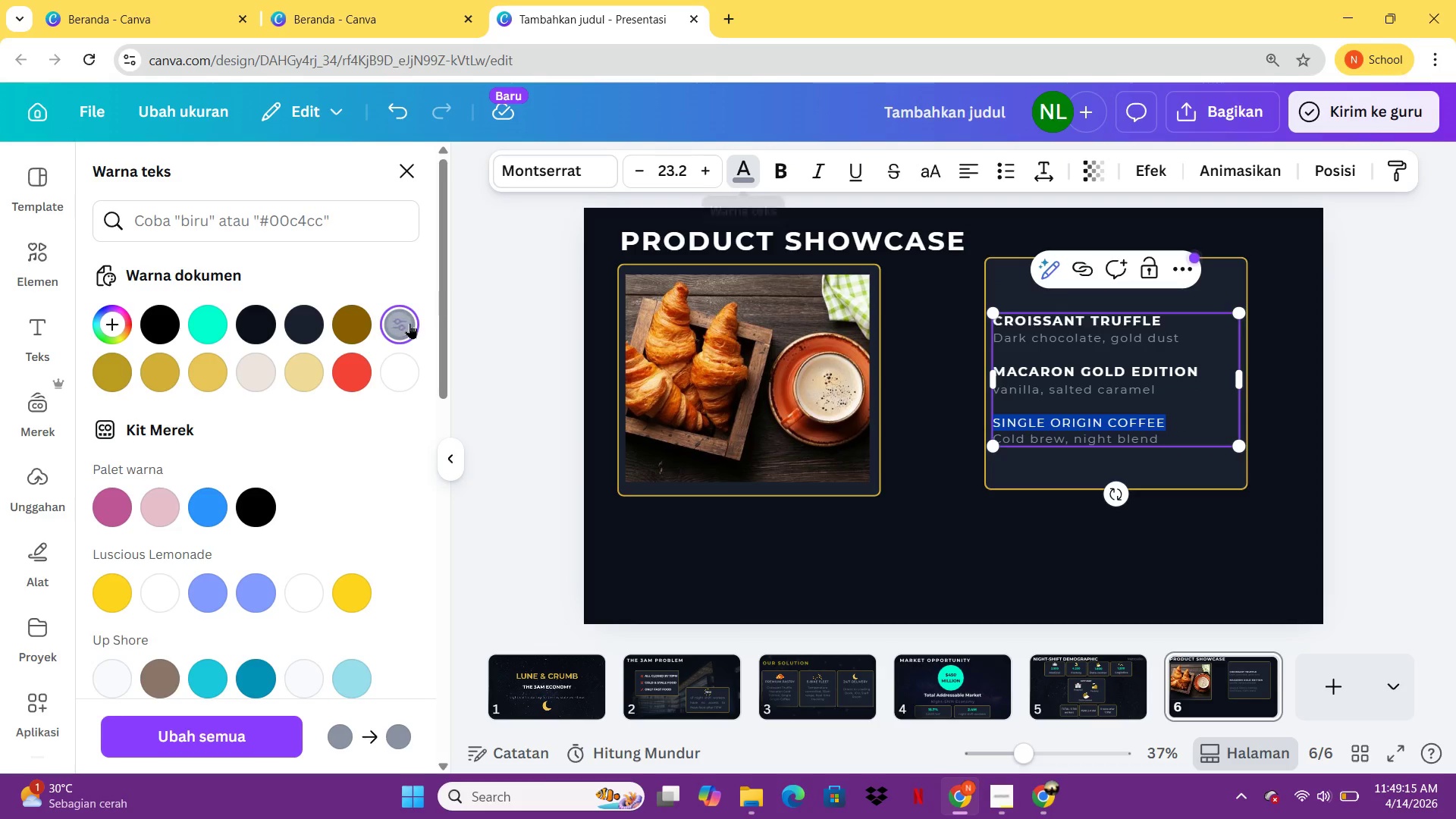 
left_click([400, 363])
 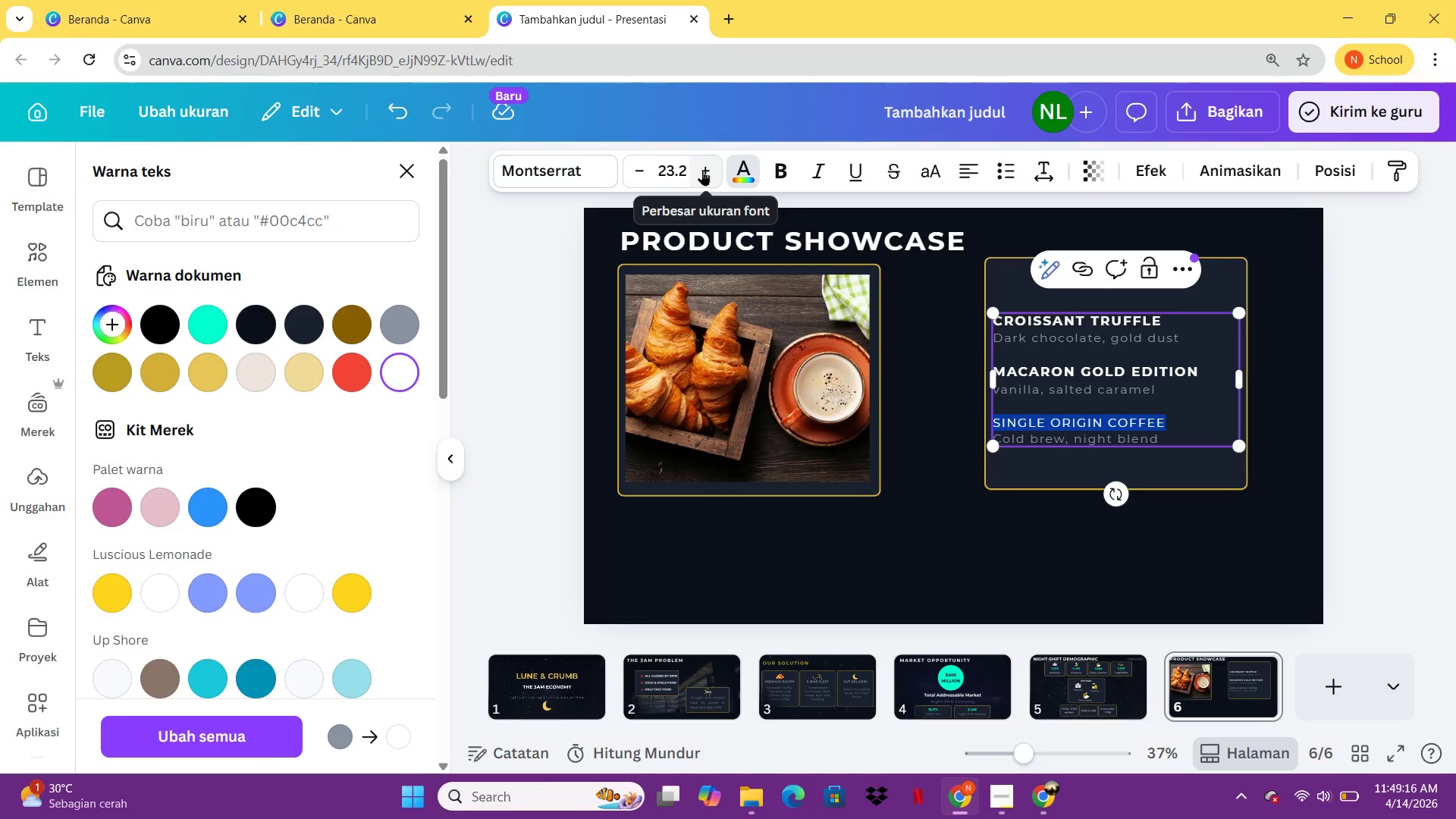 
double_click([702, 170])
 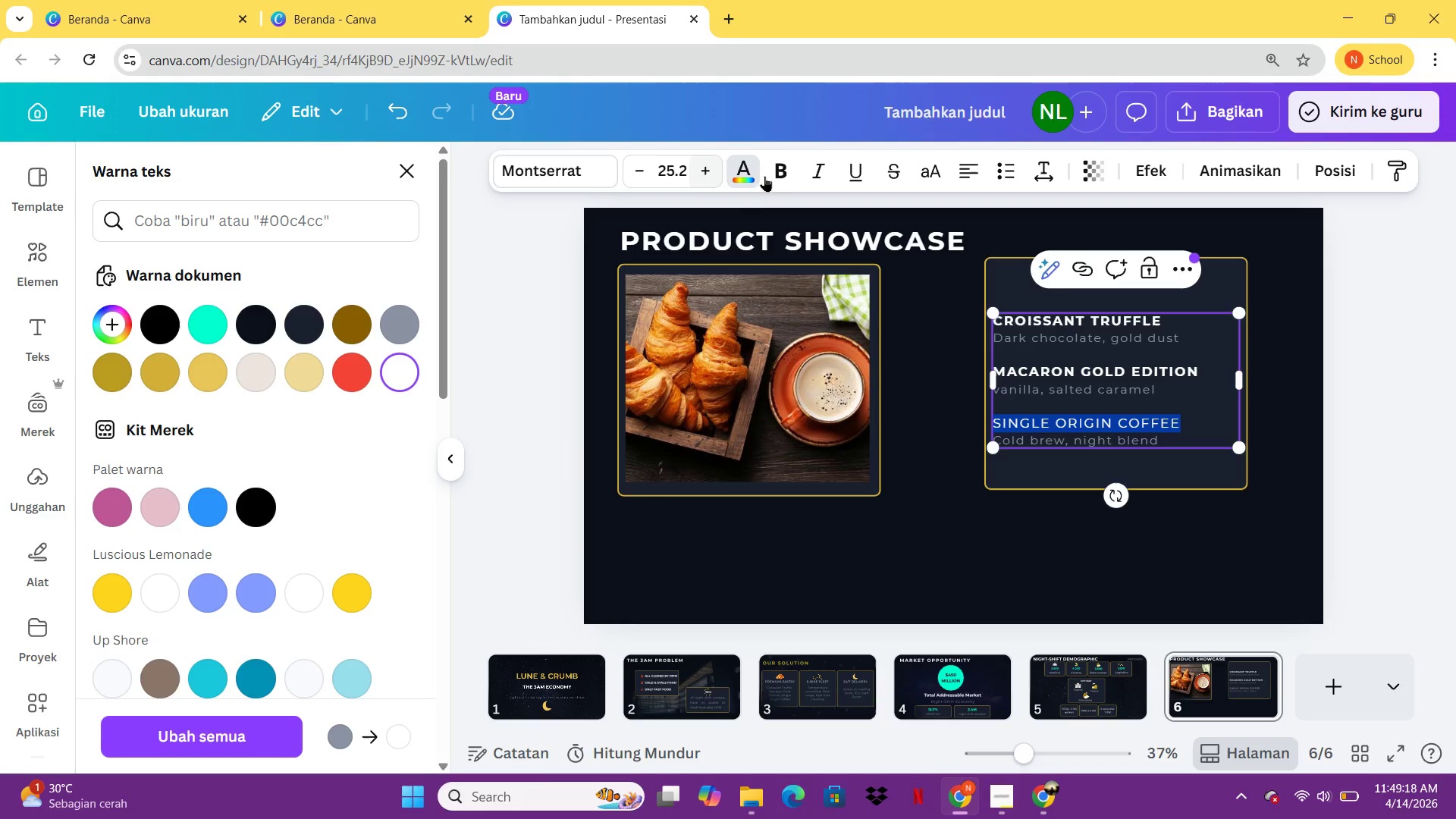 
left_click([777, 178])
 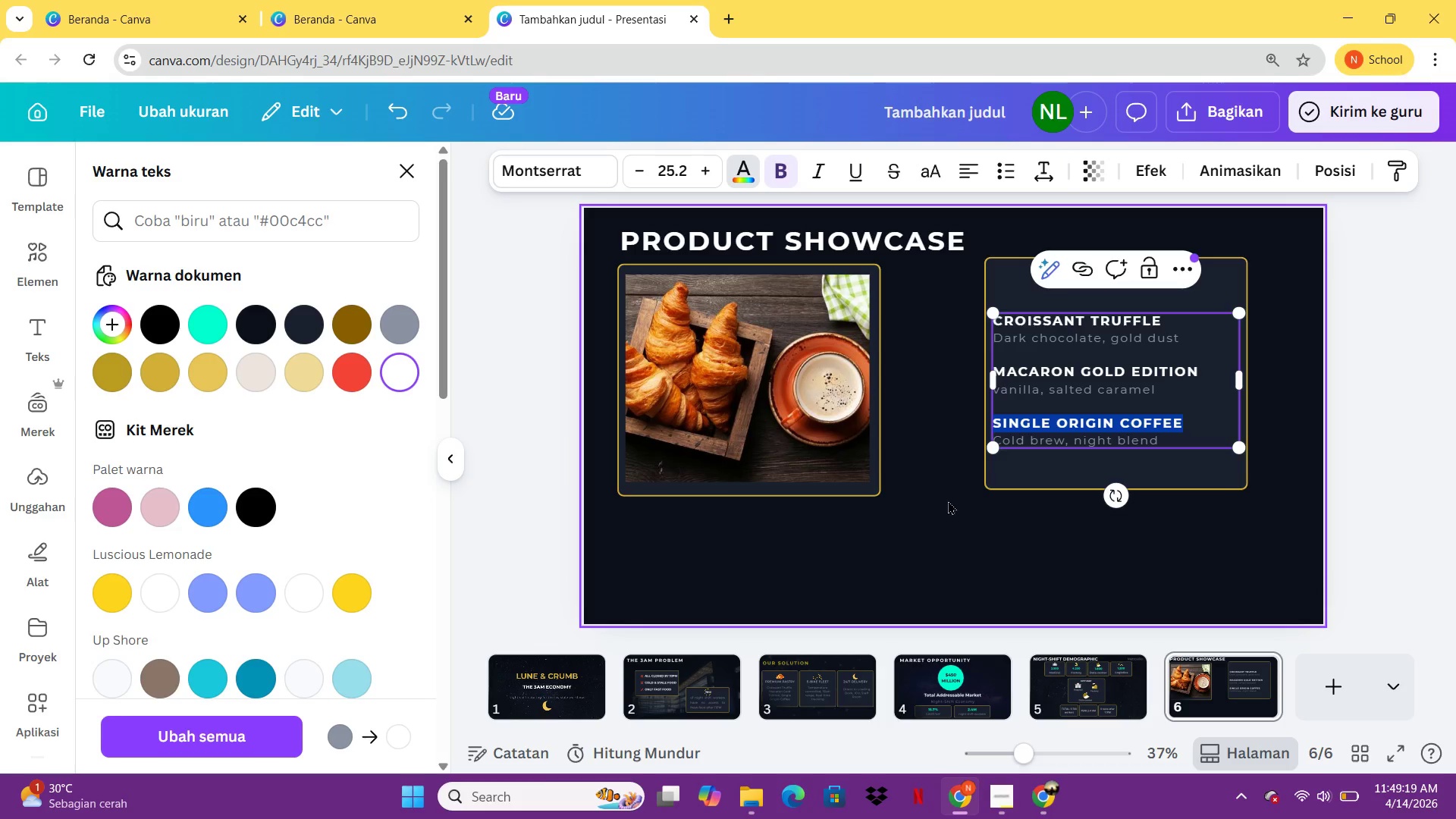 
left_click([964, 557])
 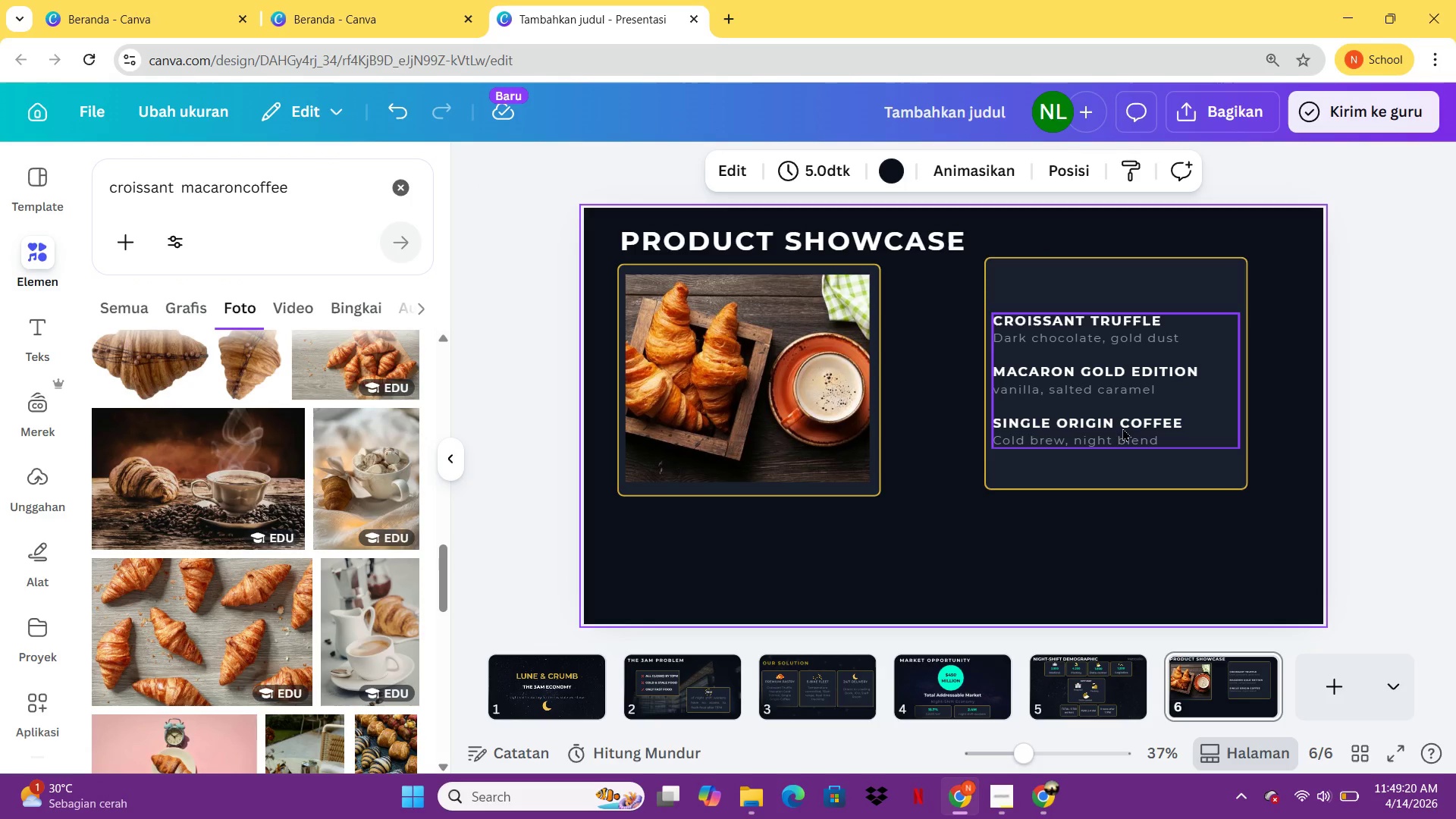 
left_click_drag(start_coordinate=[1122, 417], to_coordinate=[1156, 400])
 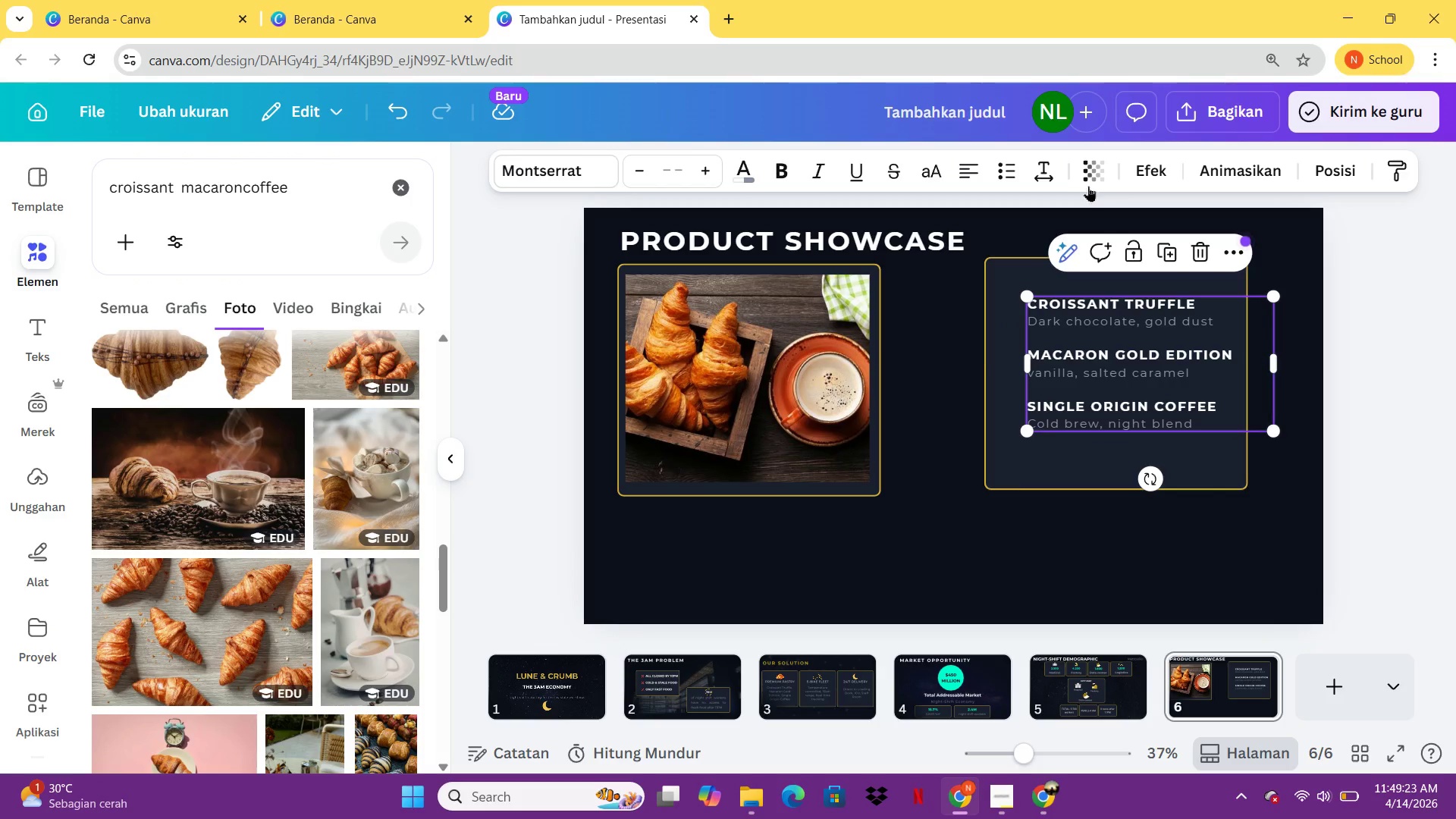 
left_click([1047, 175])
 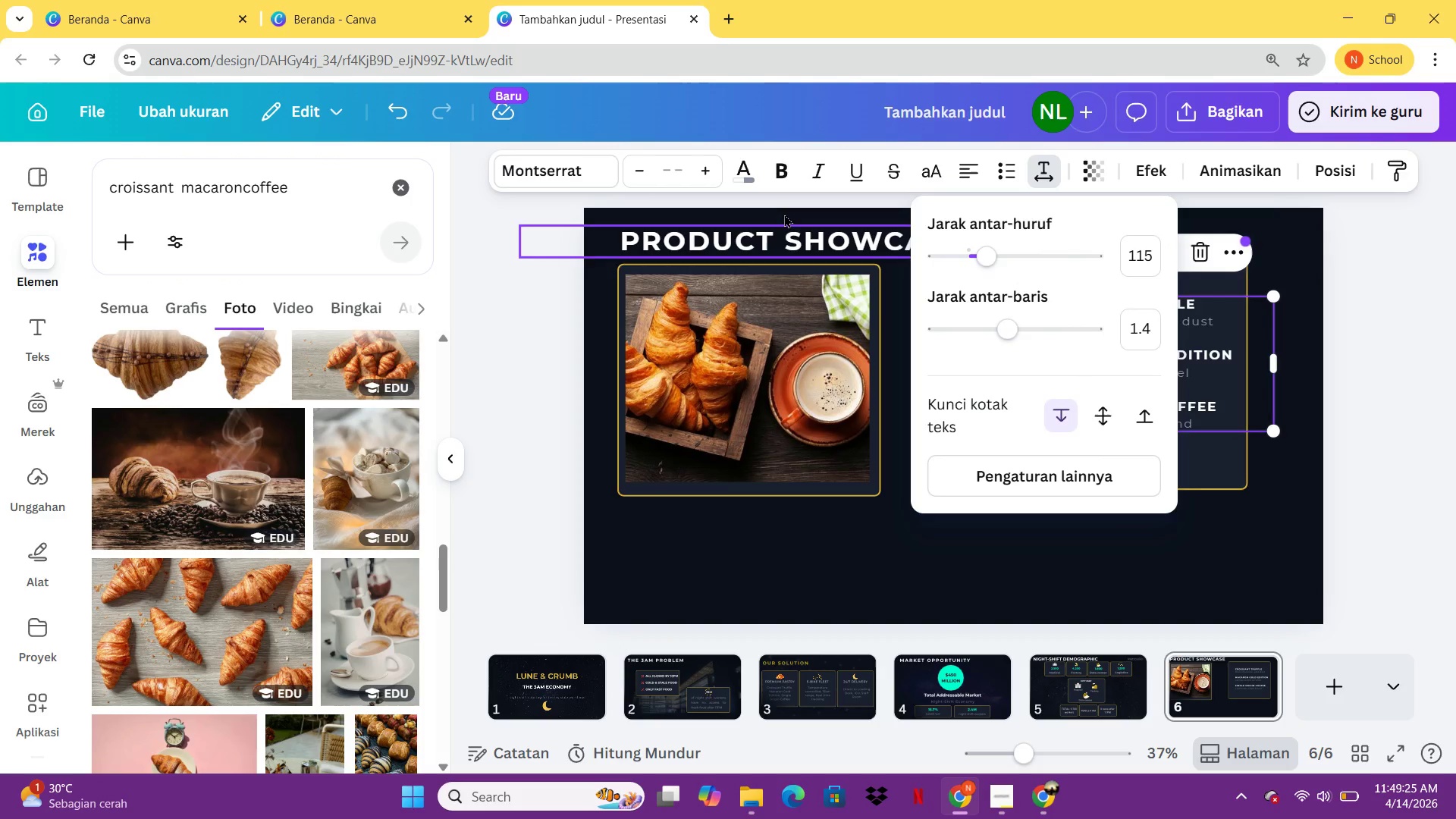 
left_click([930, 606])
 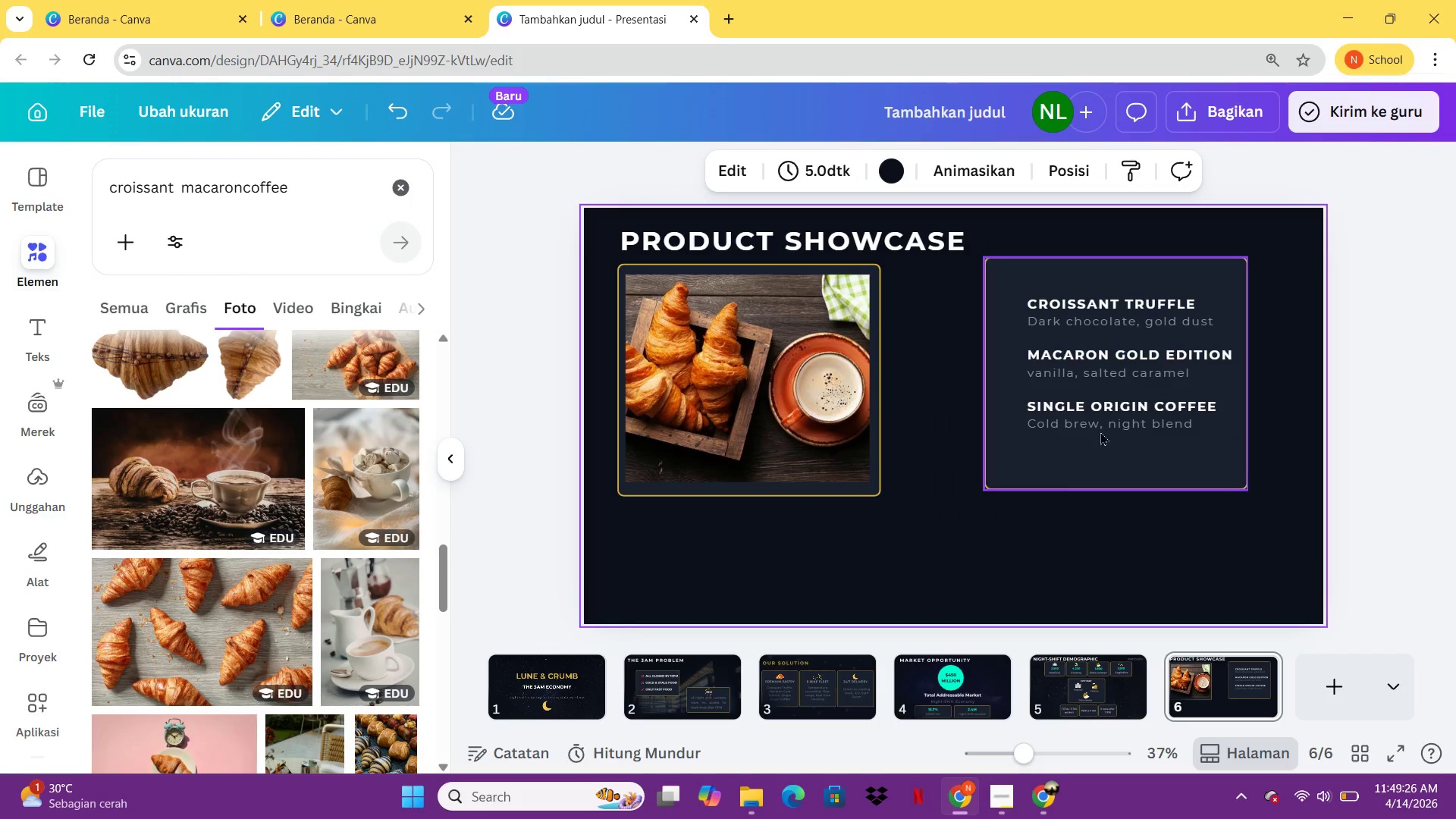 
left_click([1103, 431])
 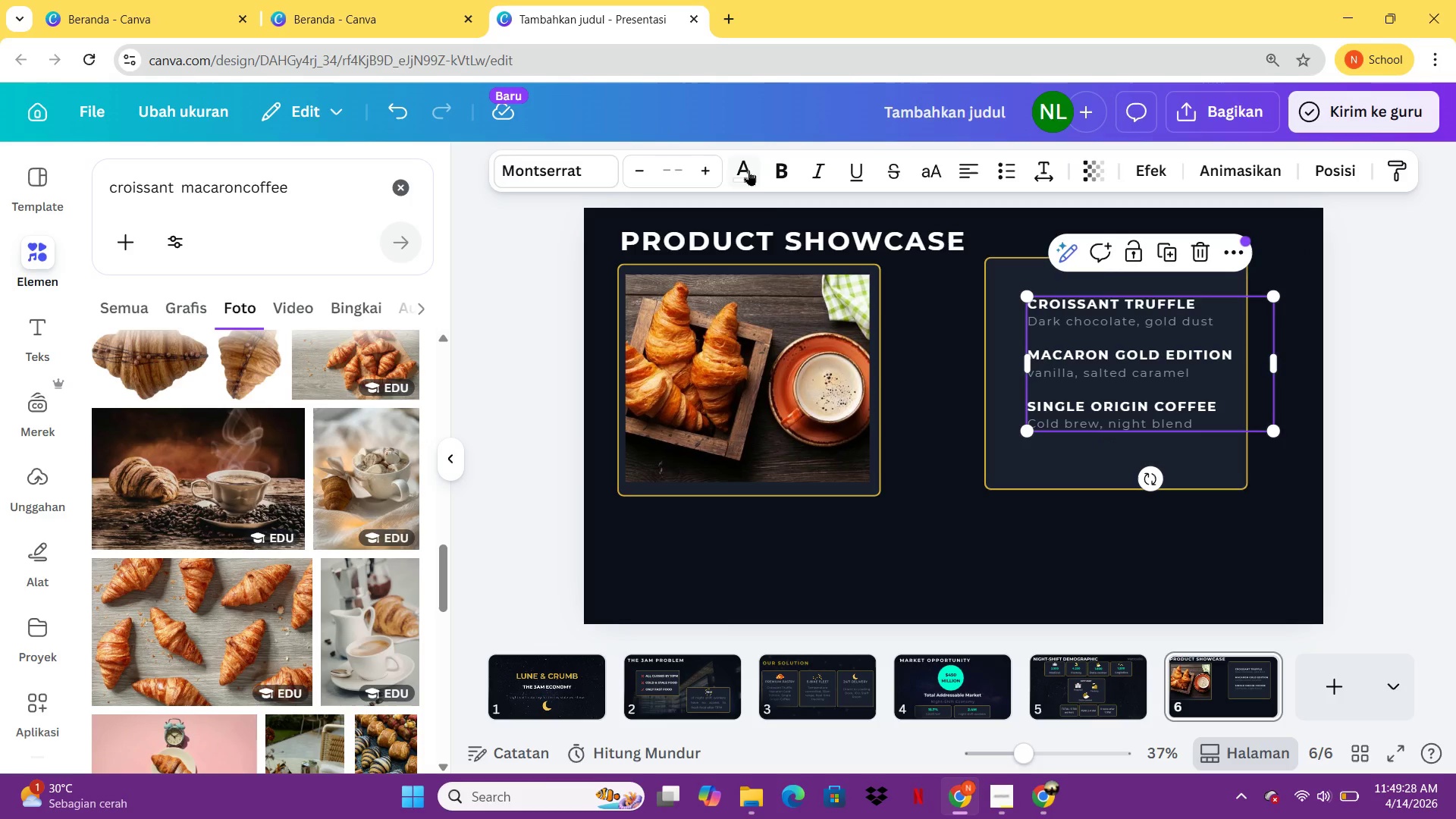 
left_click([702, 167])
 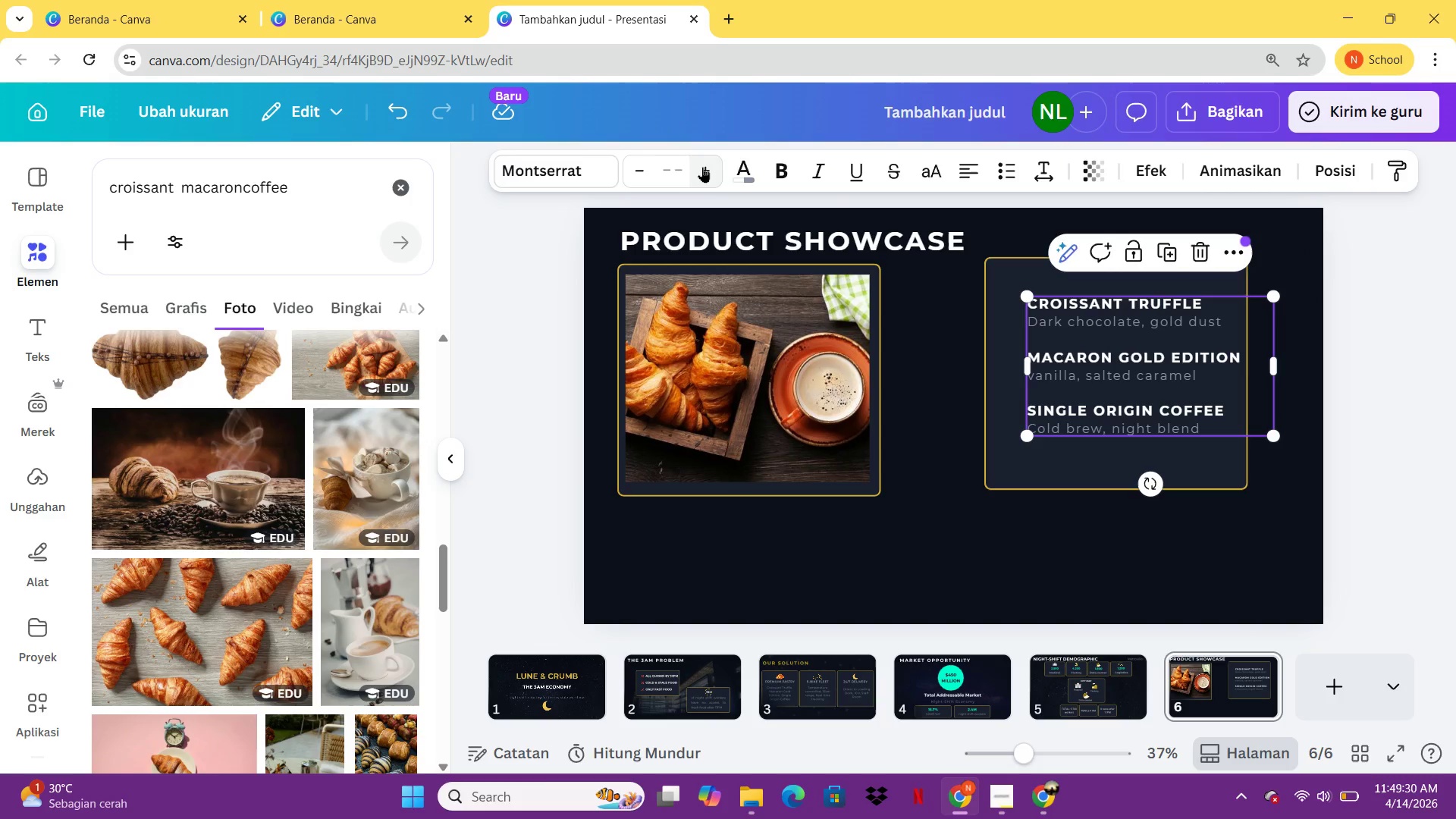 
left_click([1114, 579])
 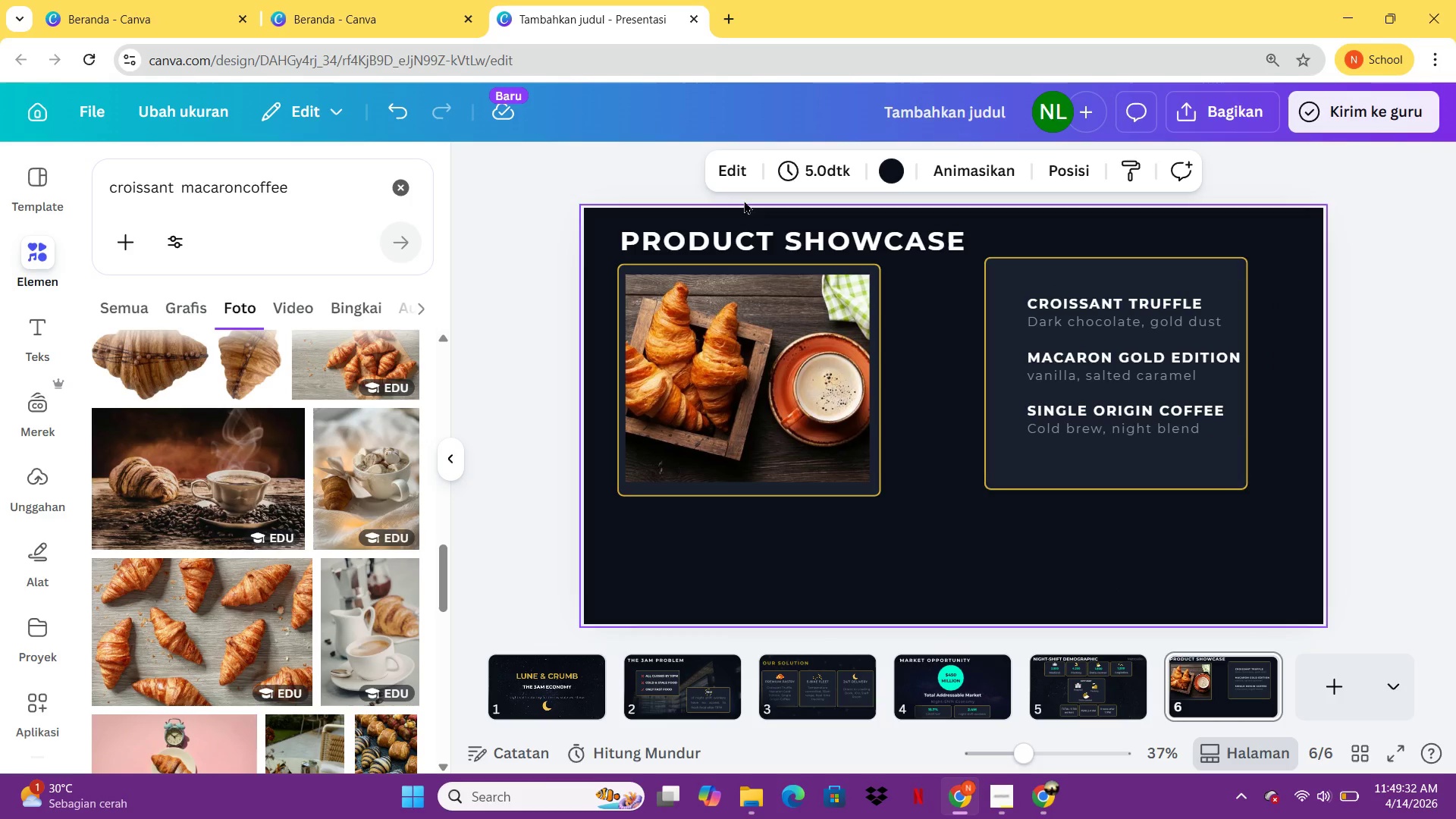 
left_click([1100, 313])
 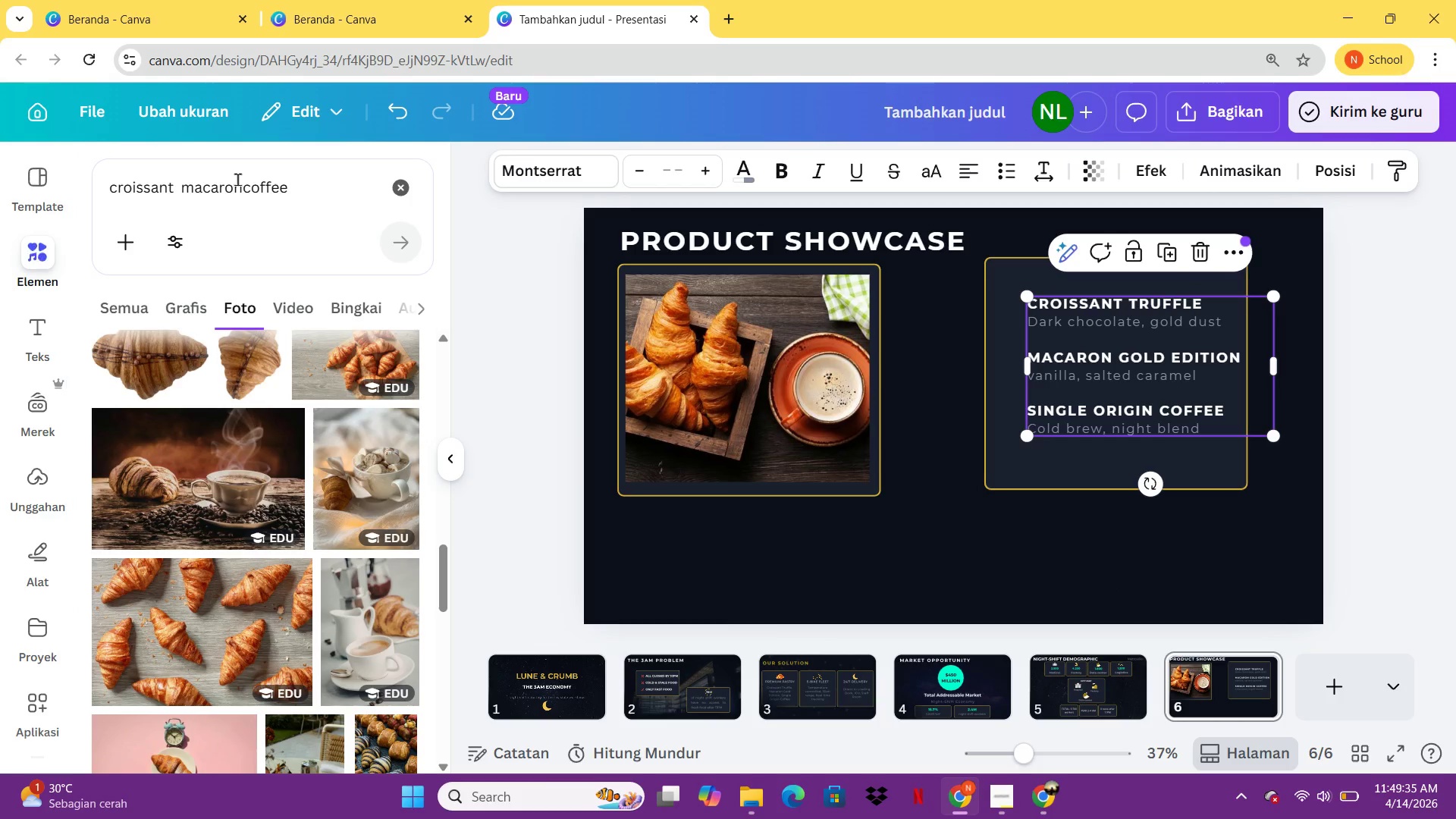 
left_click_drag(start_coordinate=[332, 176], to_coordinate=[165, 192])
 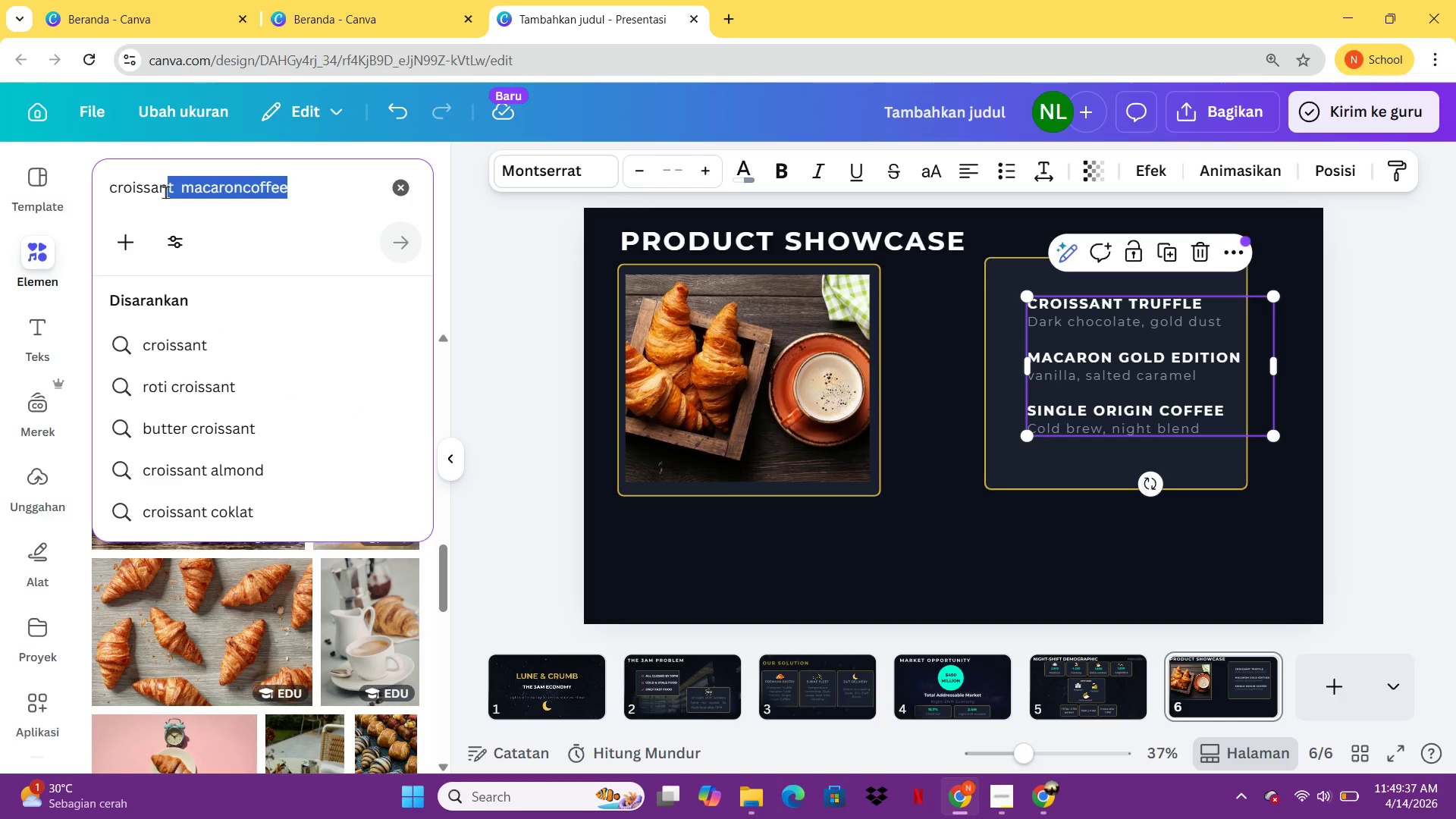 
type(coklat)
 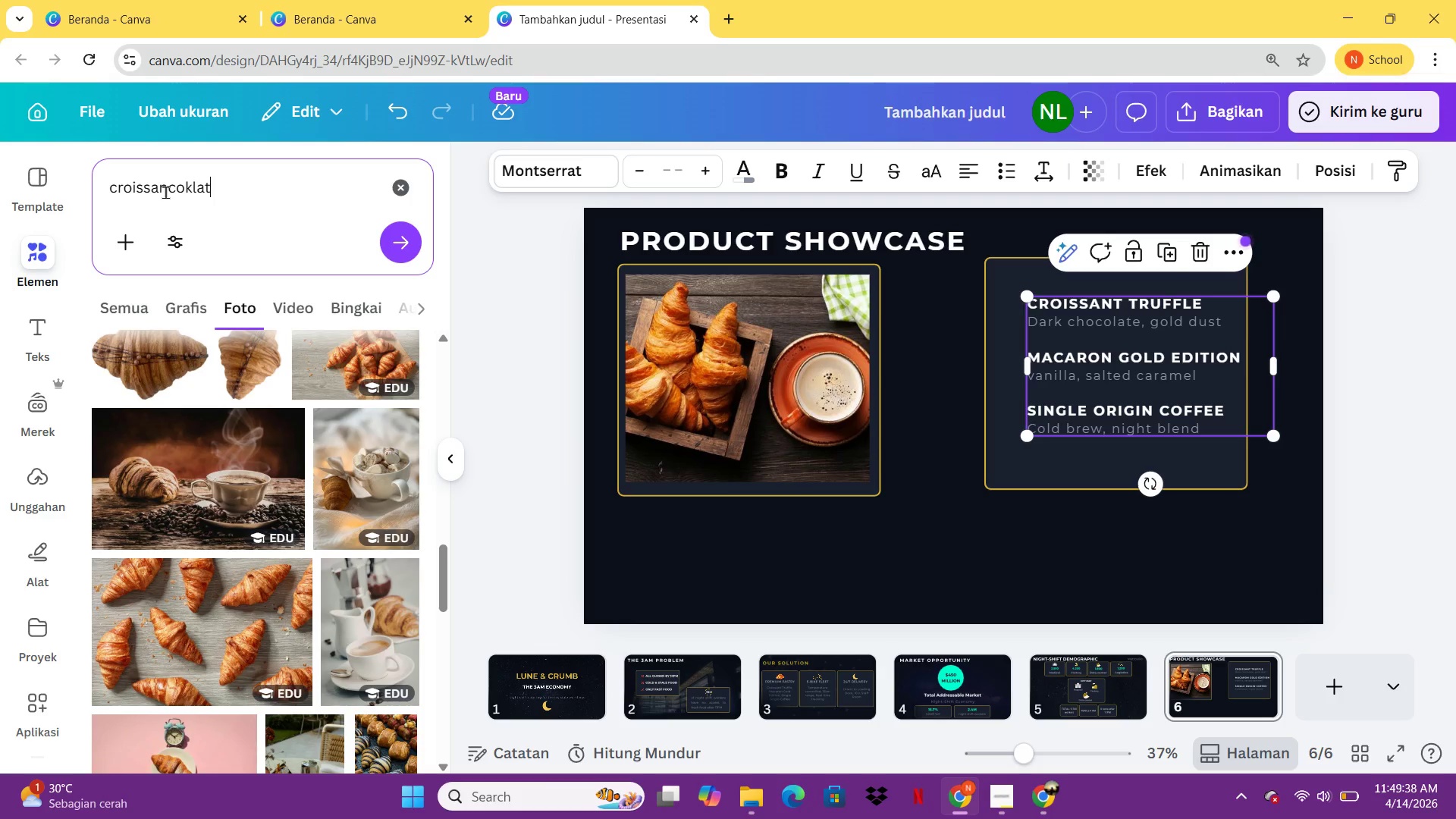 
key(Enter)
 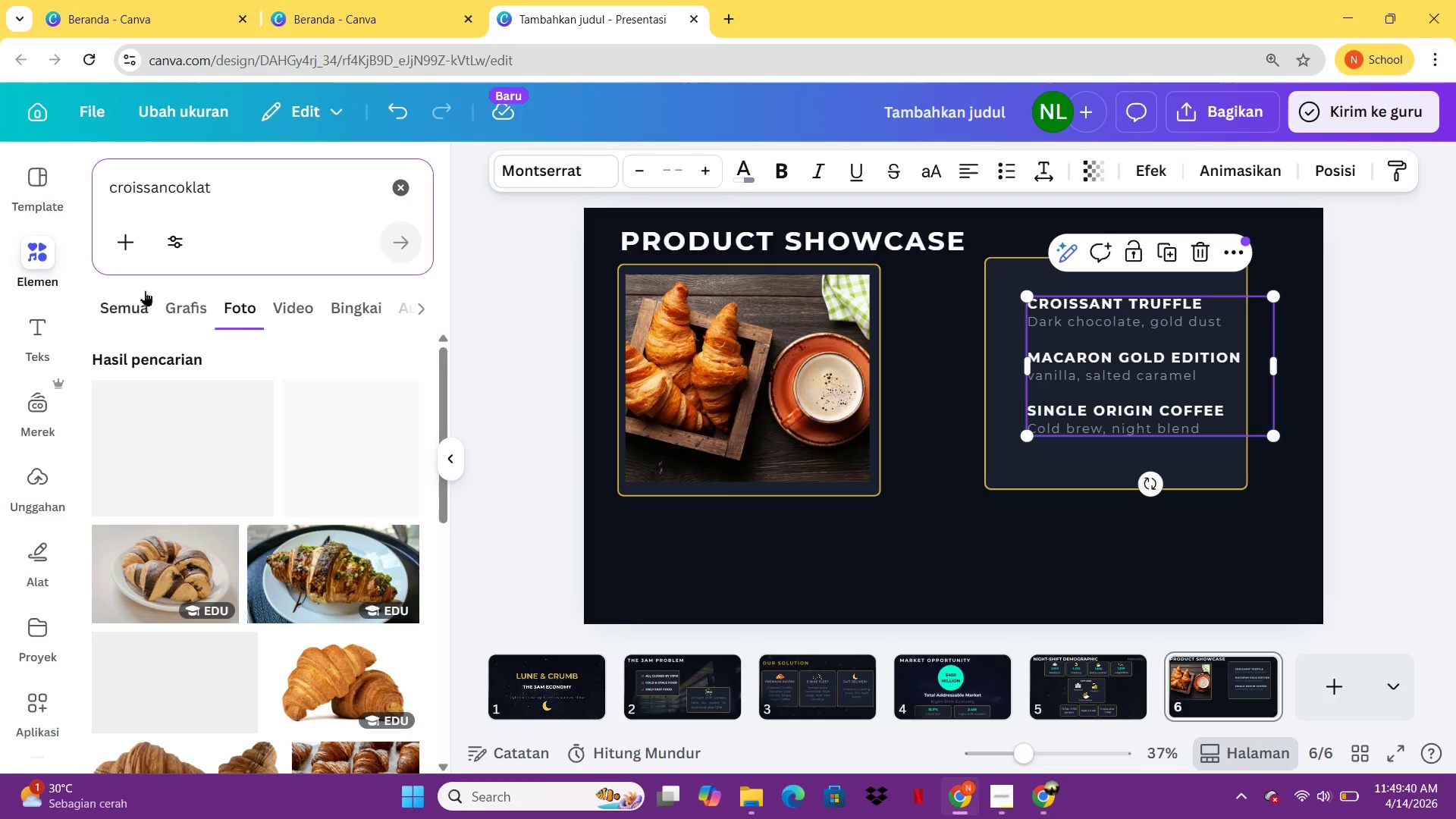 
left_click([127, 302])
 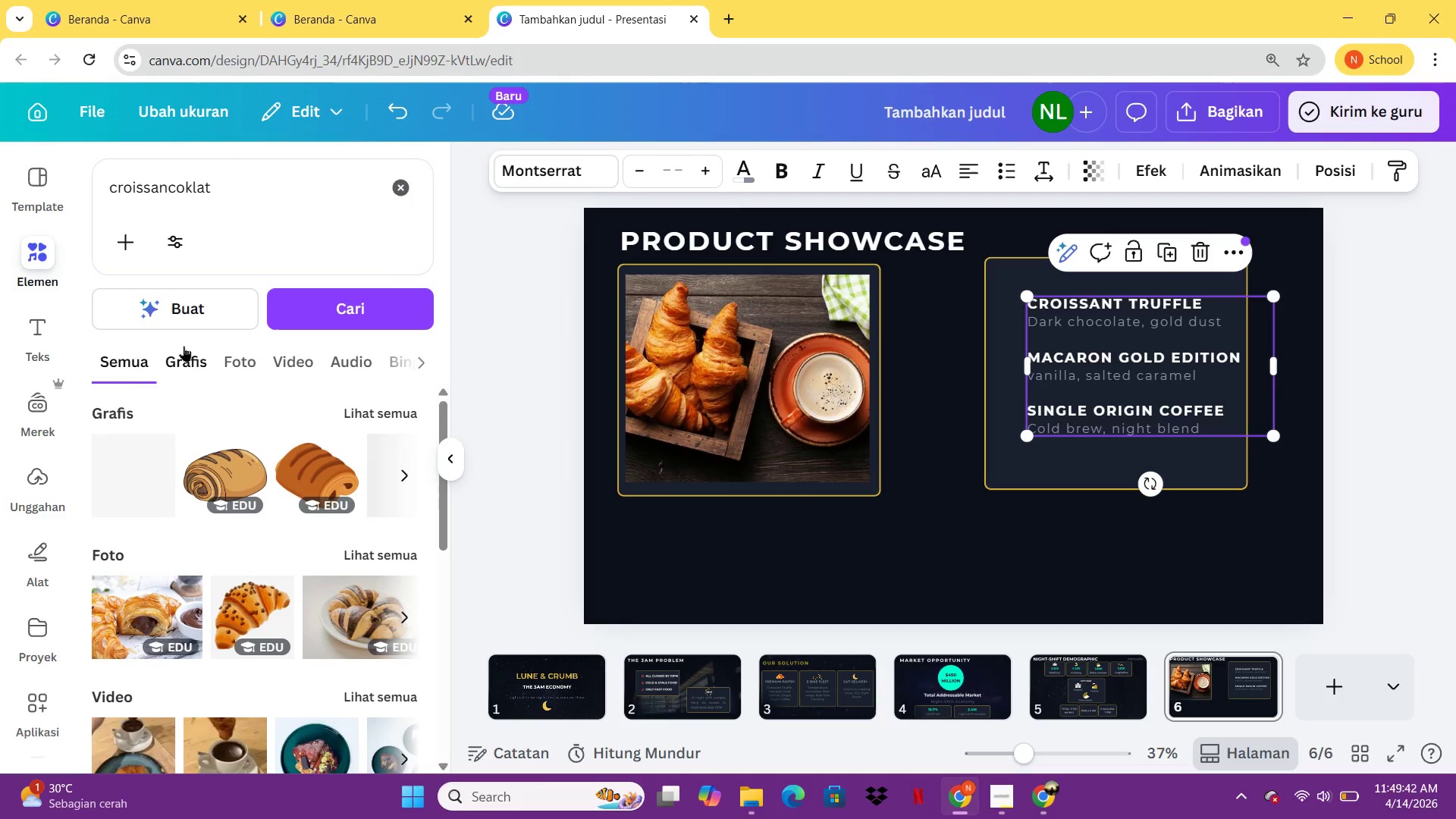 
left_click([184, 346])
 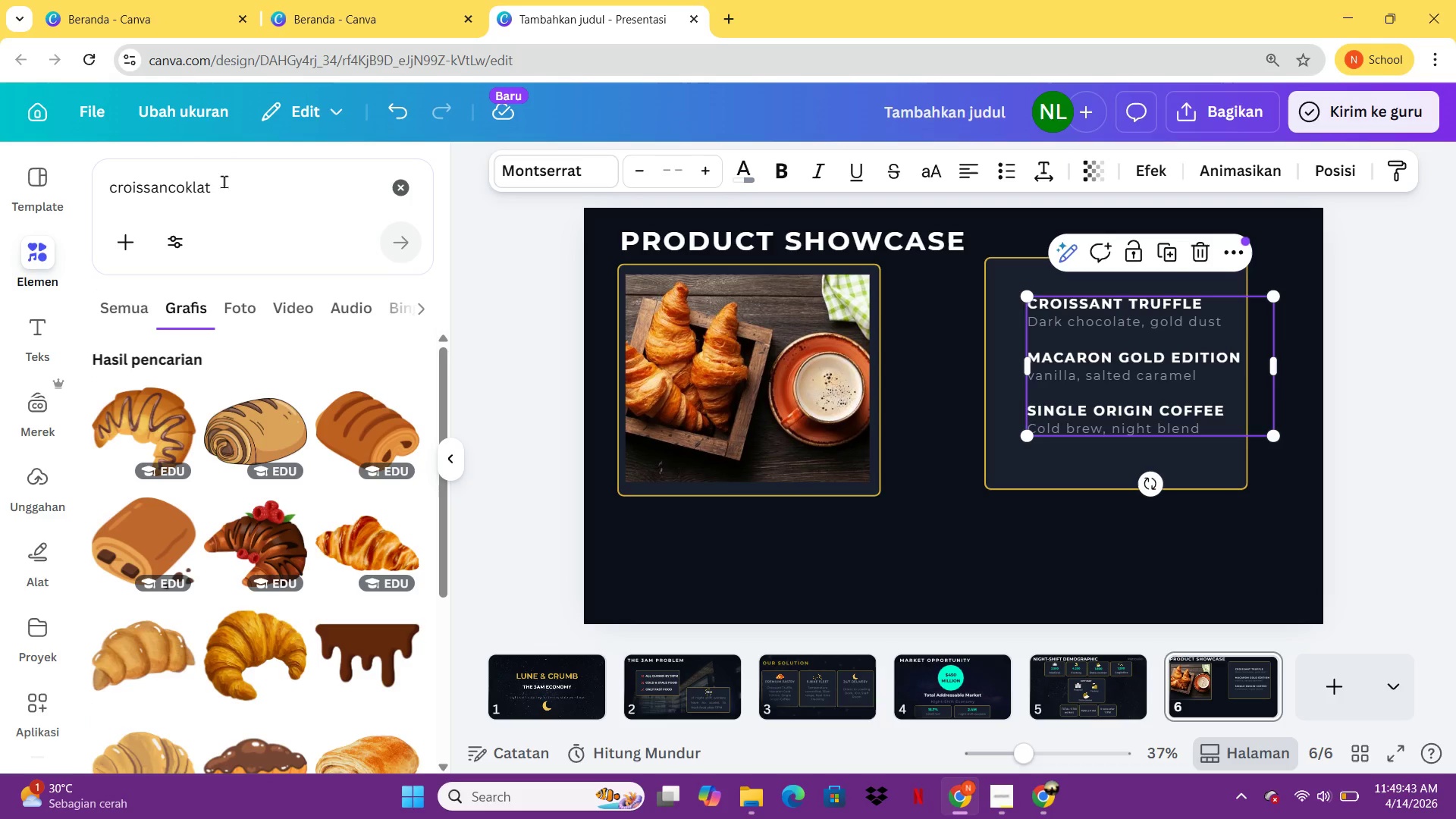 
left_click([224, 178])
 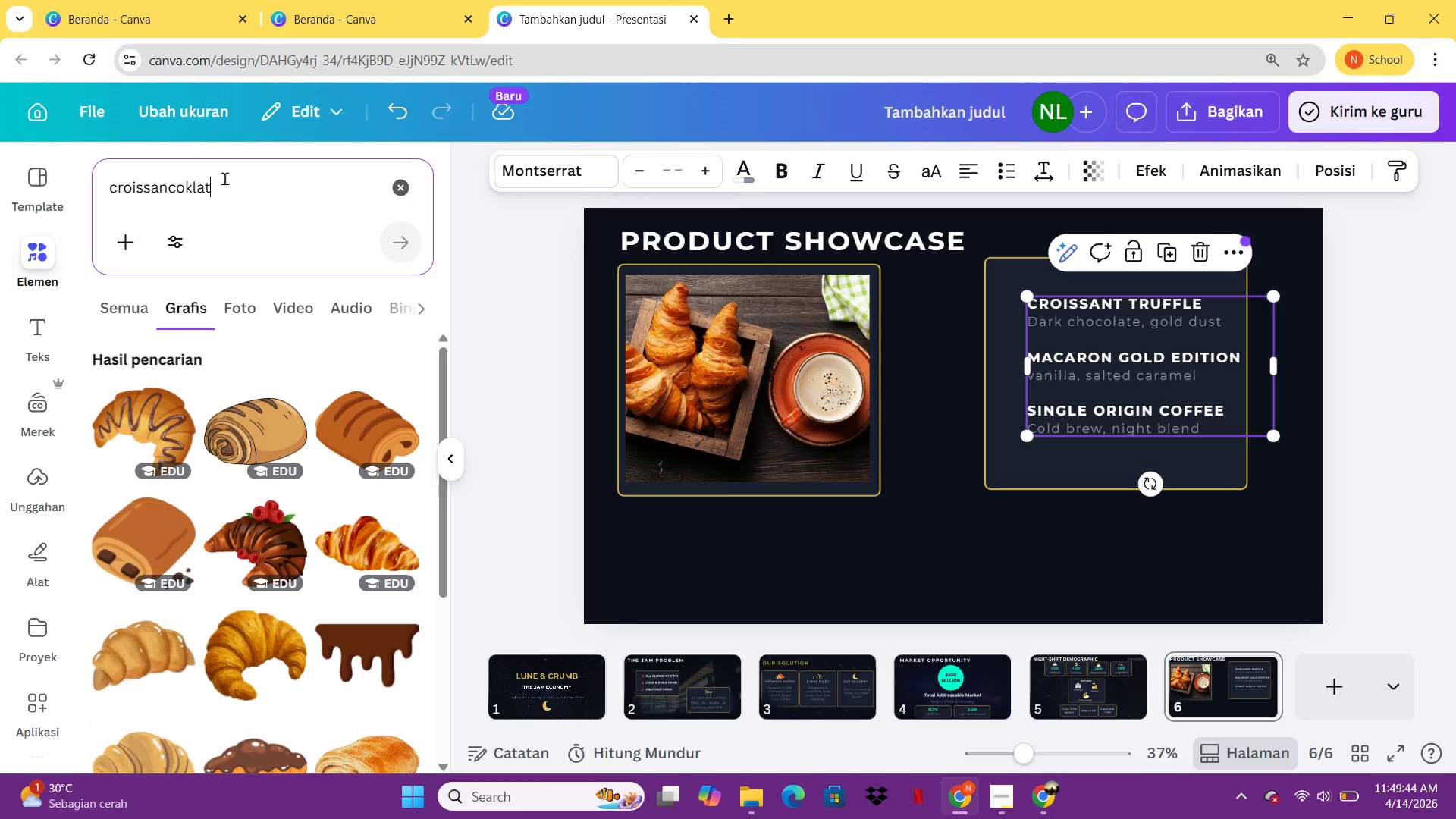 
key(Control+A)
 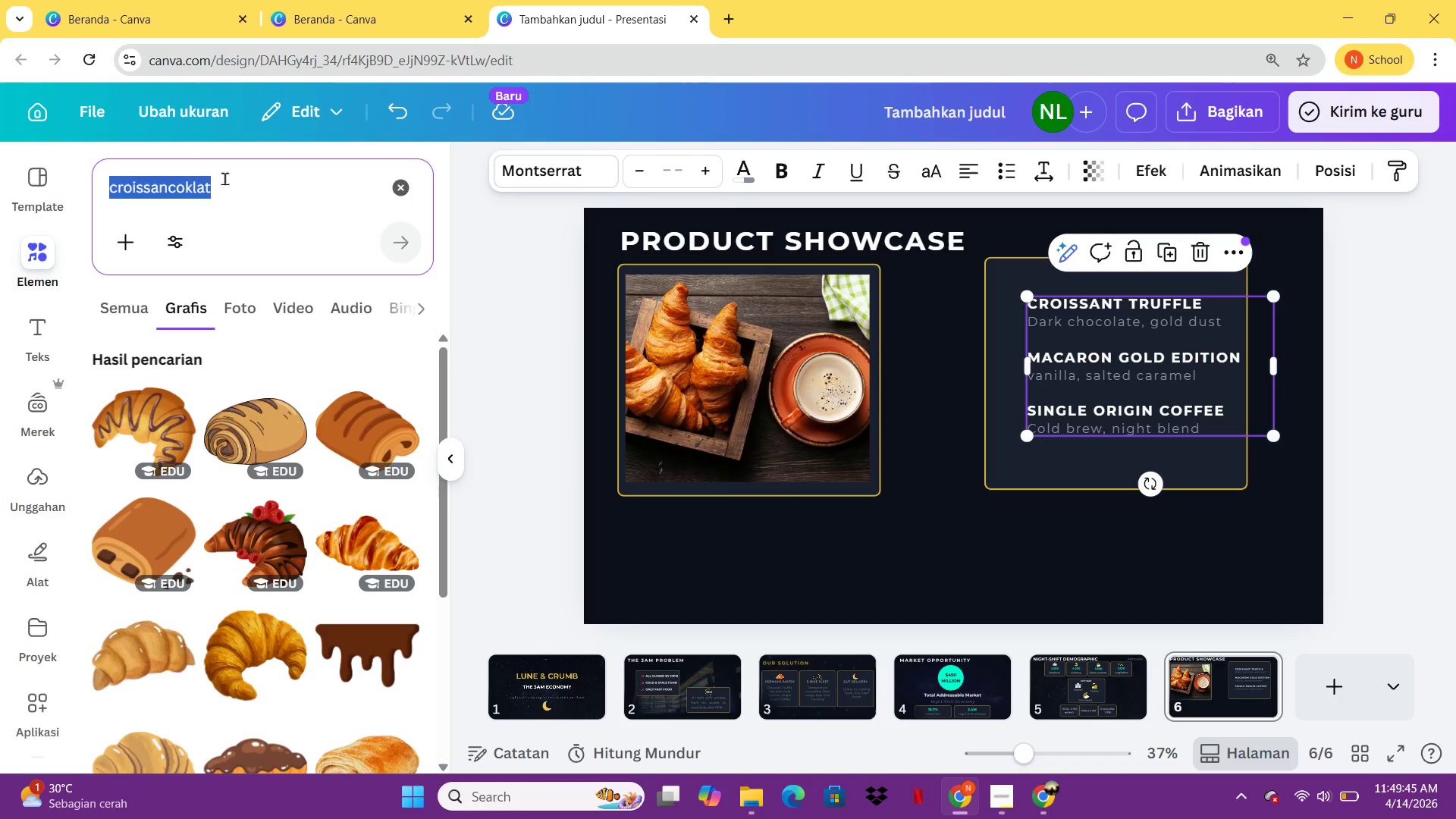 
type(coklat)
 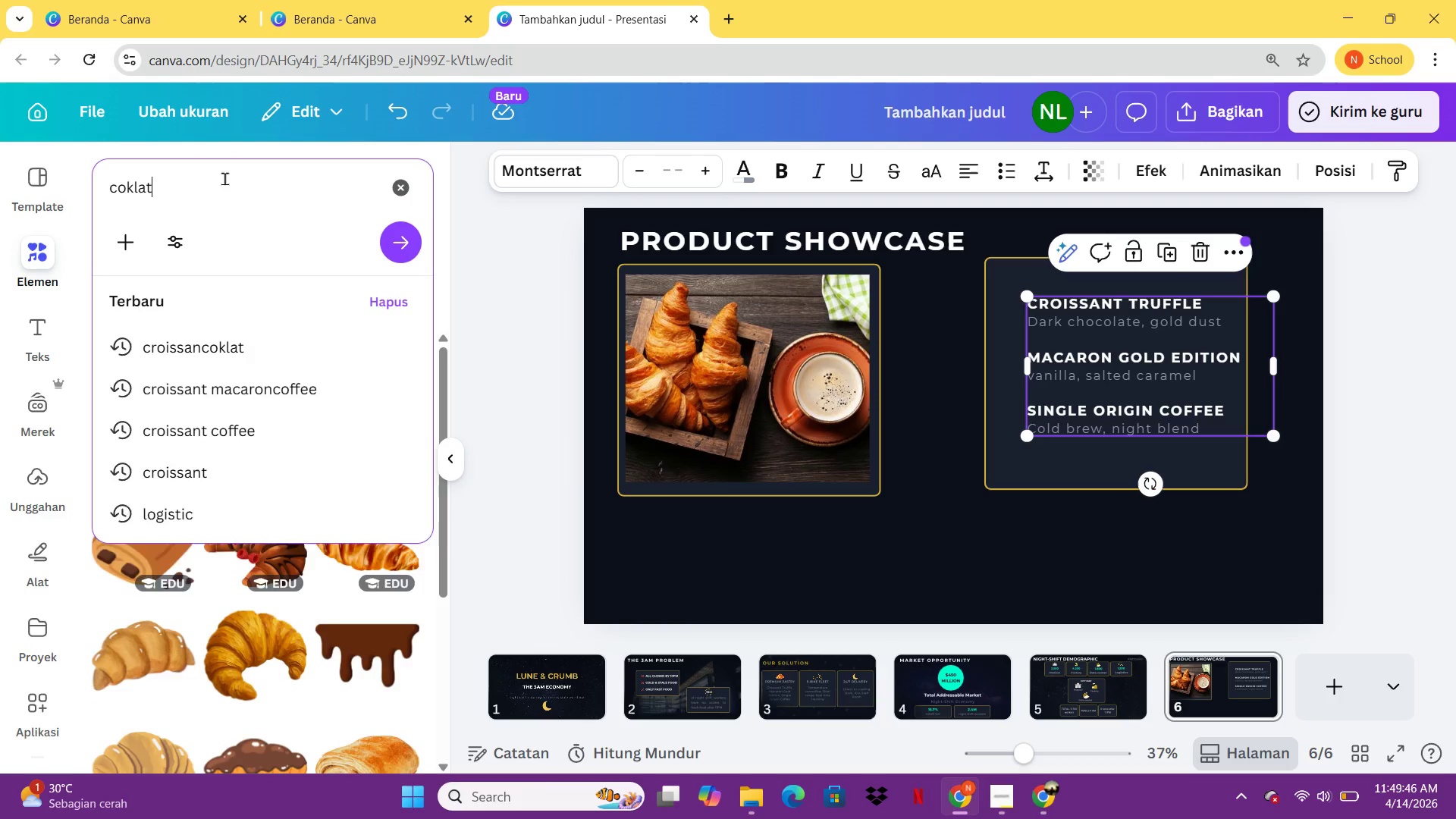 
key(Enter)
 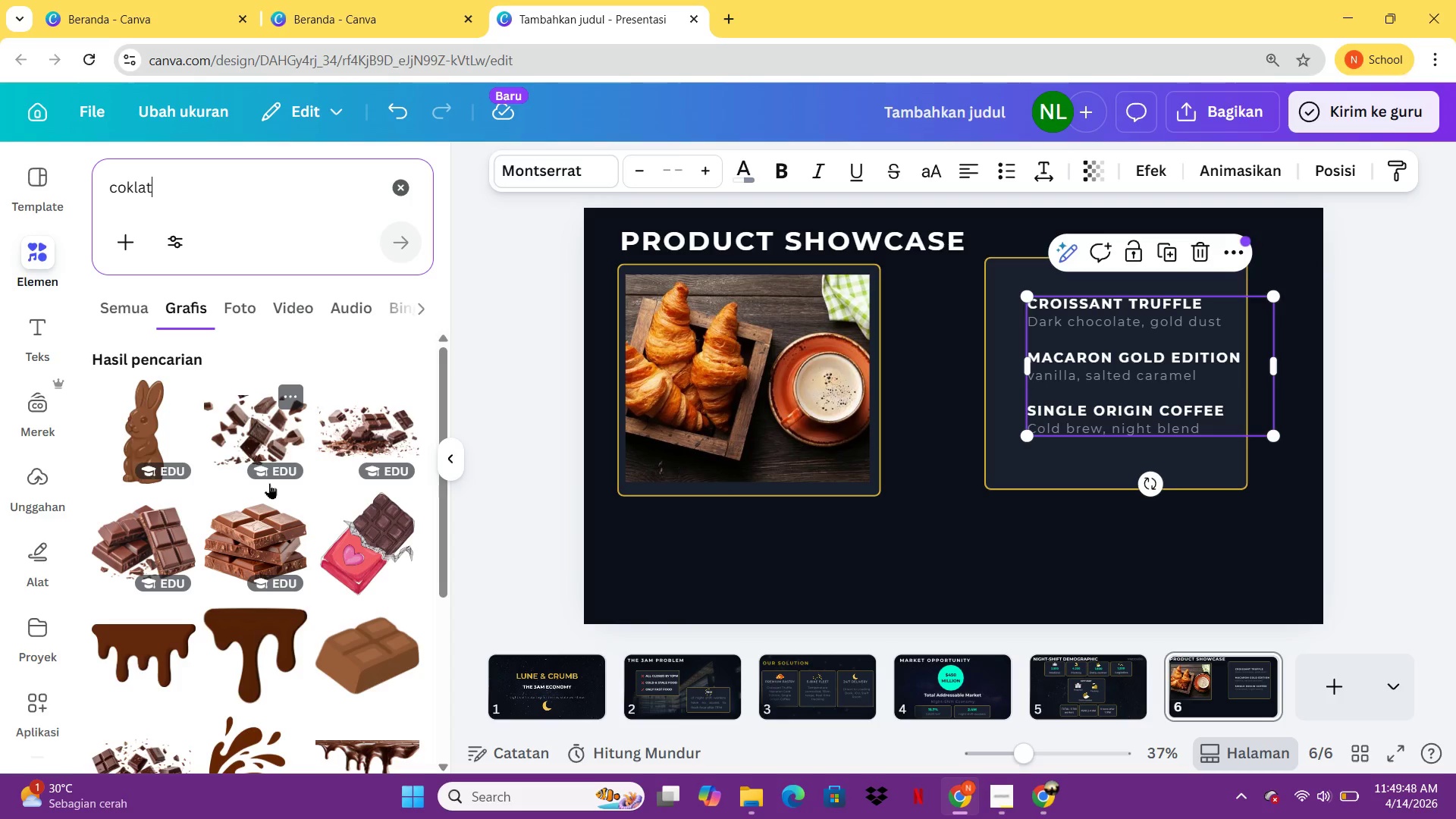 
left_click([338, 540])
 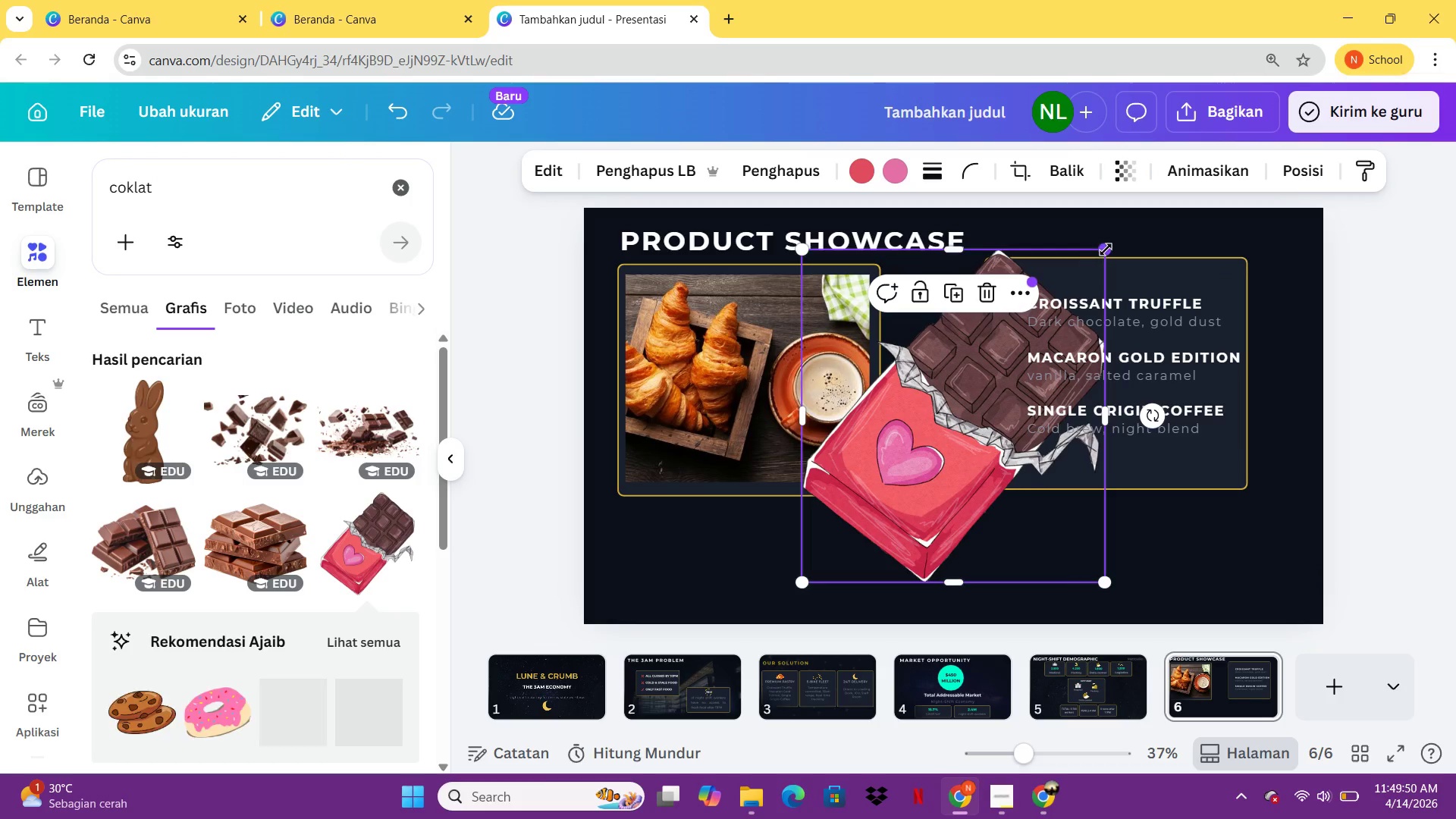 
left_click_drag(start_coordinate=[1106, 249], to_coordinate=[1007, 415])
 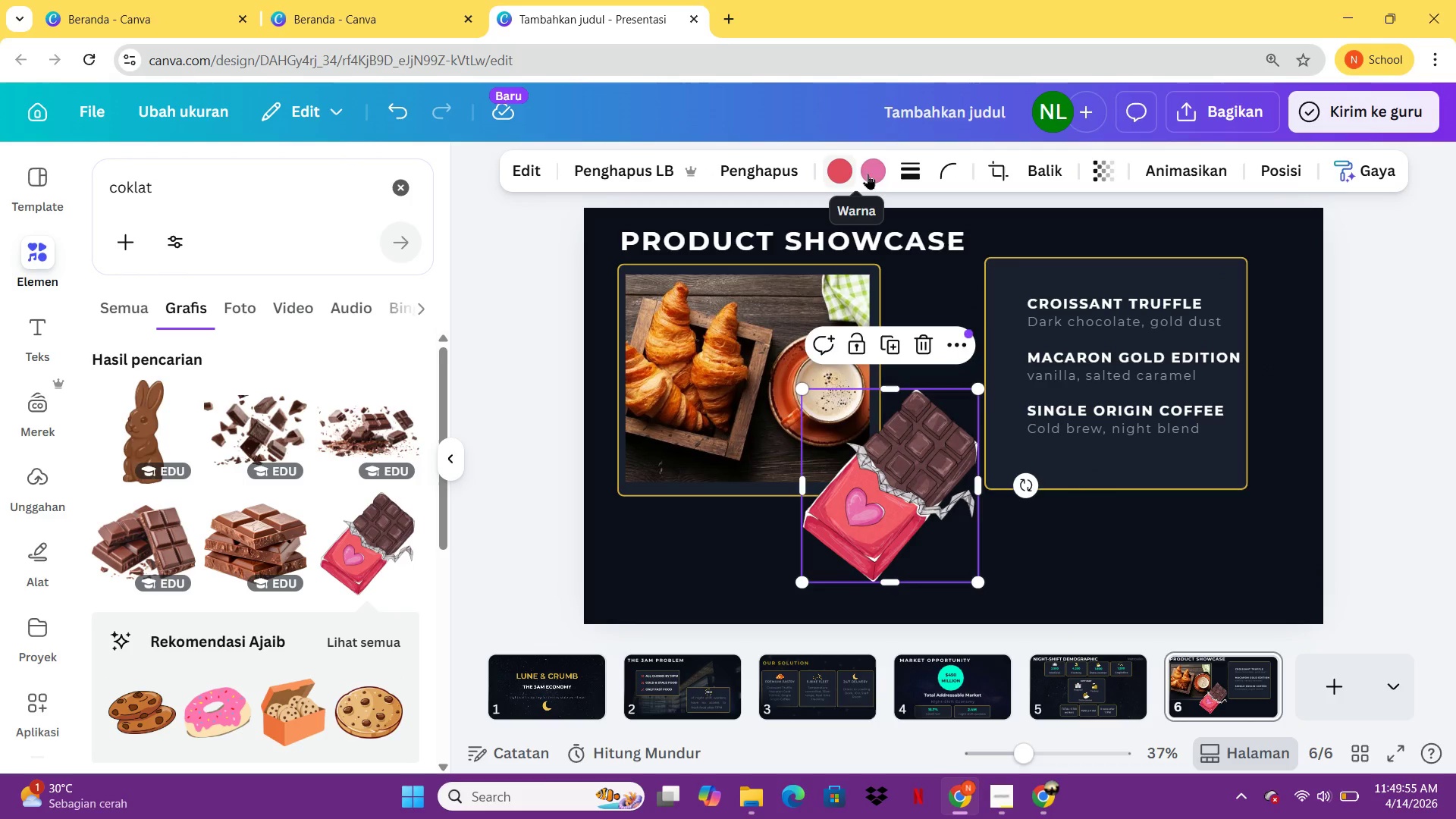 
left_click([843, 173])
 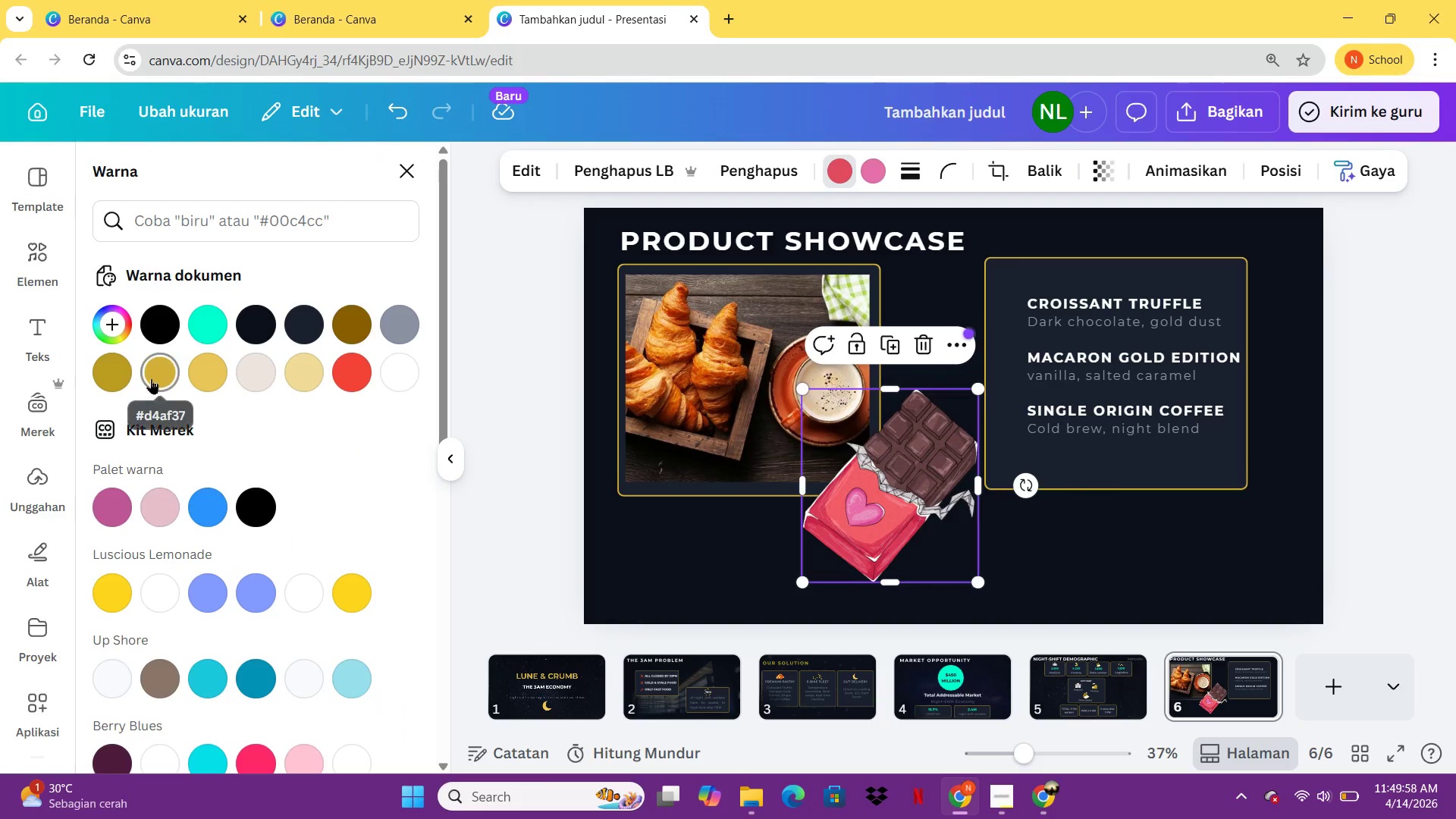 
left_click([158, 376])
 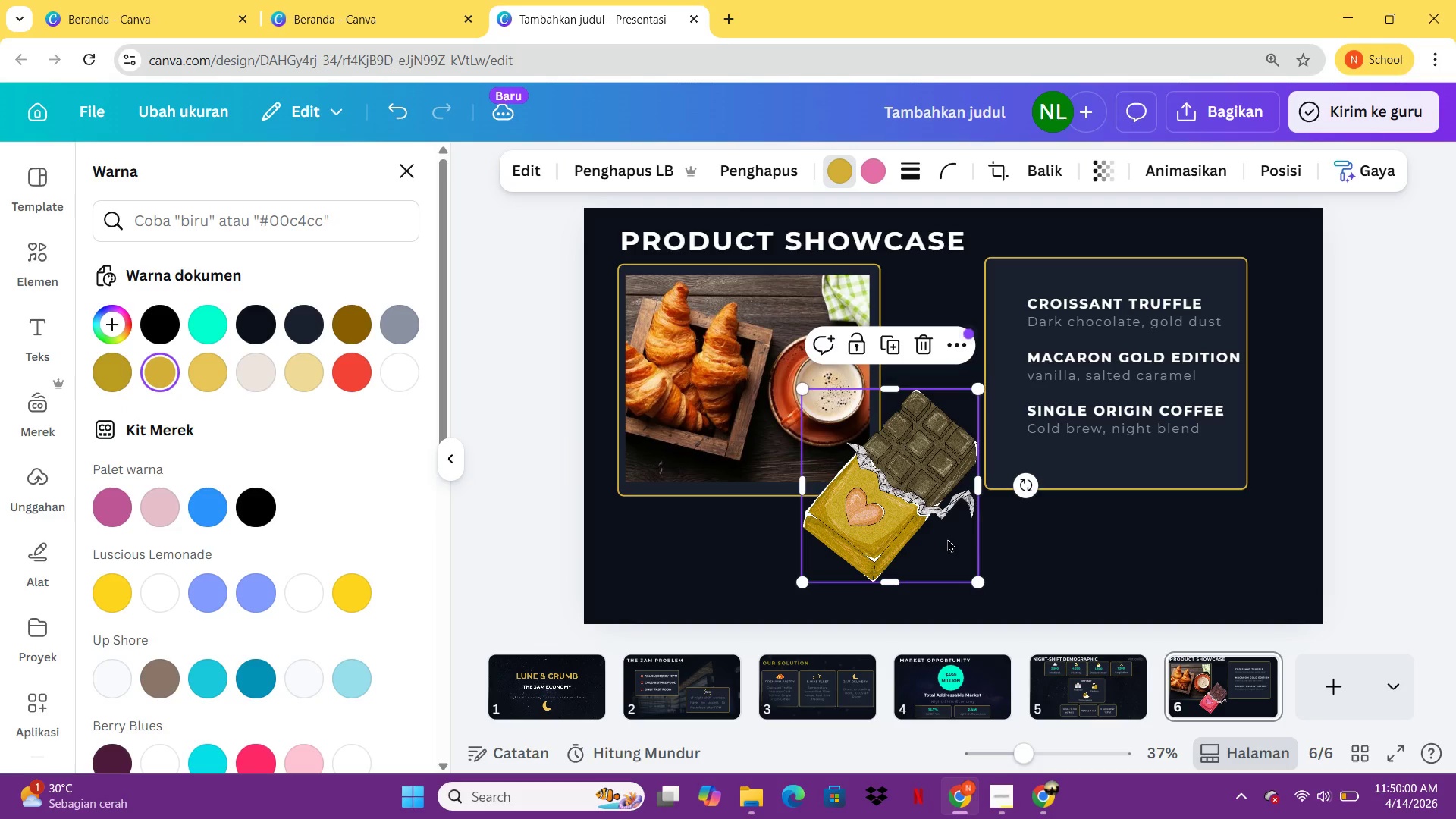 
left_click_drag(start_coordinate=[977, 581], to_coordinate=[833, 435])
 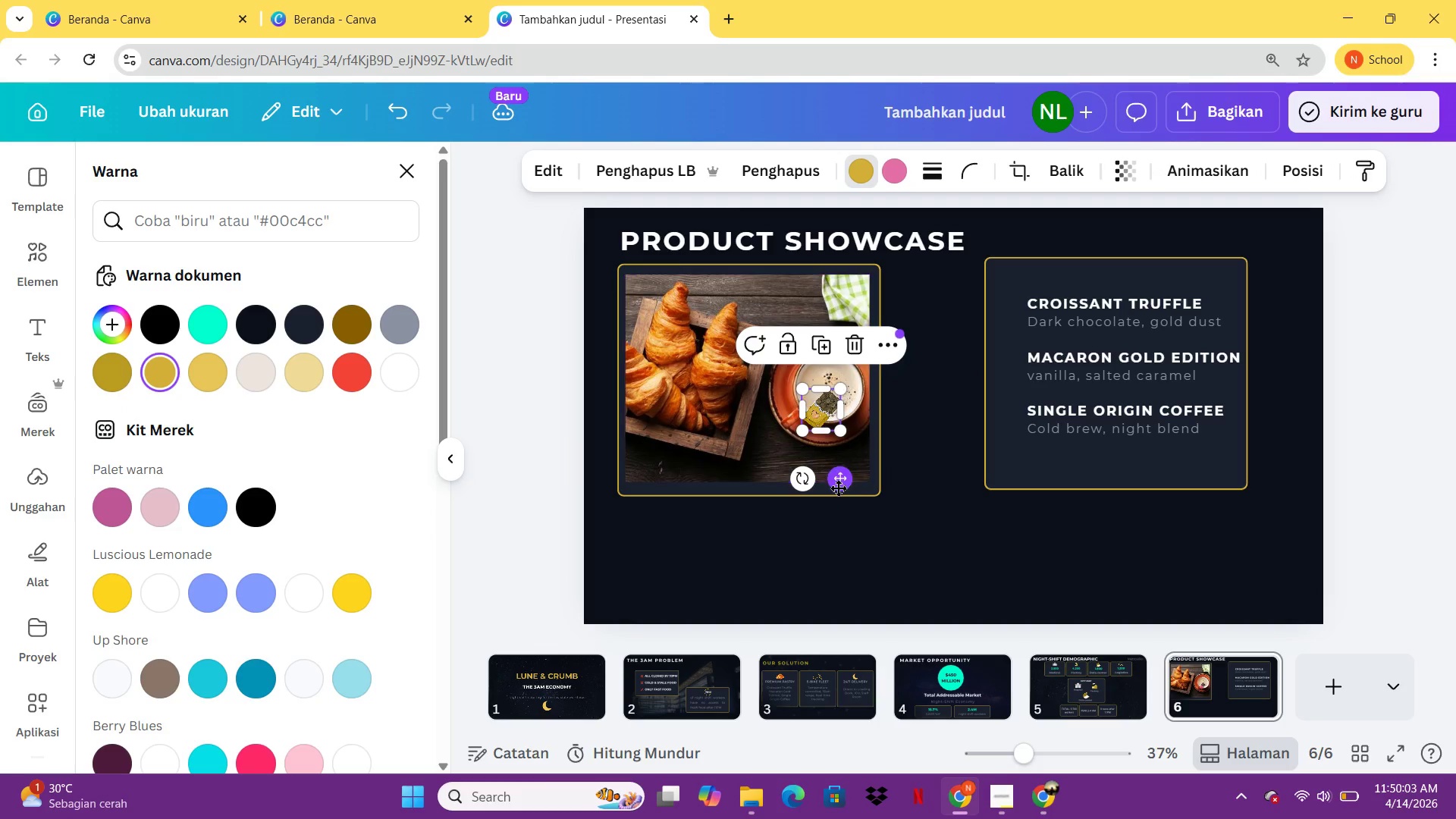 
left_click_drag(start_coordinate=[838, 488], to_coordinate=[1025, 379])
 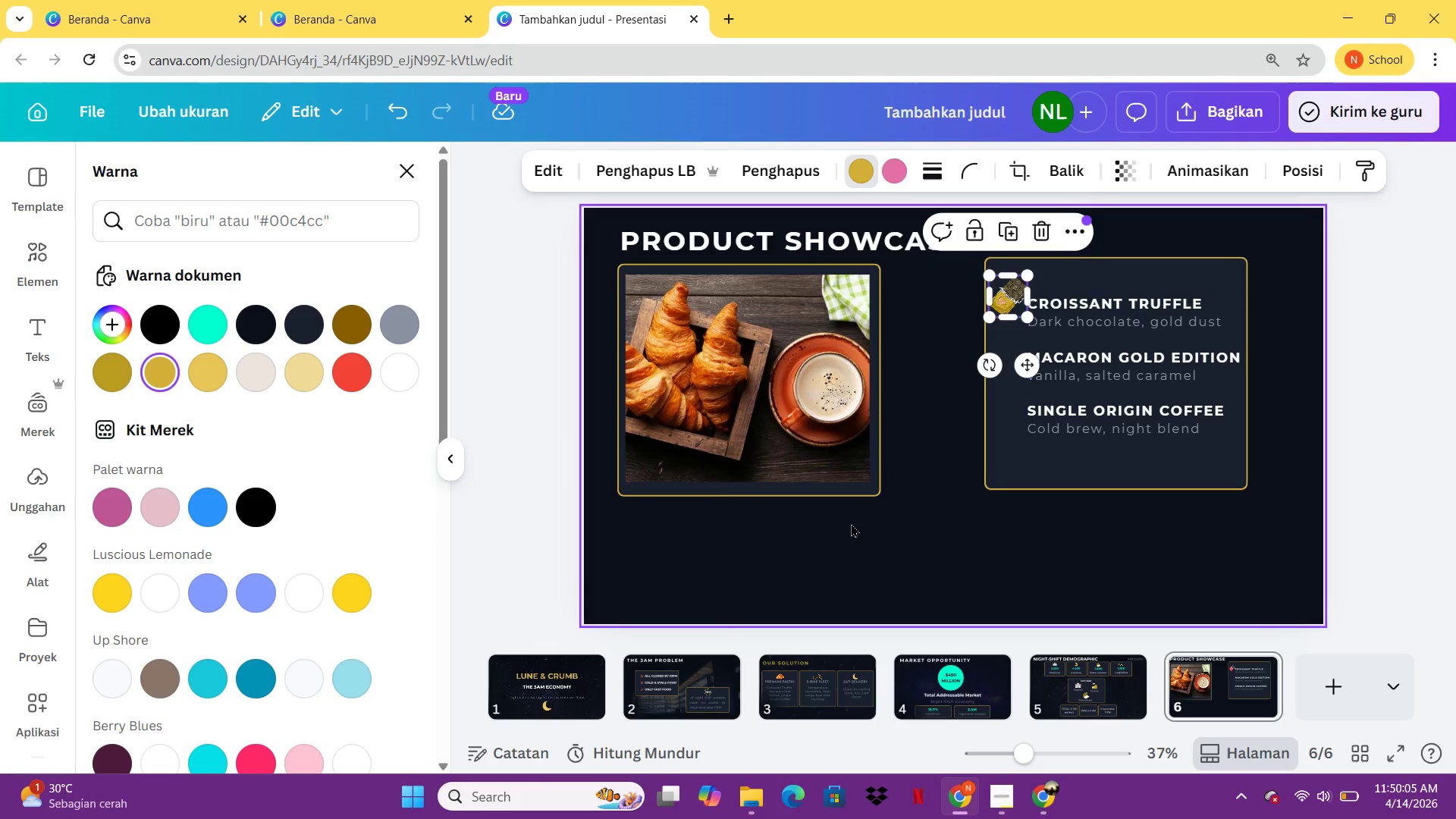 
left_click([851, 523])
 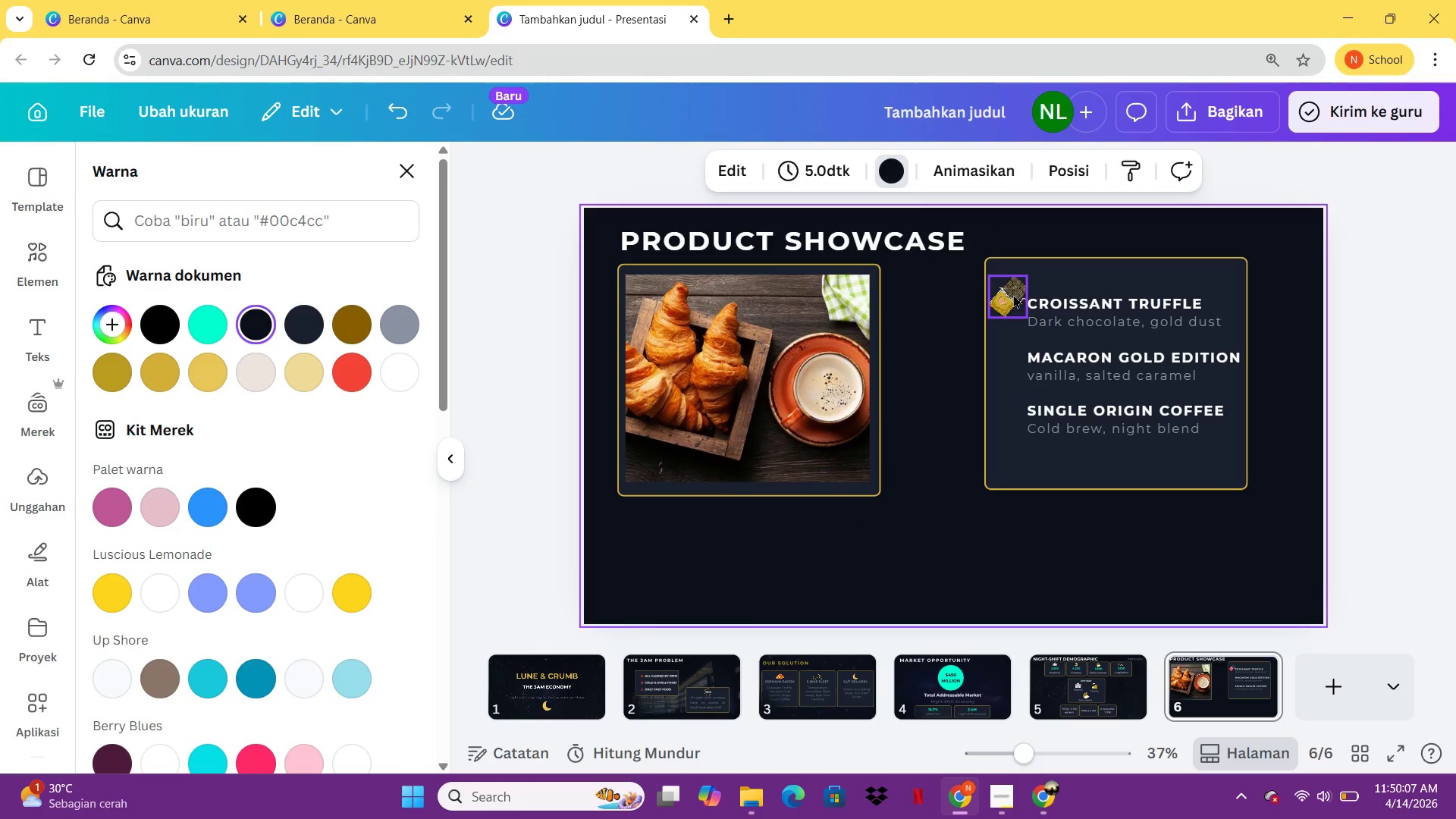 
left_click([1006, 294])
 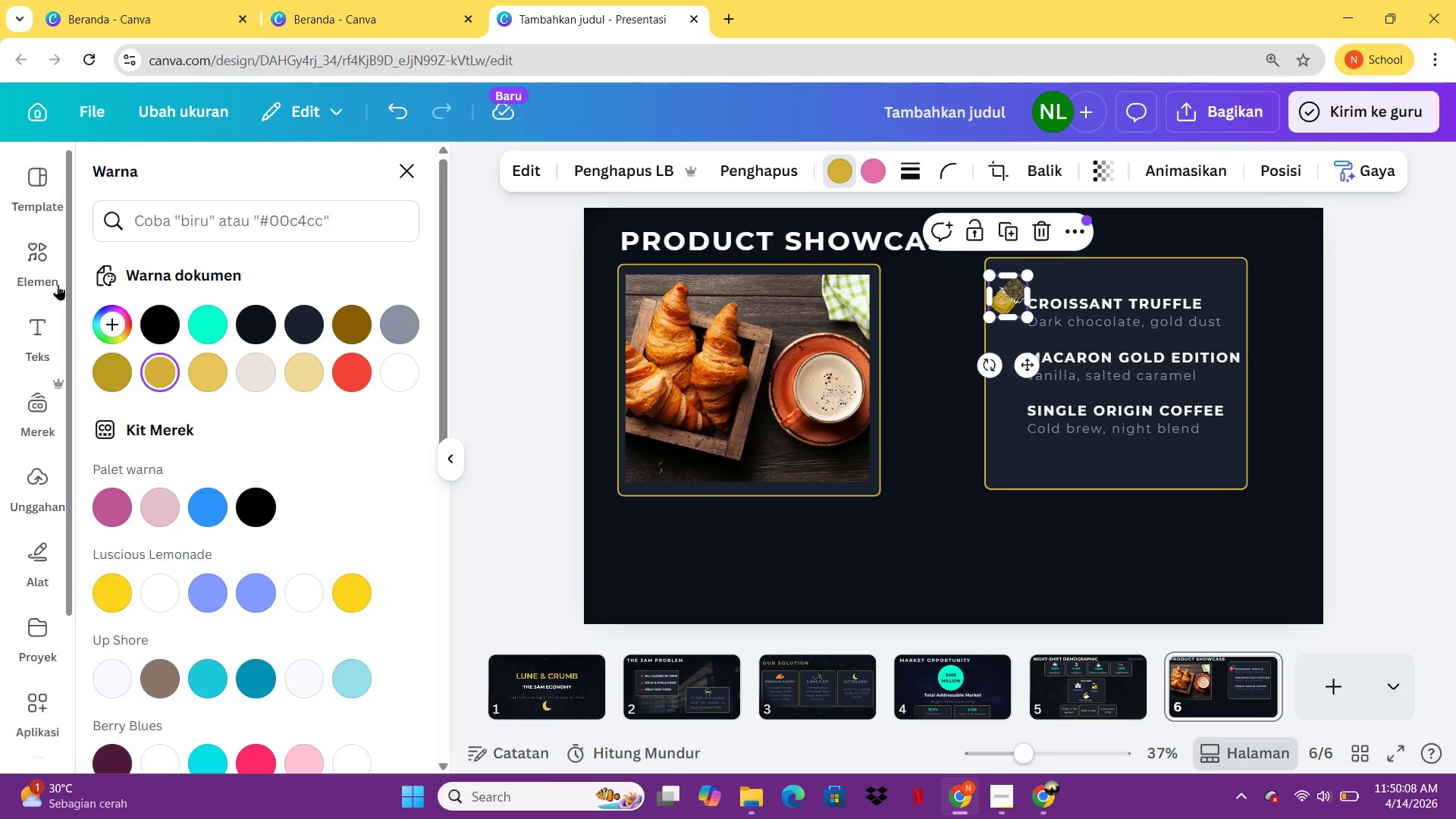 
left_click([46, 269])
 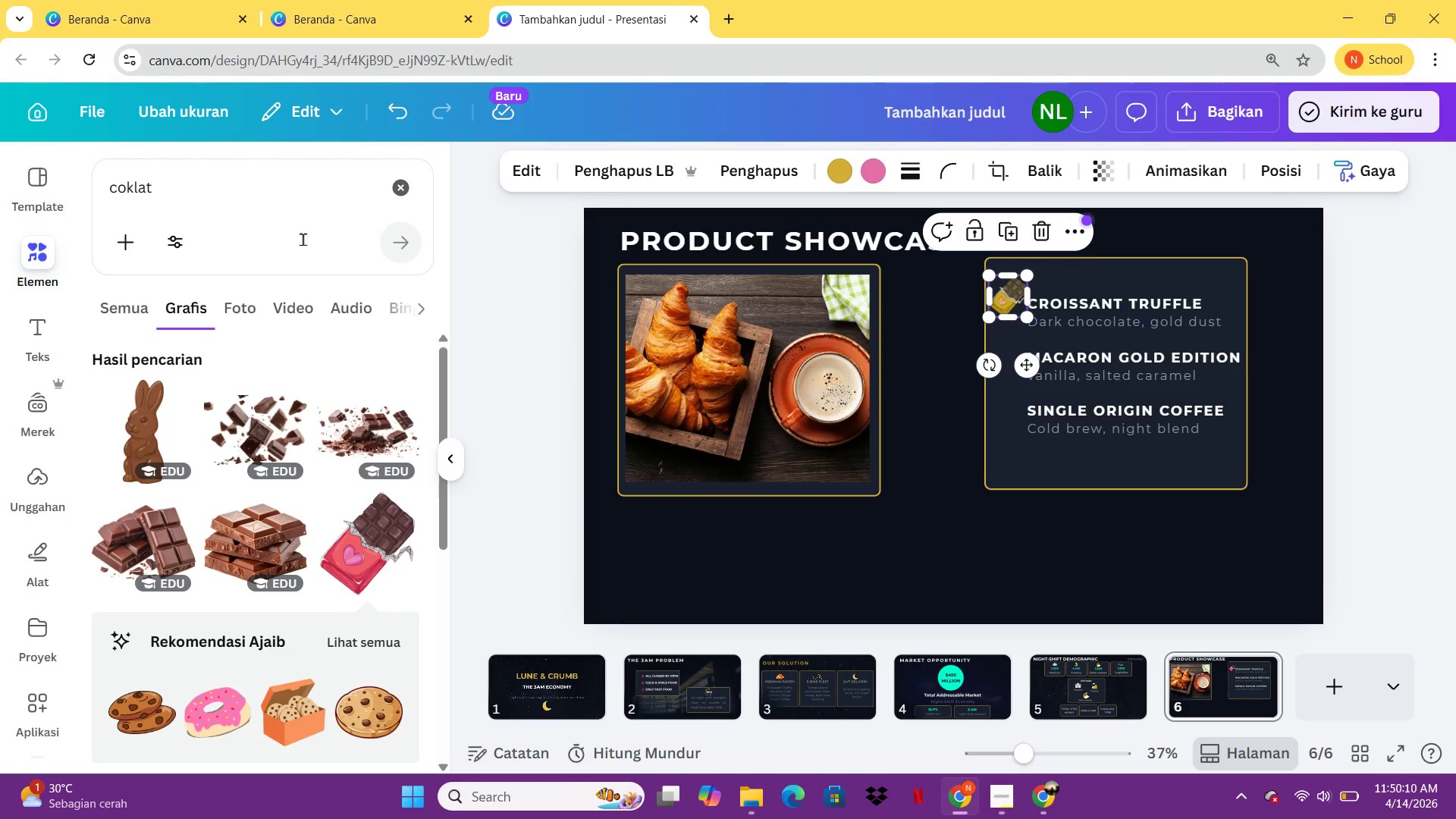 
left_click_drag(start_coordinate=[279, 192], to_coordinate=[107, 199])
 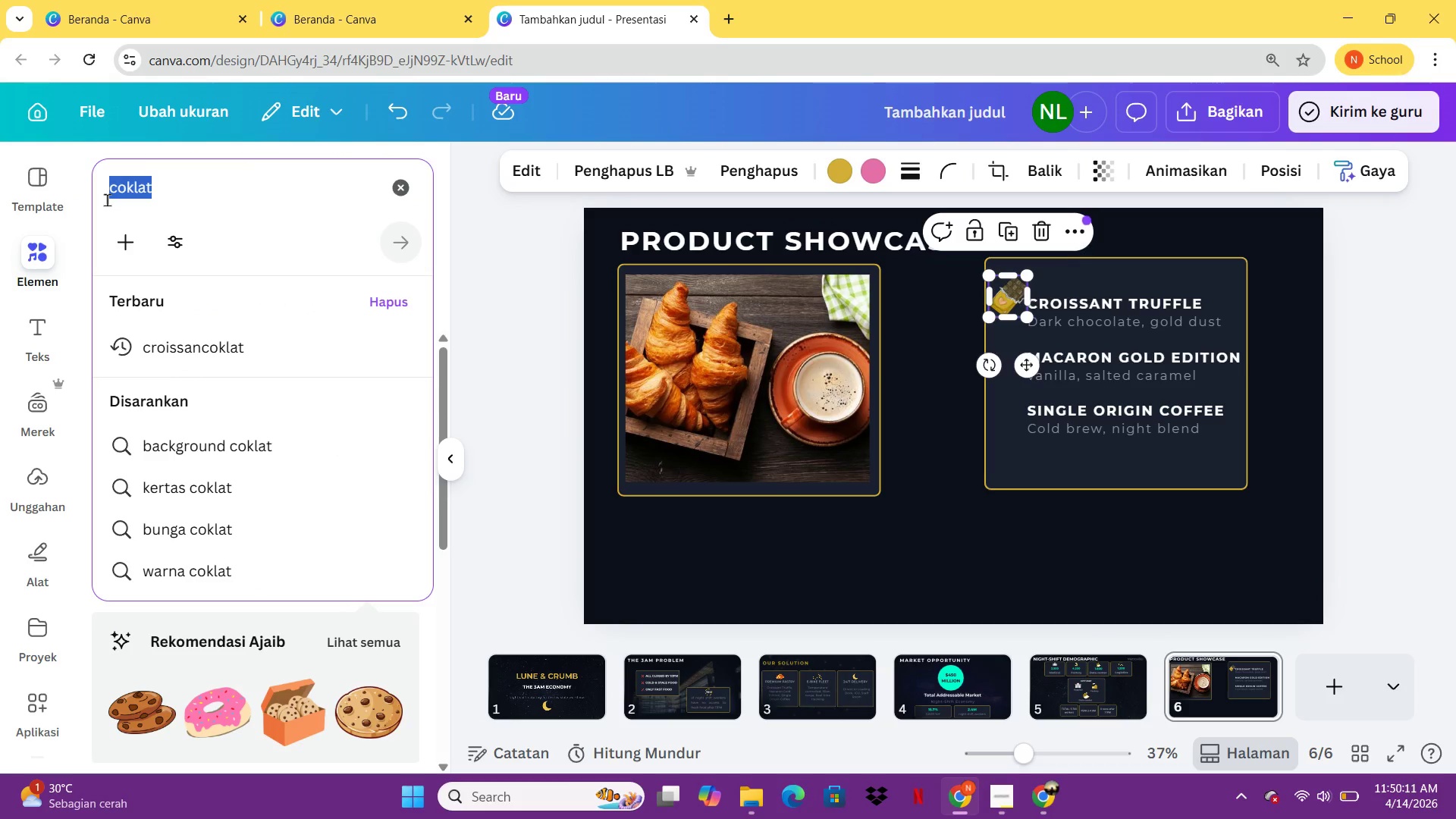 
type(cake)
 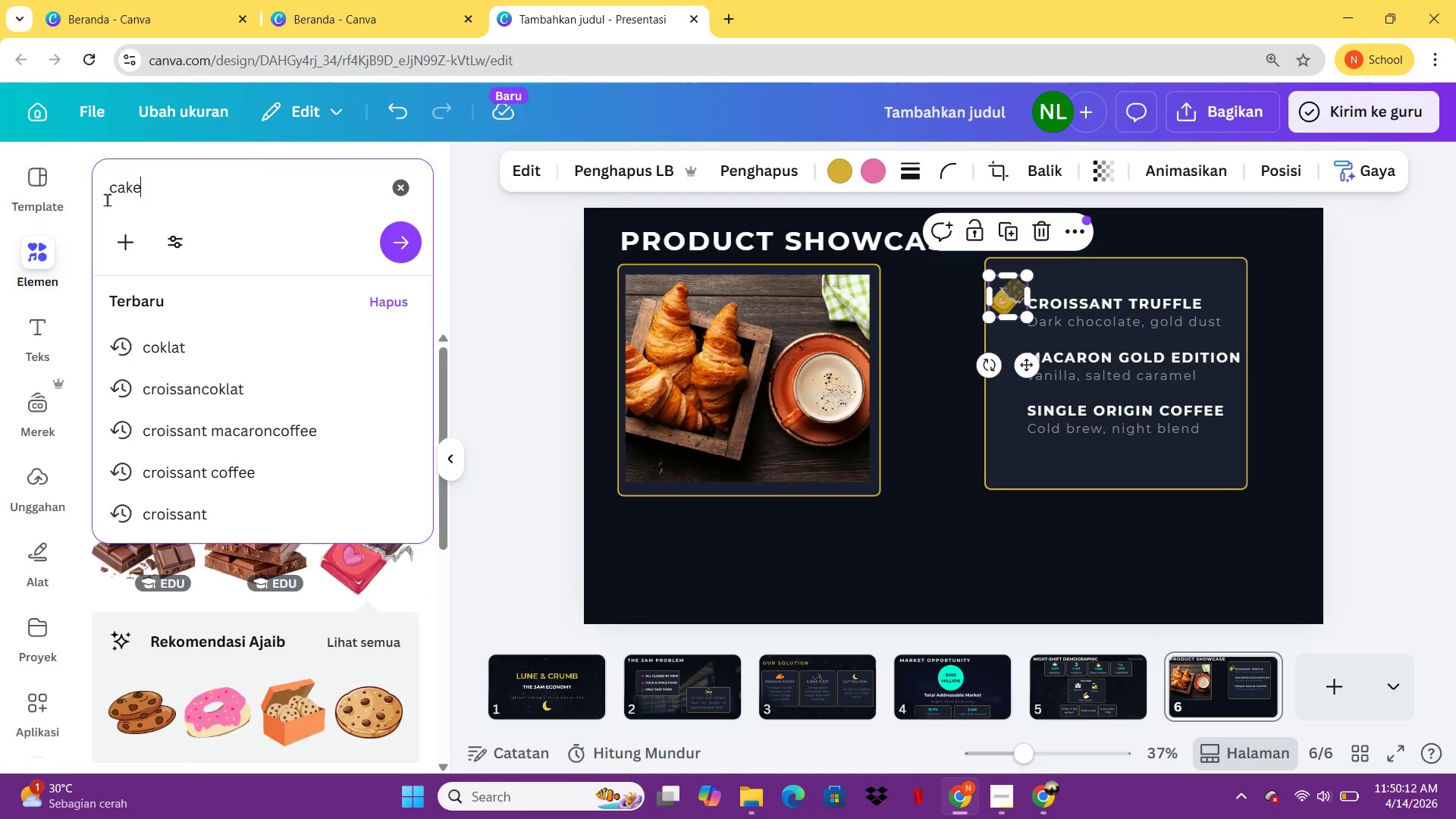 
key(Enter)
 